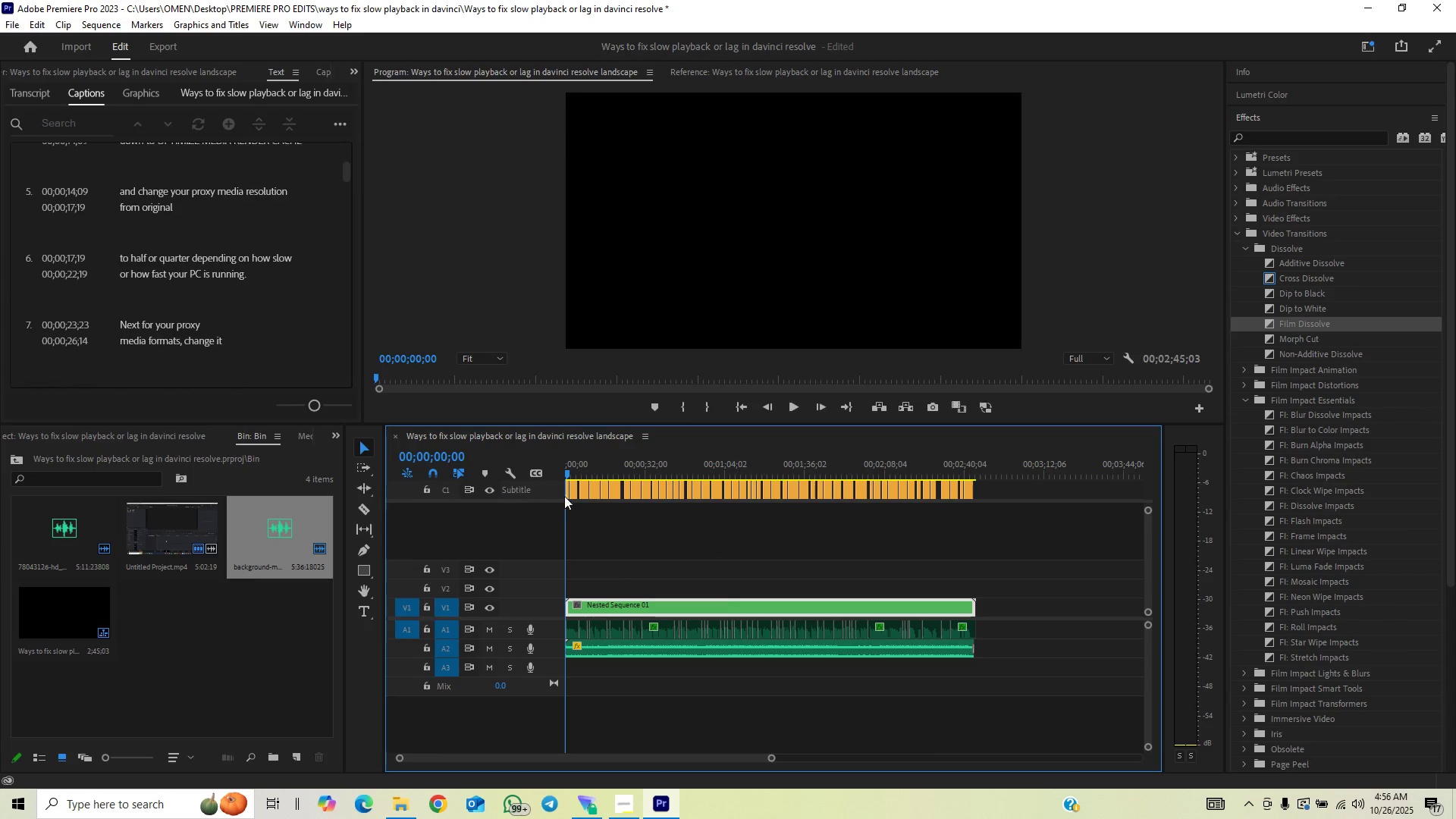 
key(Space)
 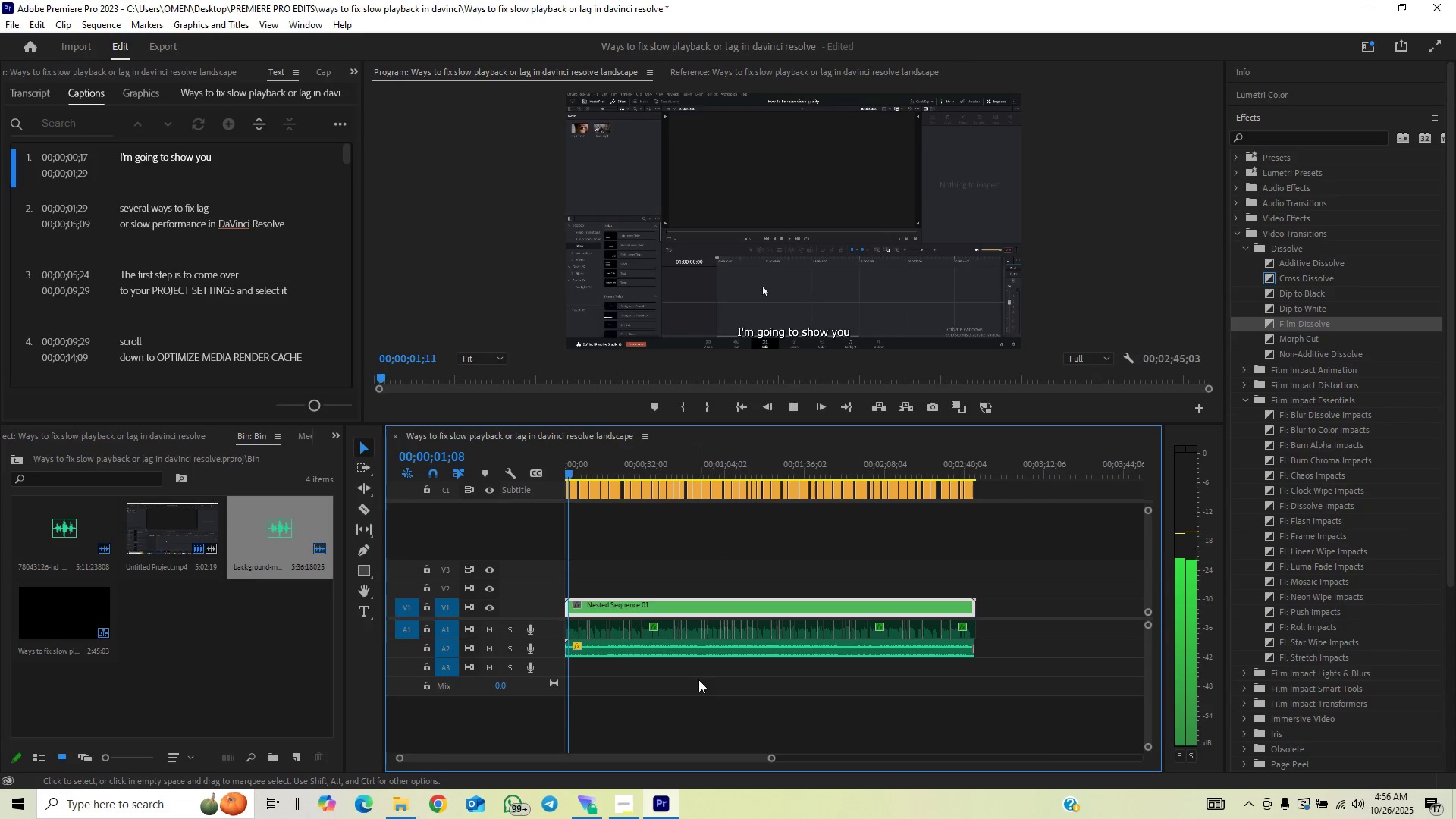 
key(Control+S)
 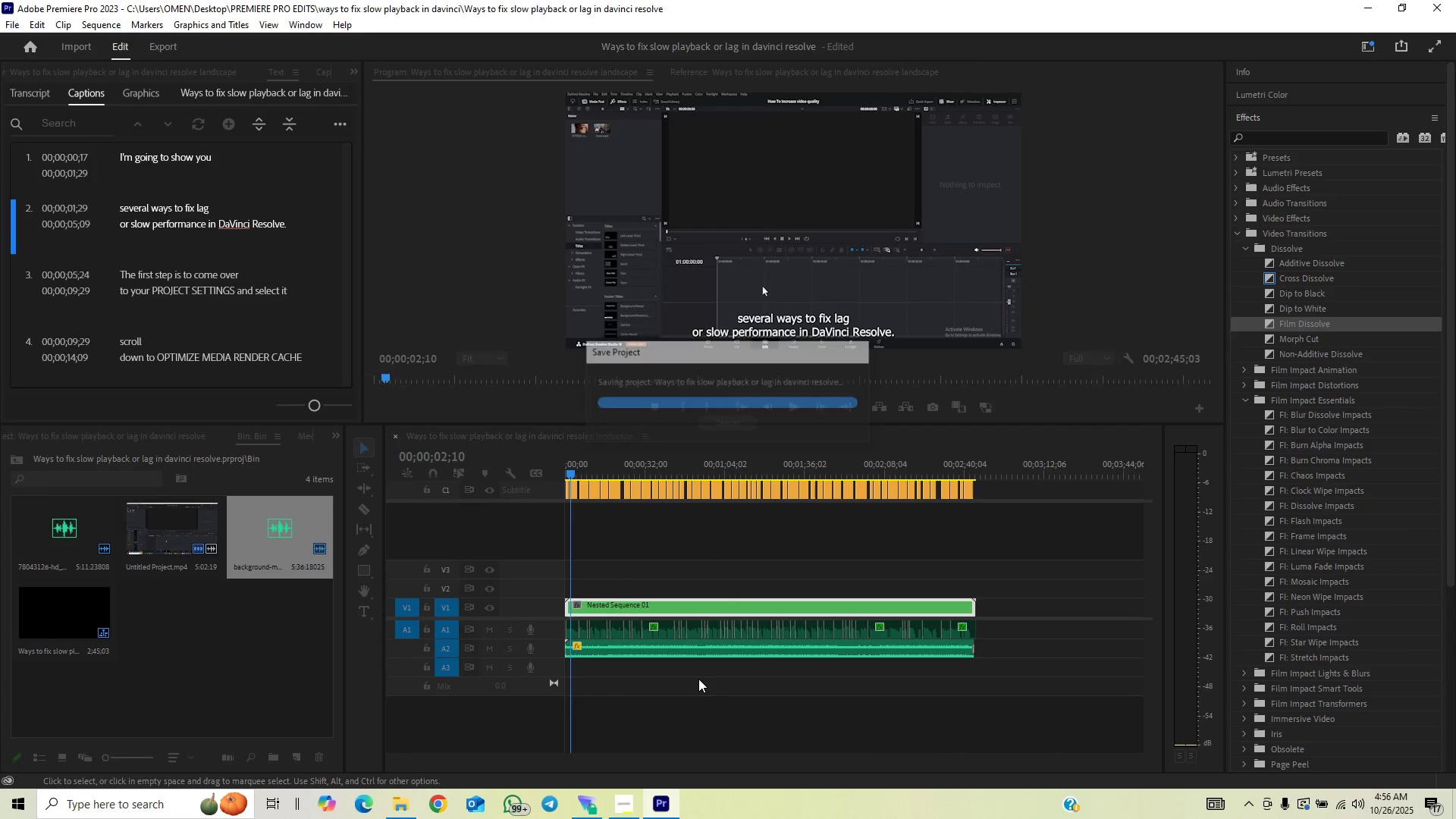 
key(Space)
 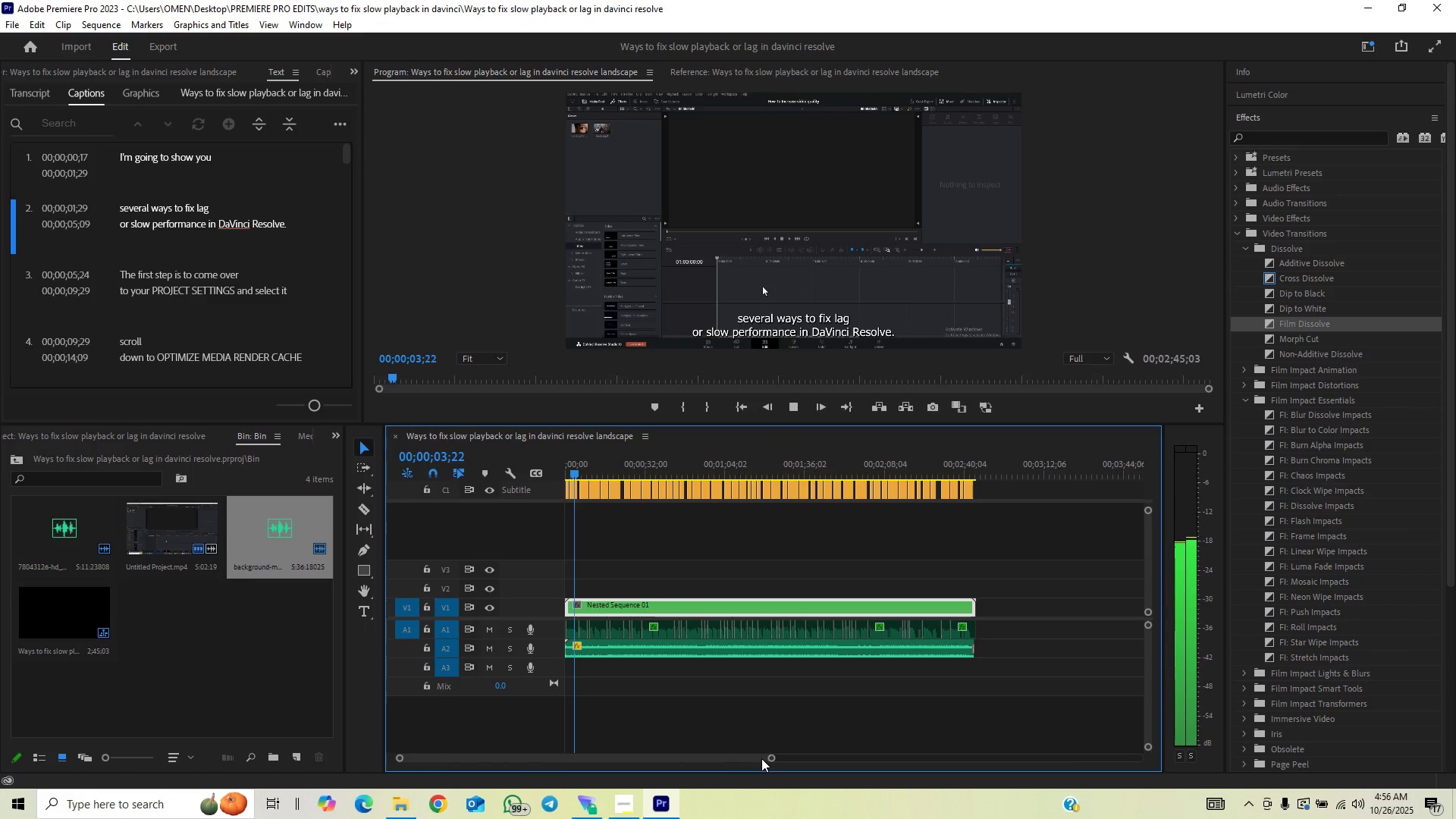 
left_click_drag(start_coordinate=[770, 757], to_coordinate=[710, 773])
 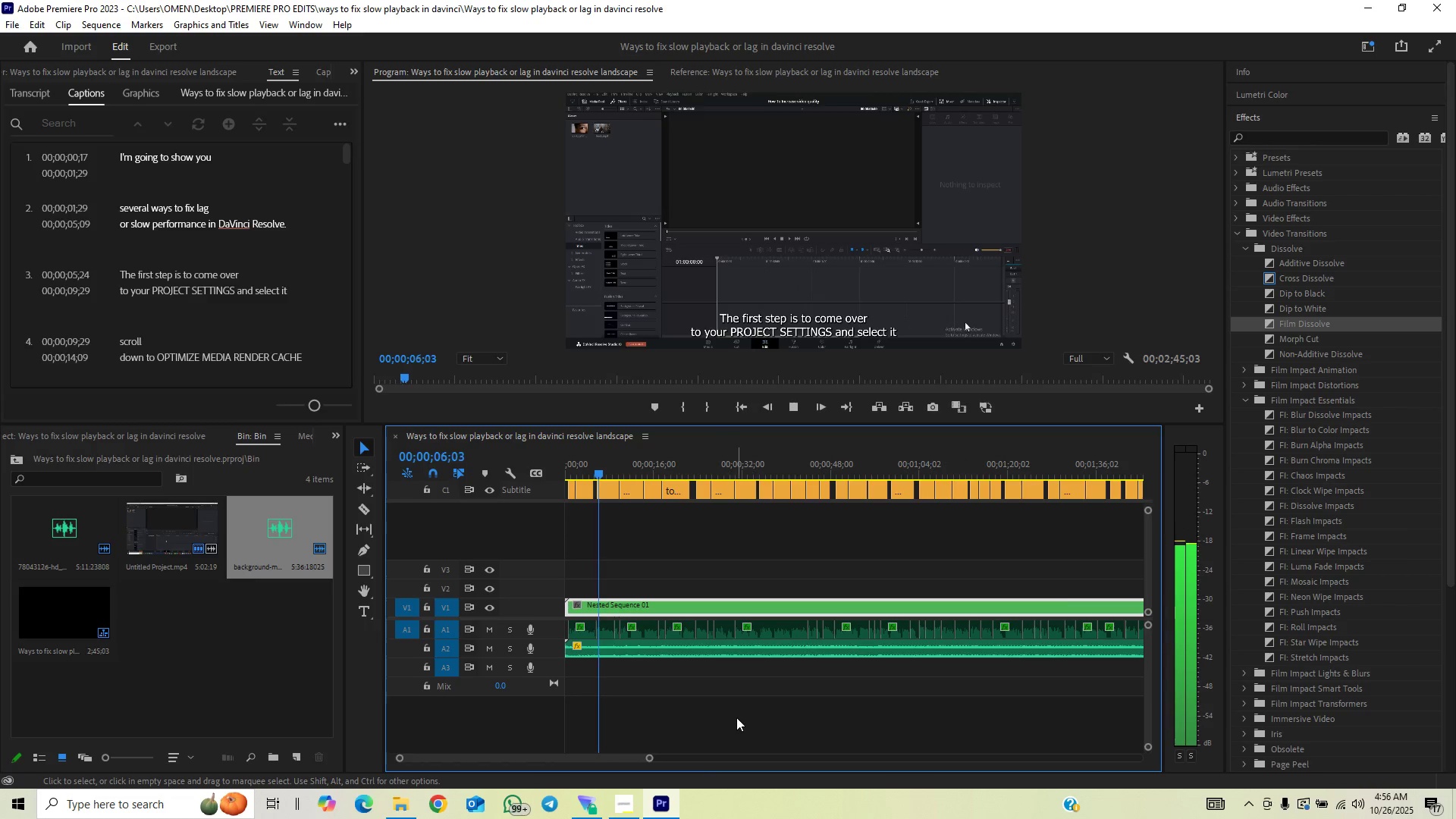 
key(Space)
 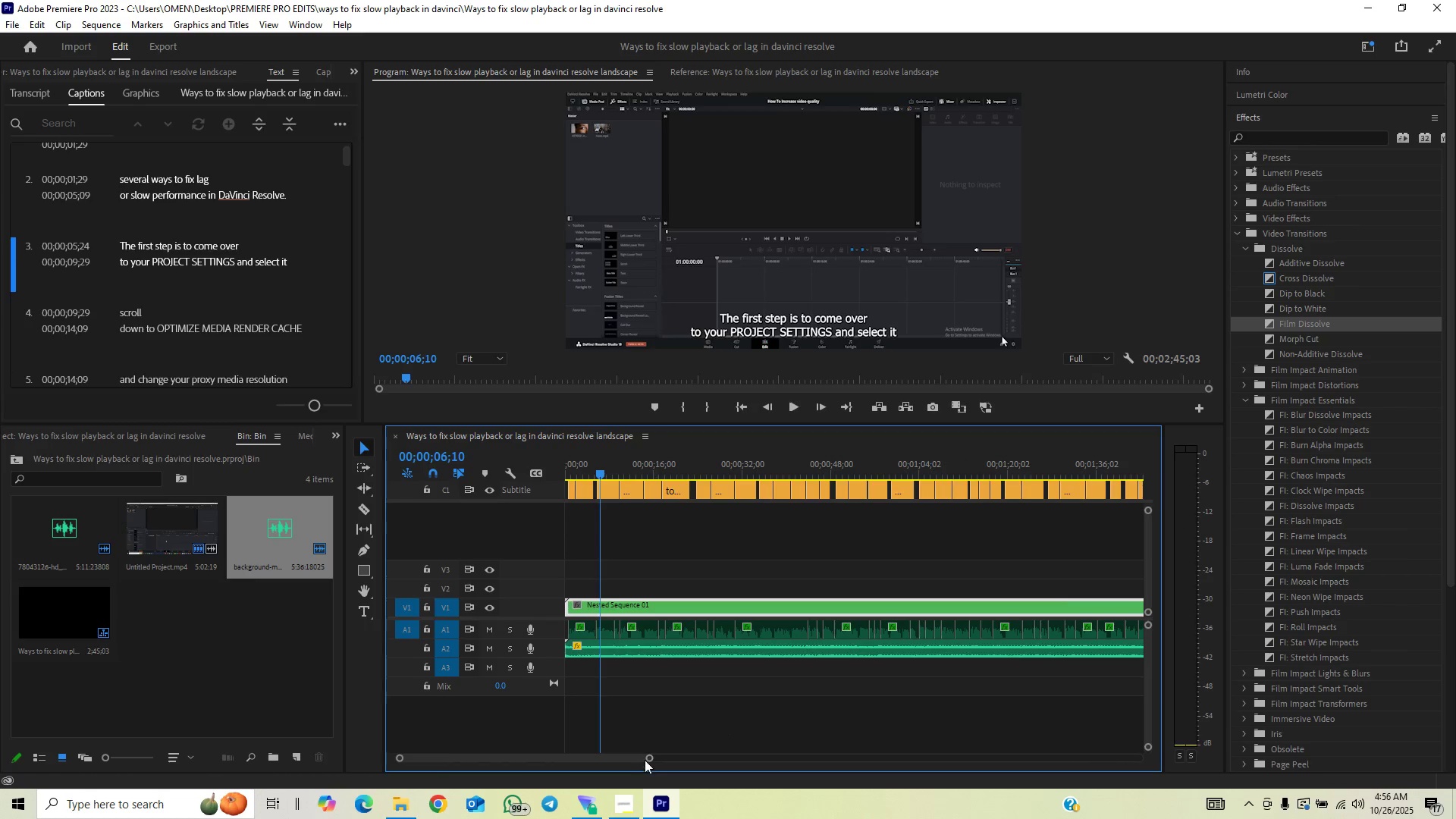 
left_click_drag(start_coordinate=[648, 761], to_coordinate=[624, 763])
 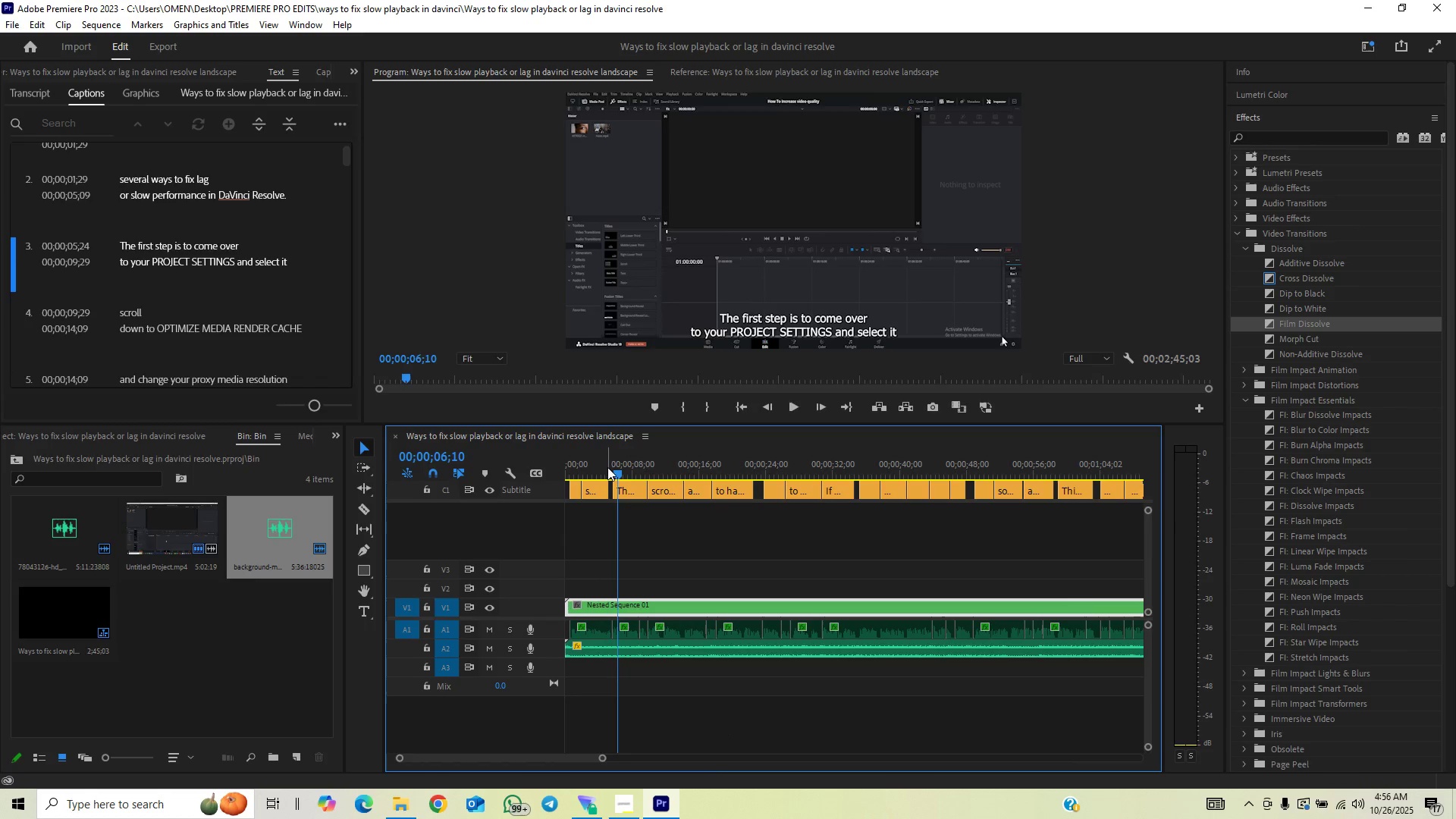 
left_click([606, 467])
 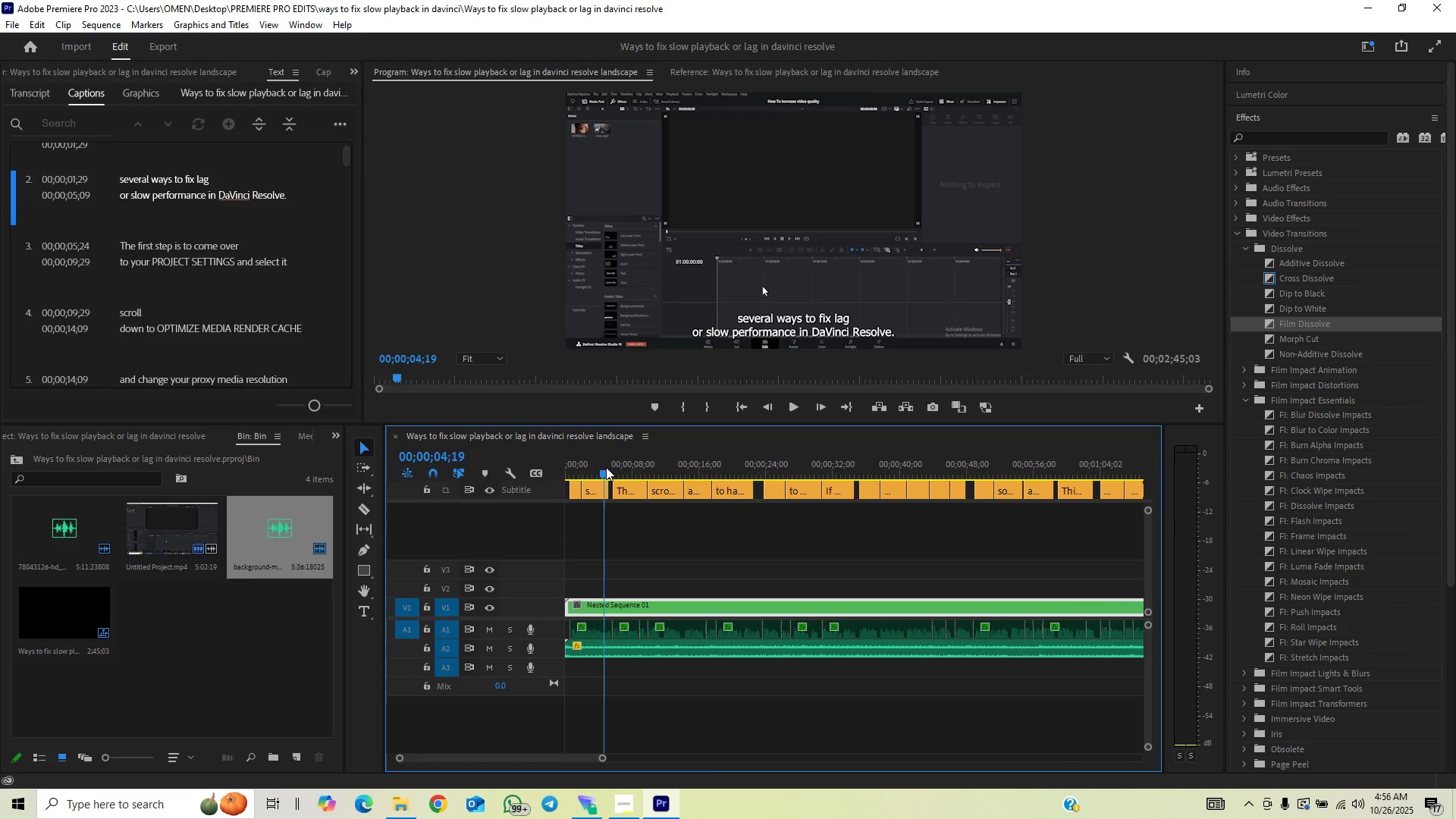 
key(Space)
 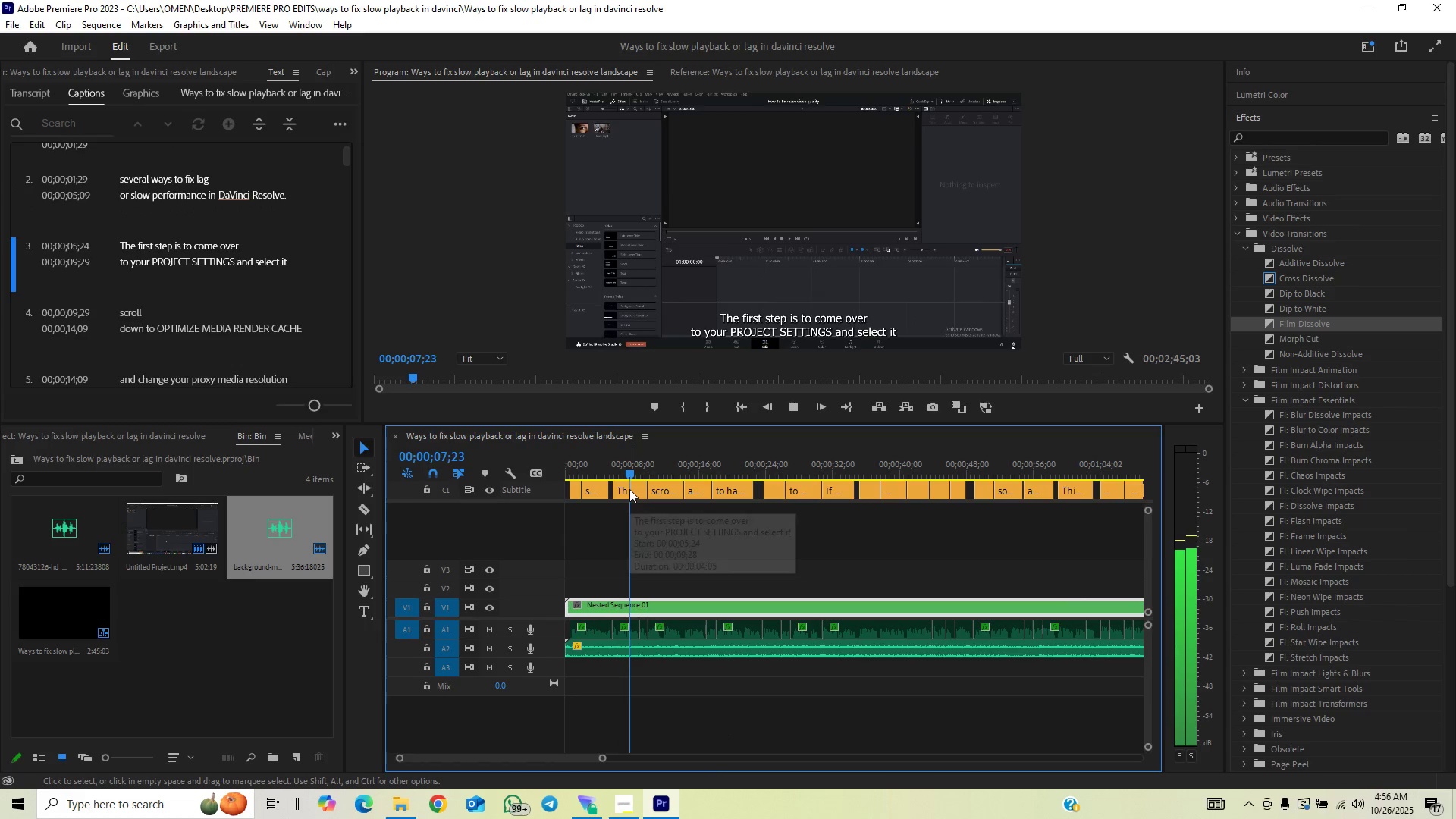 
key(Space)
 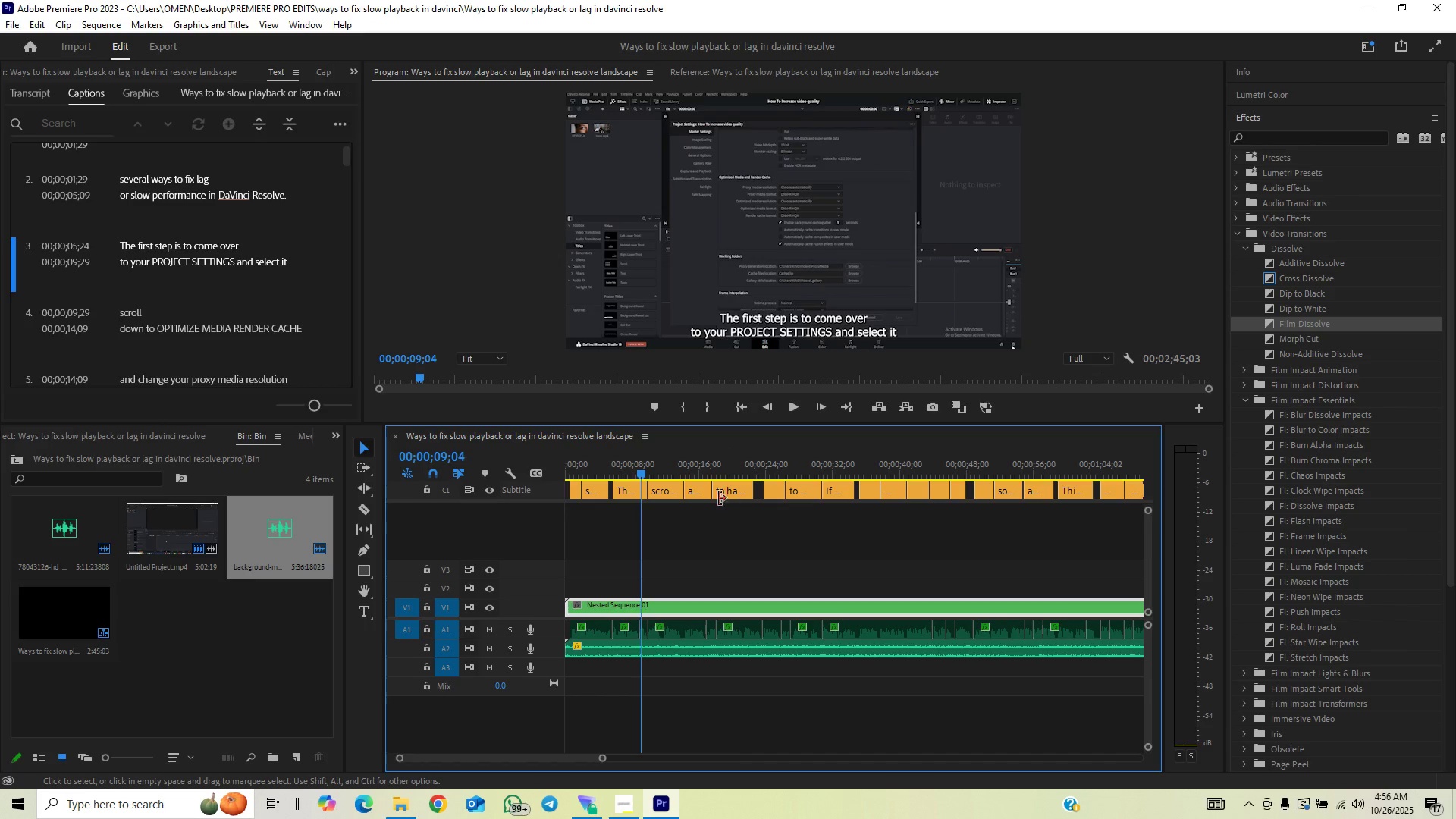 
key(Control+Backquote)
 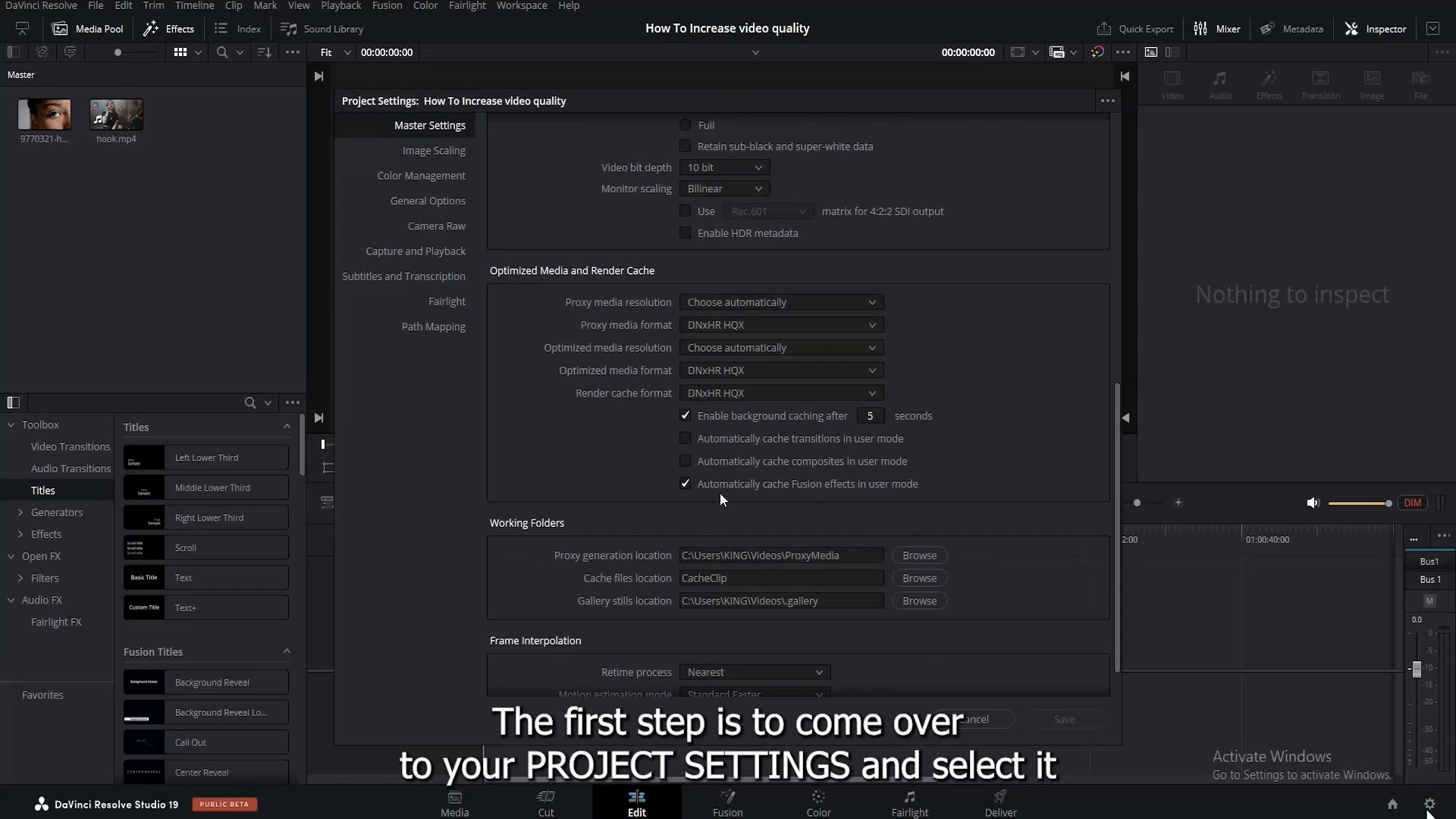 
key(Control+Backquote)
 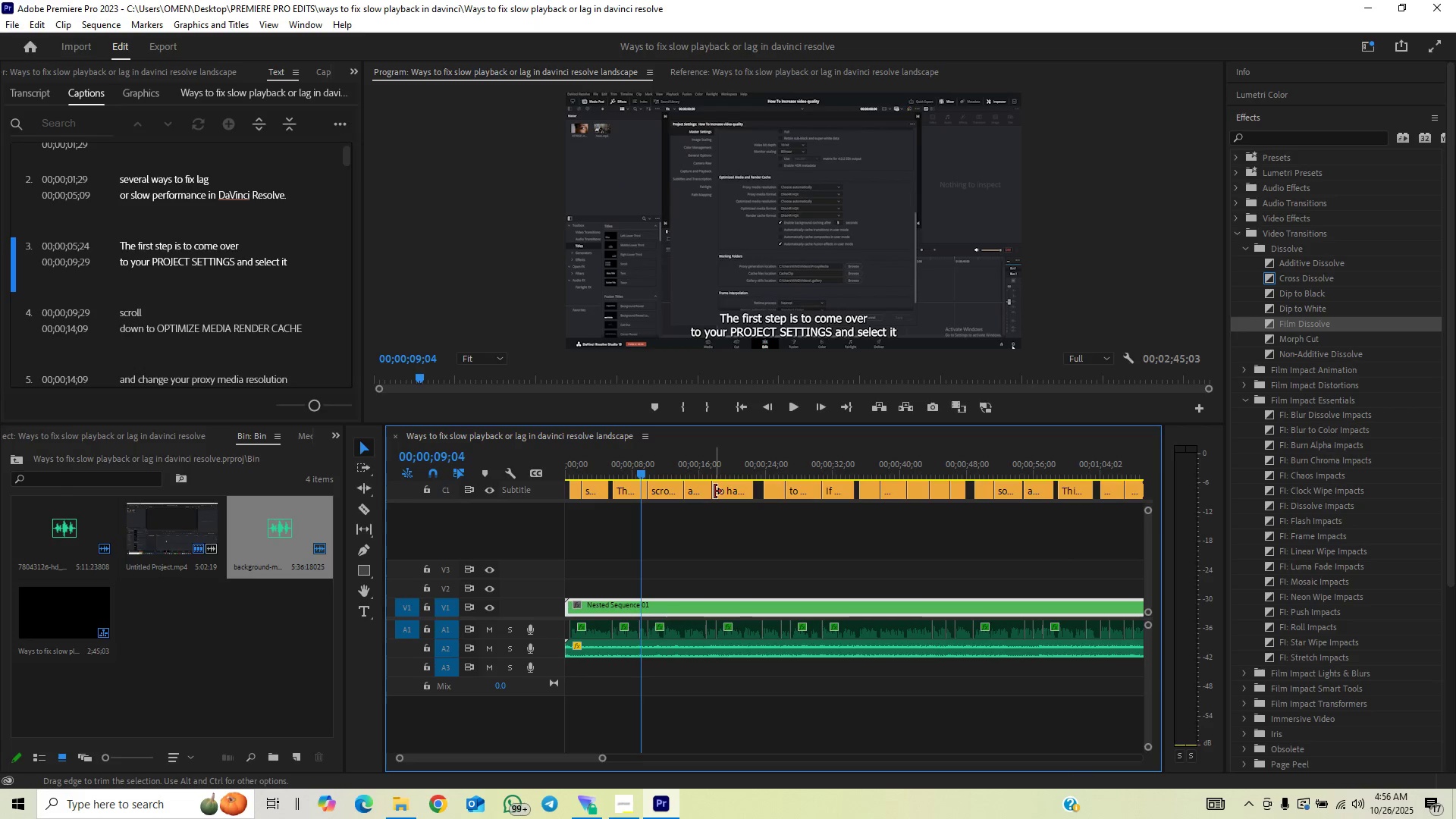 
key(Space)
 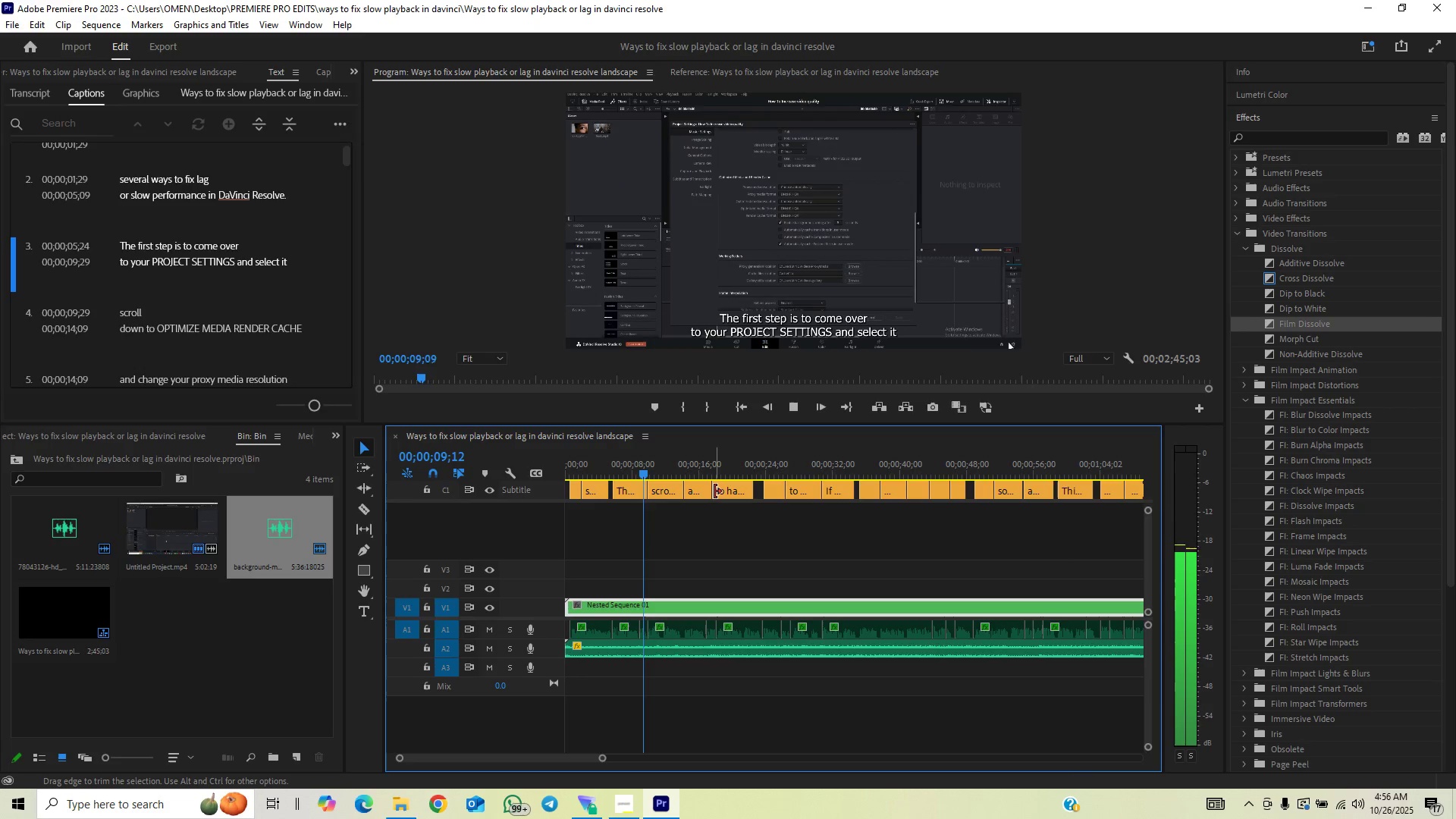 
key(Space)
 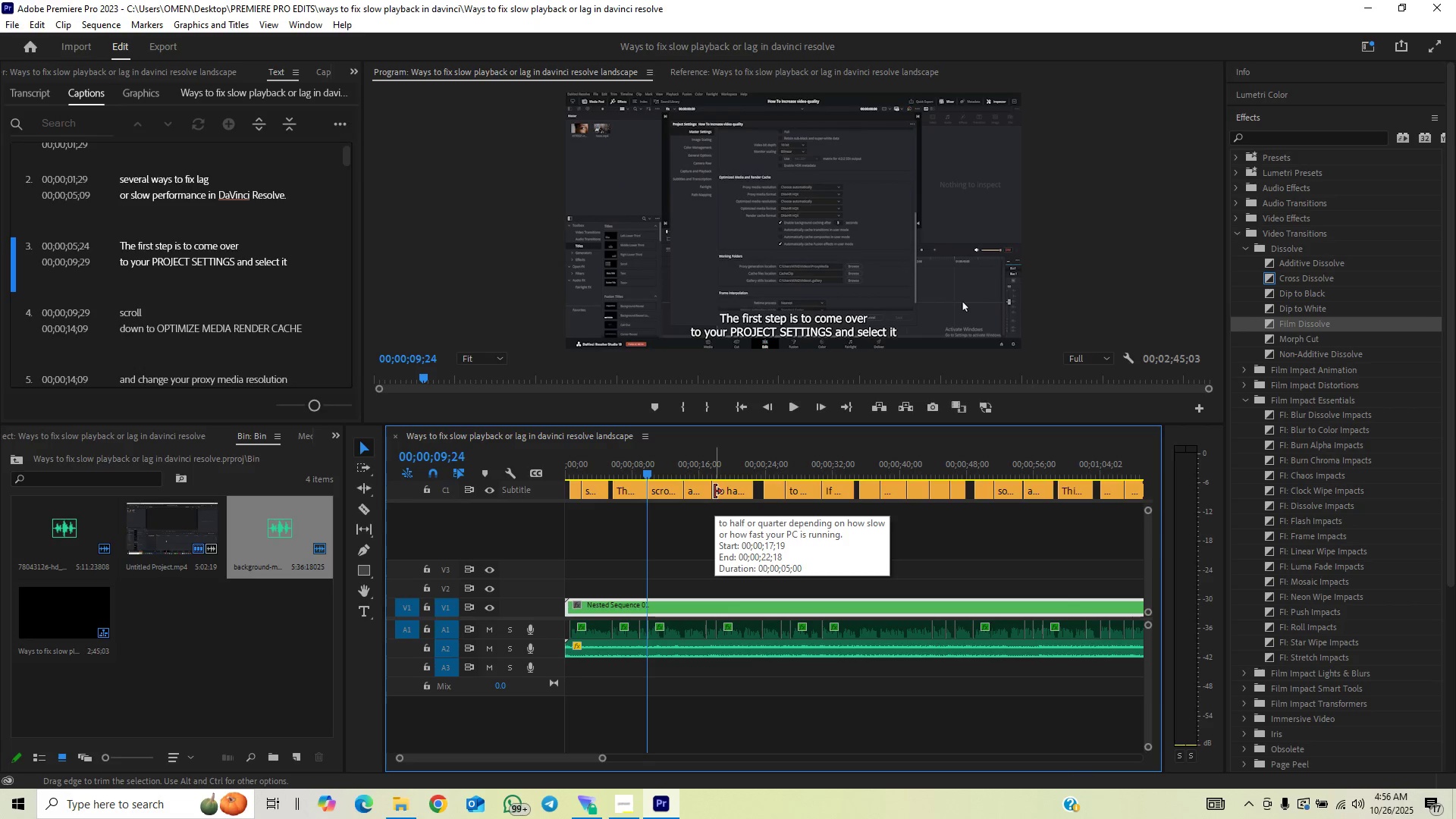 
hold_key(key=ArrowLeft, duration=0.66)
 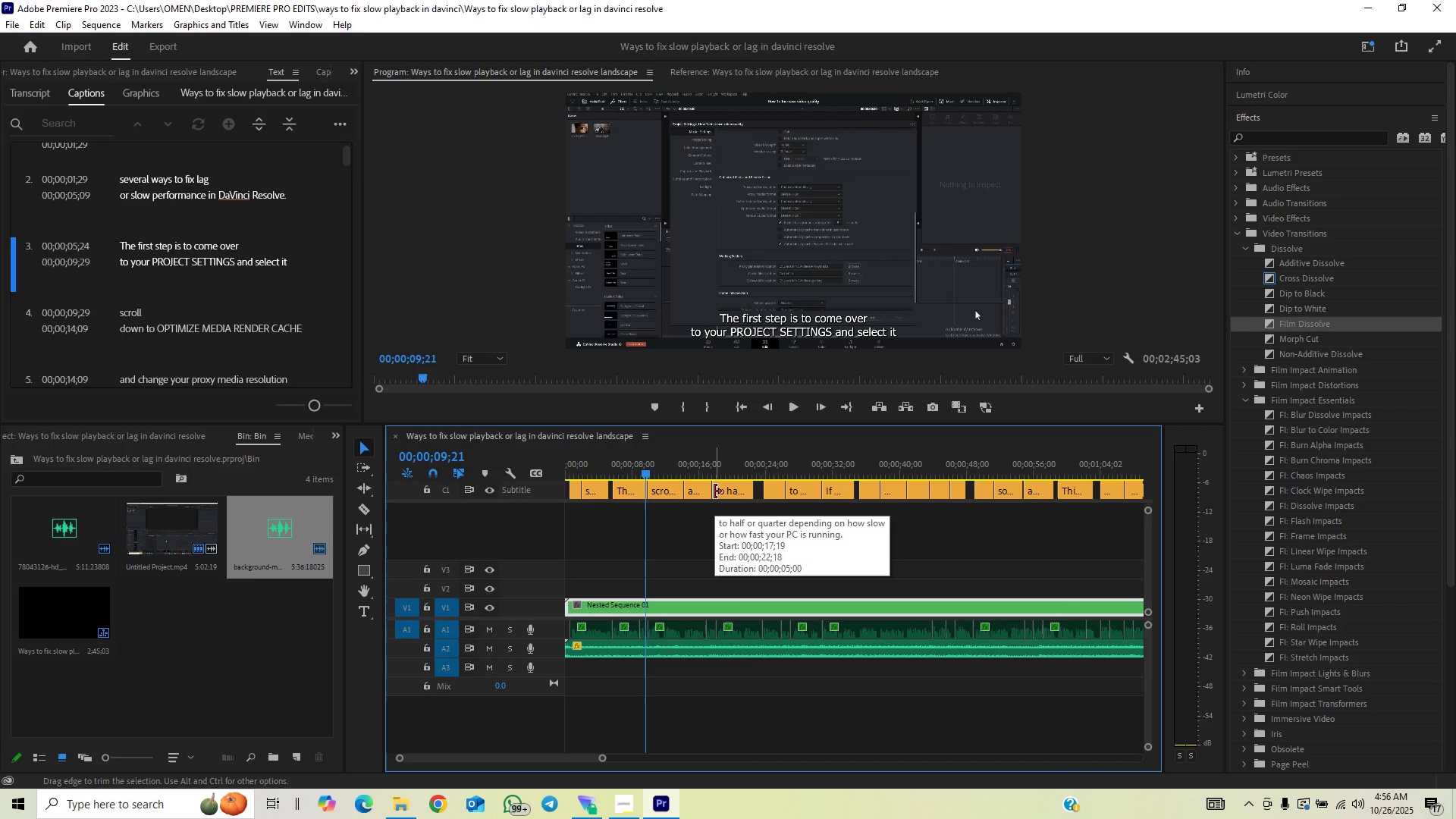 
key(ArrowLeft)
 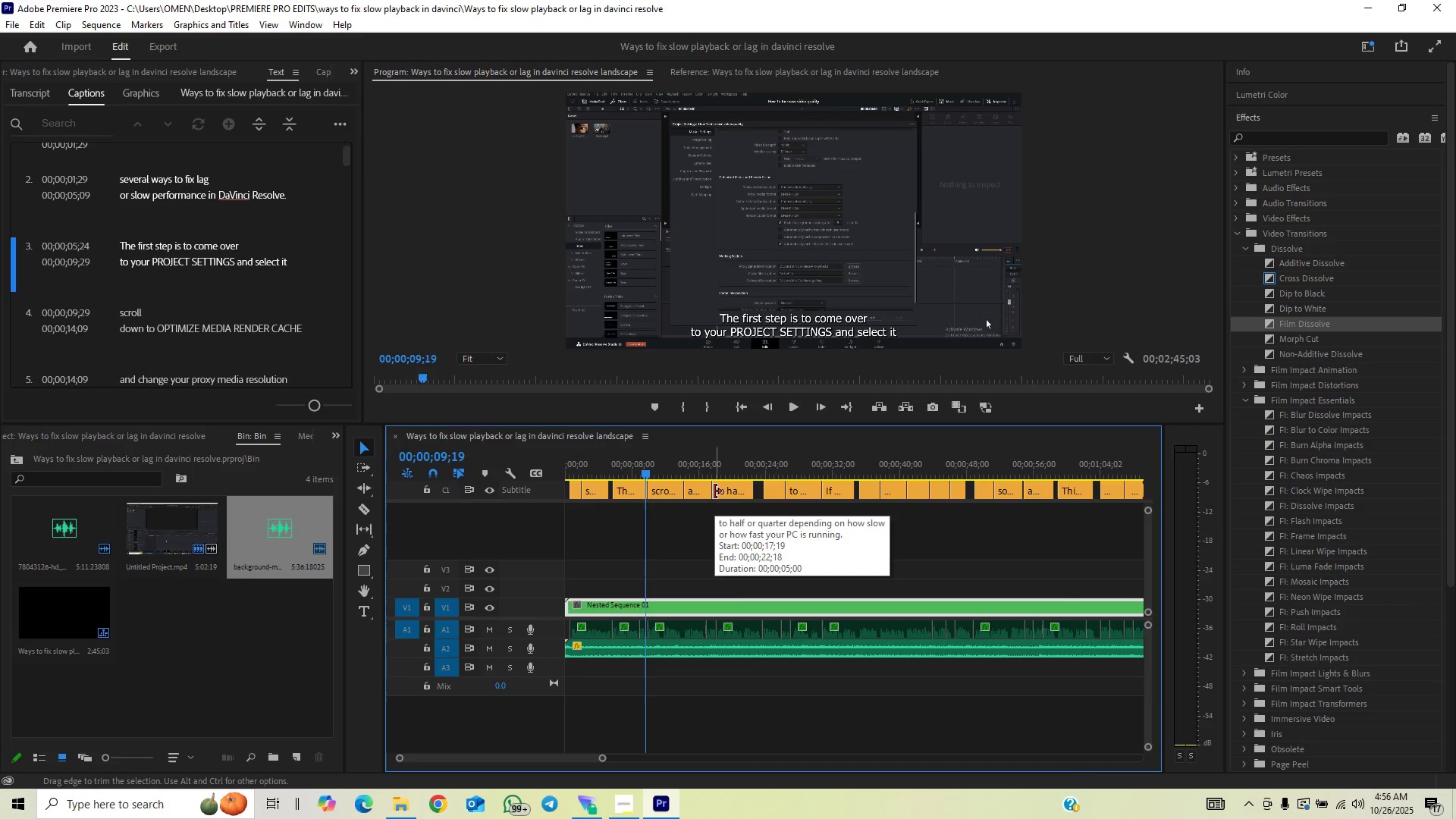 
key(ArrowLeft)
 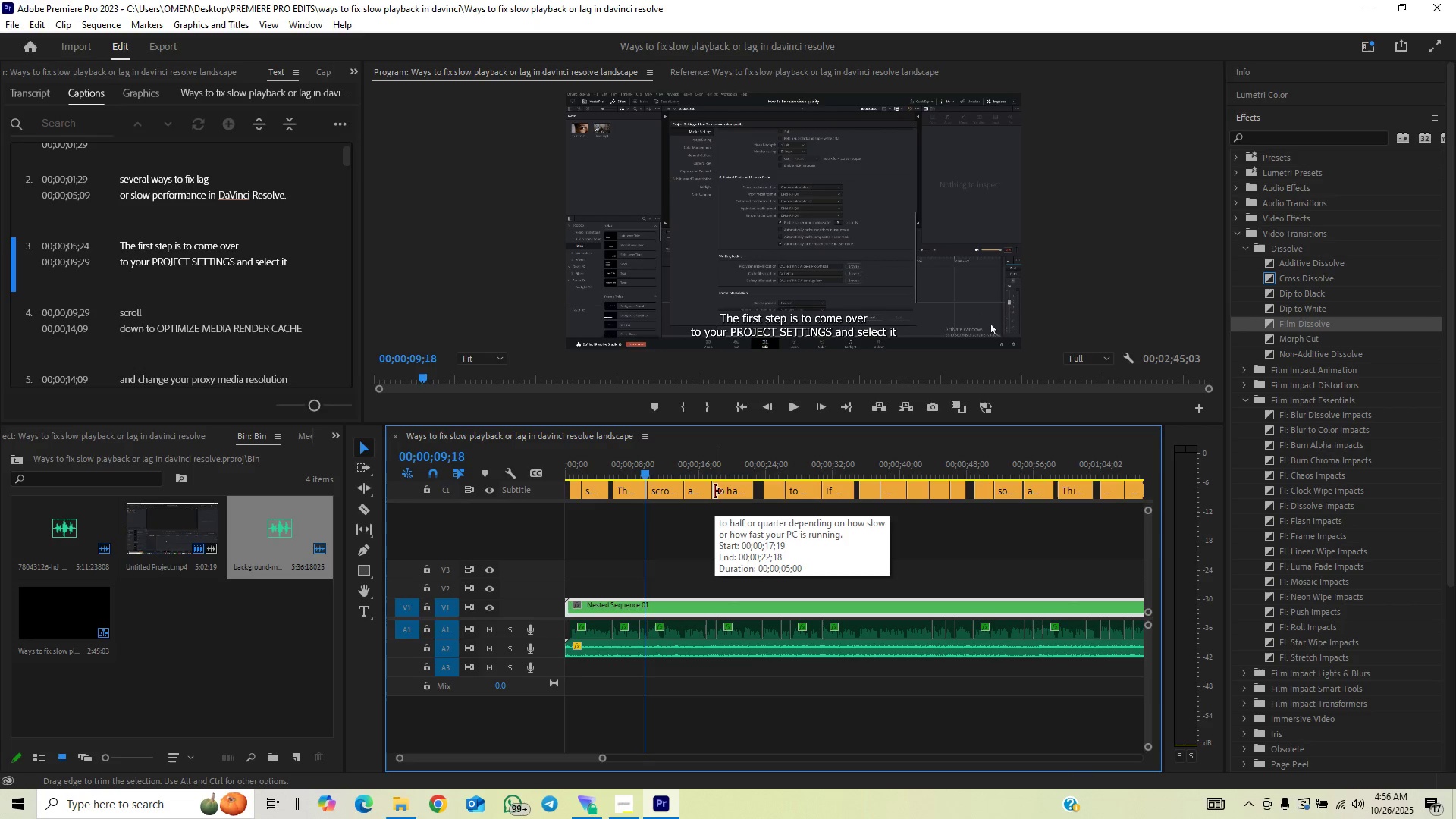 
key(ArrowLeft)
 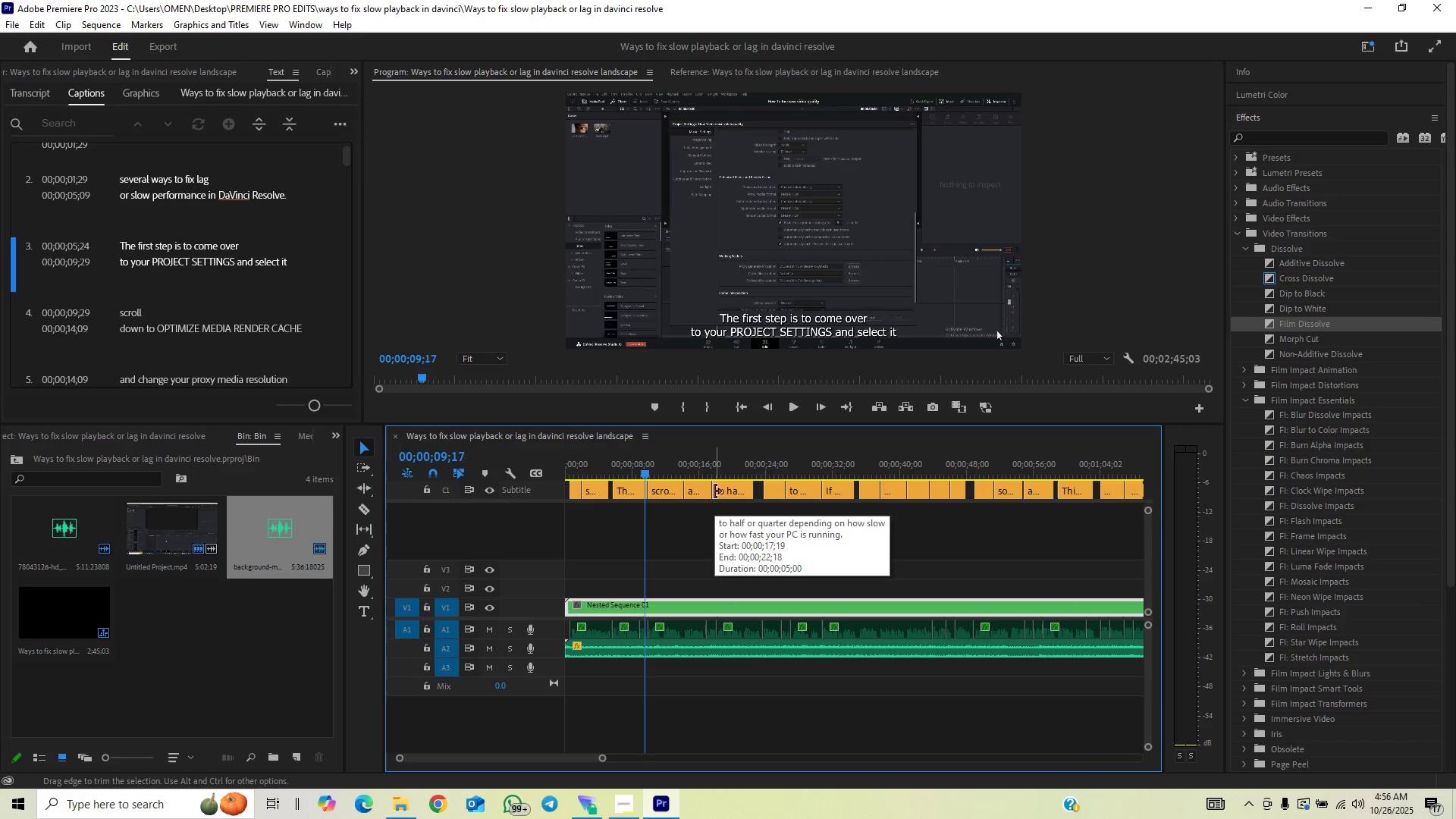 
key(ArrowLeft)
 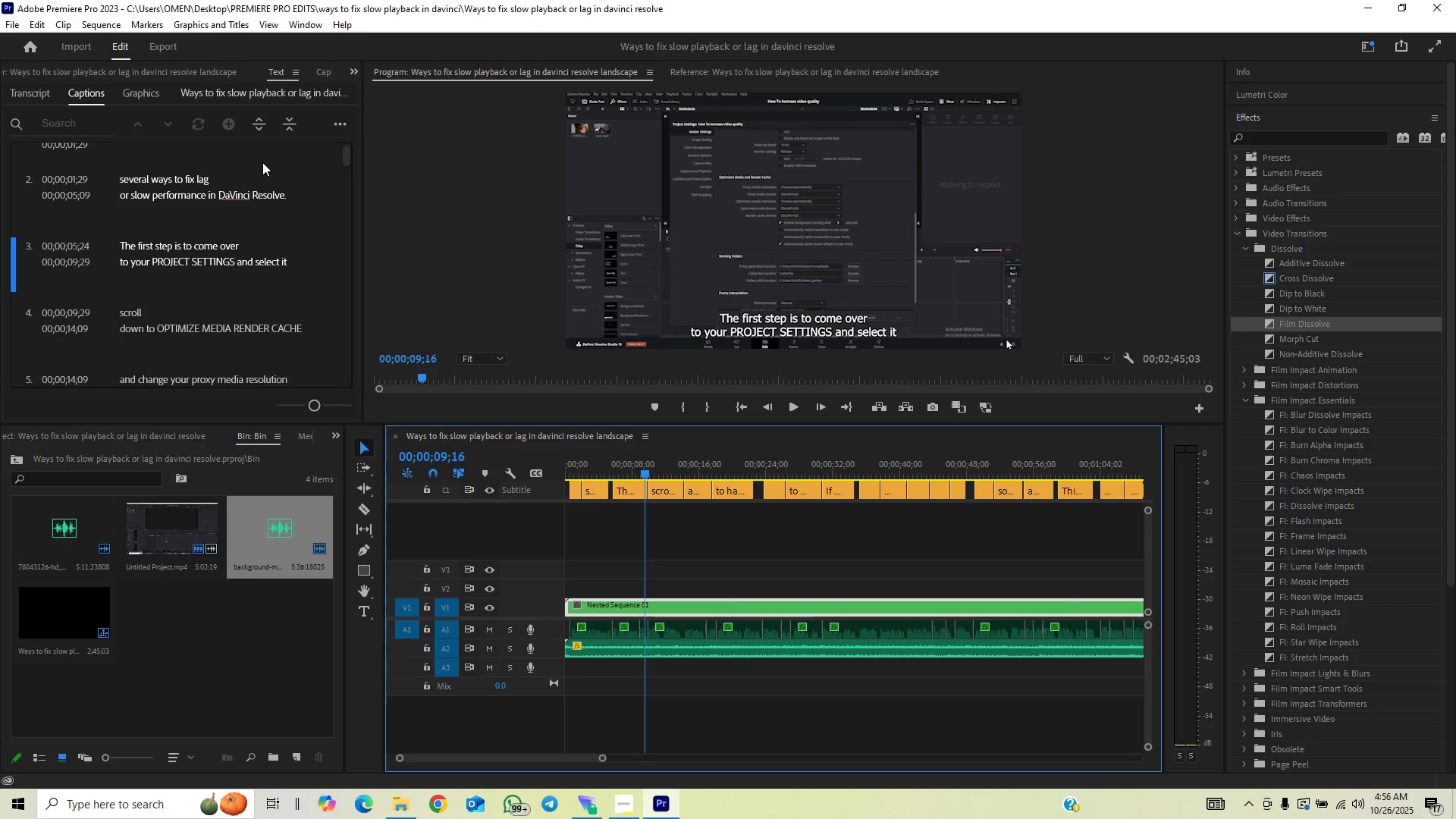 
left_click([352, 74])
 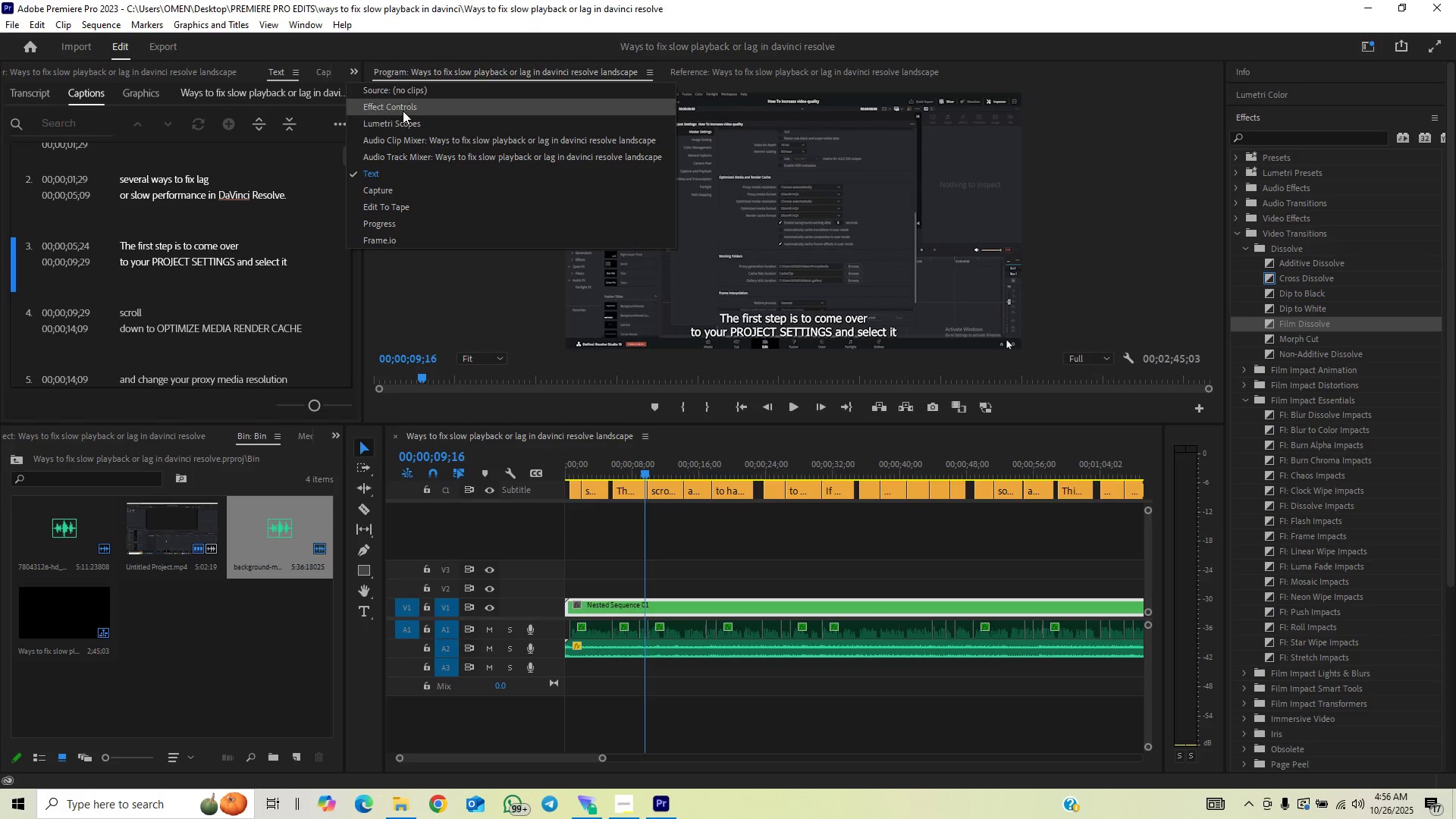 
left_click([403, 109])
 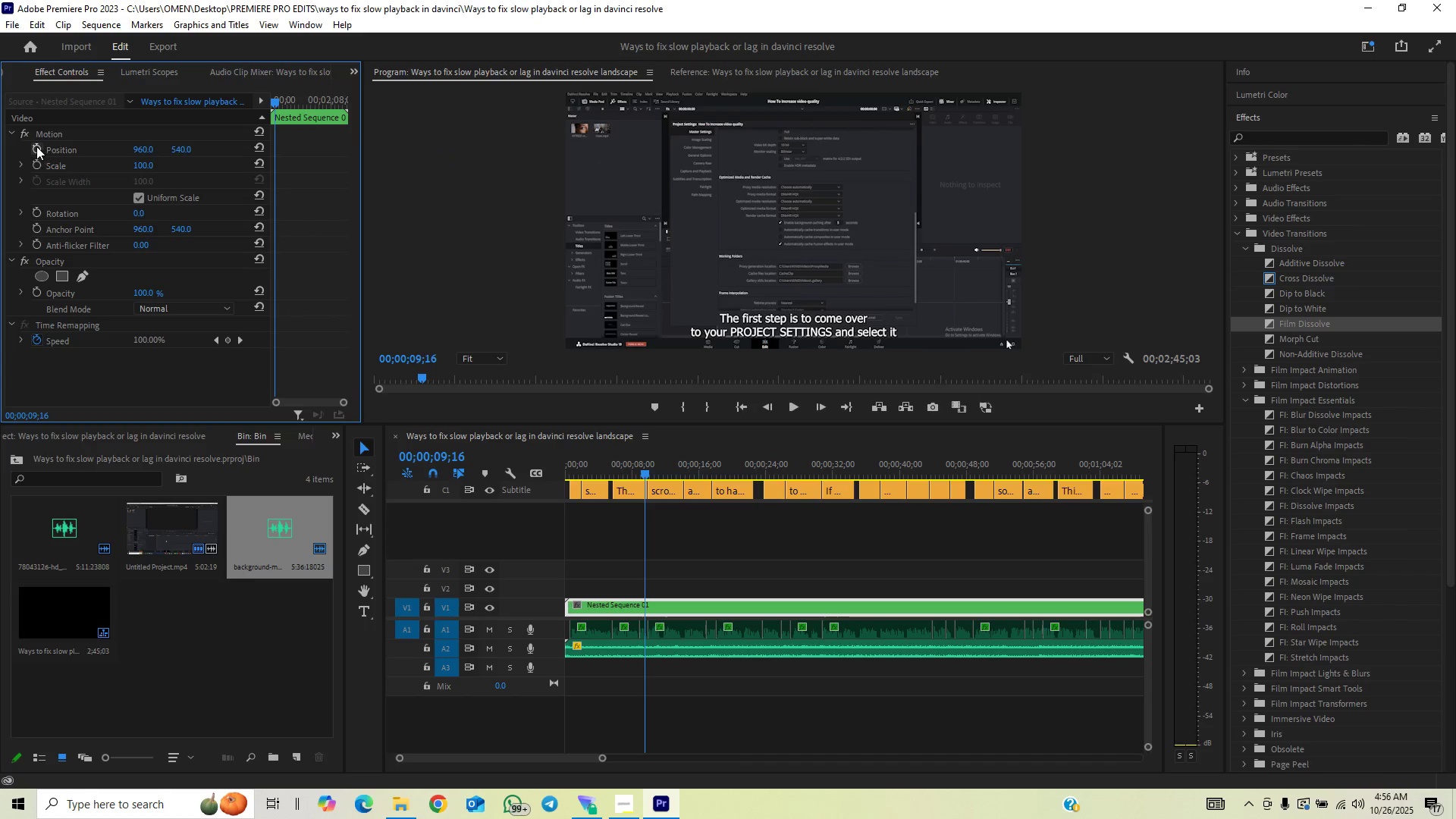 
left_click([36, 160])
 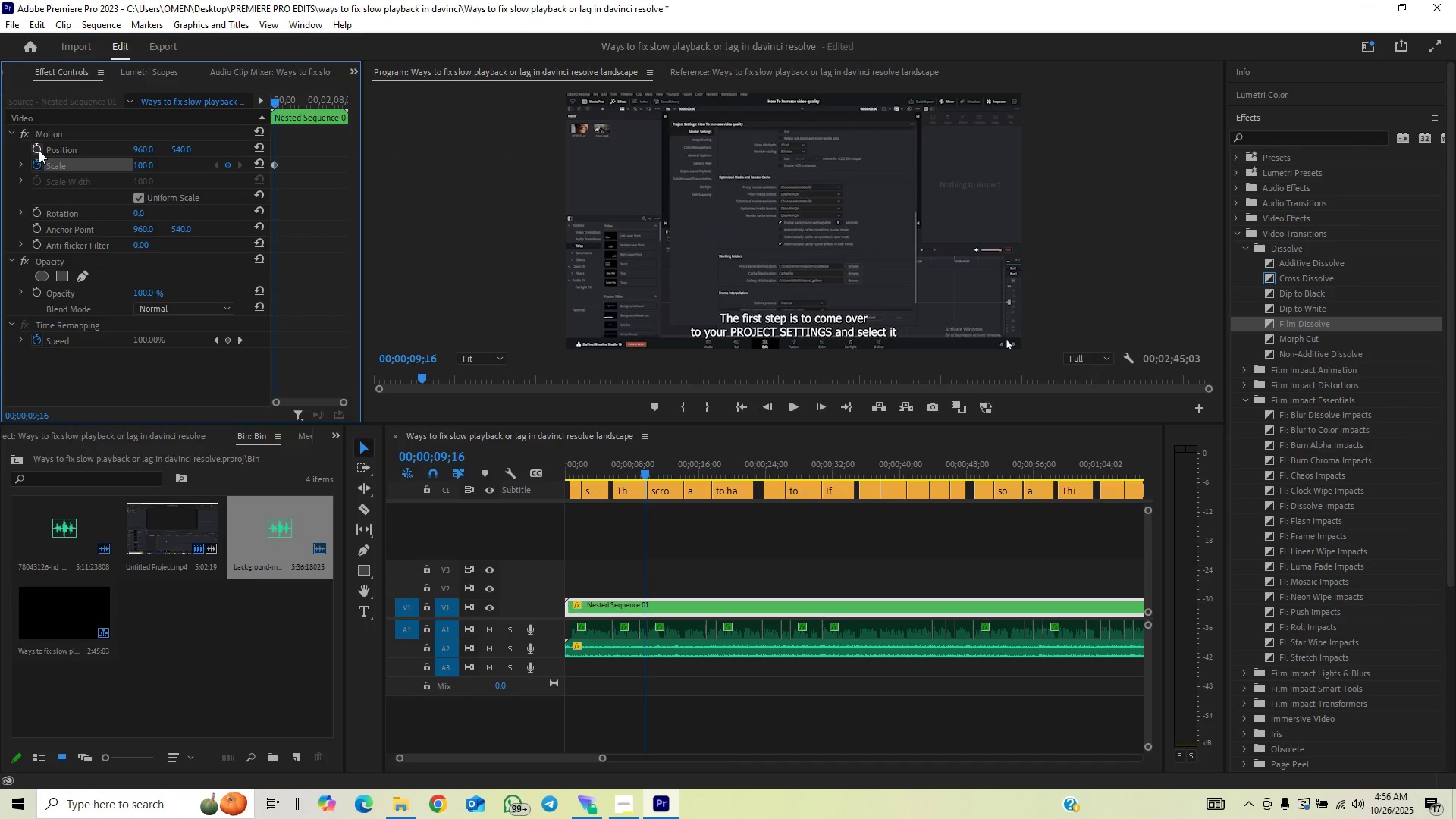 
left_click([39, 150])
 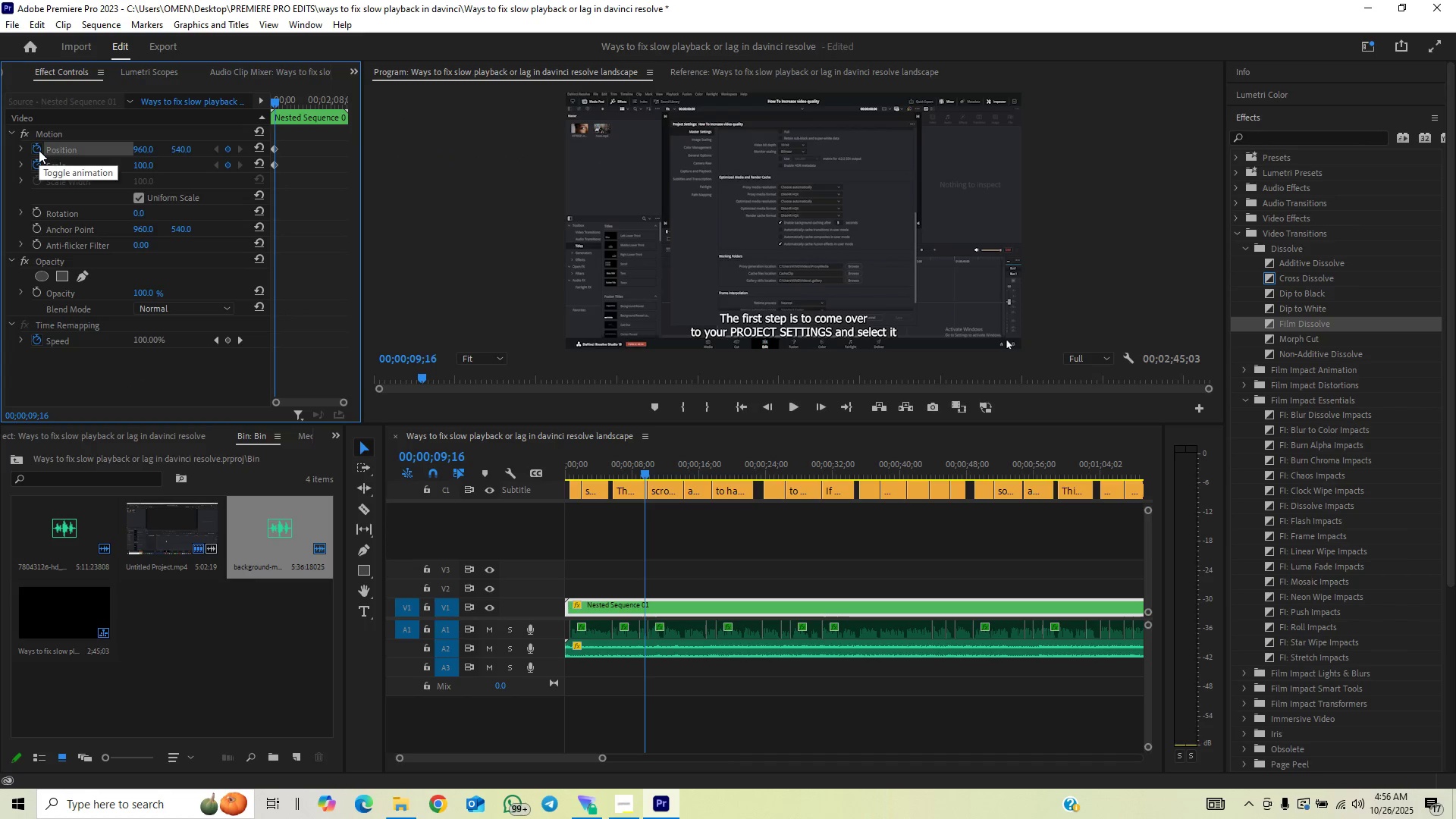 
key(Space)
 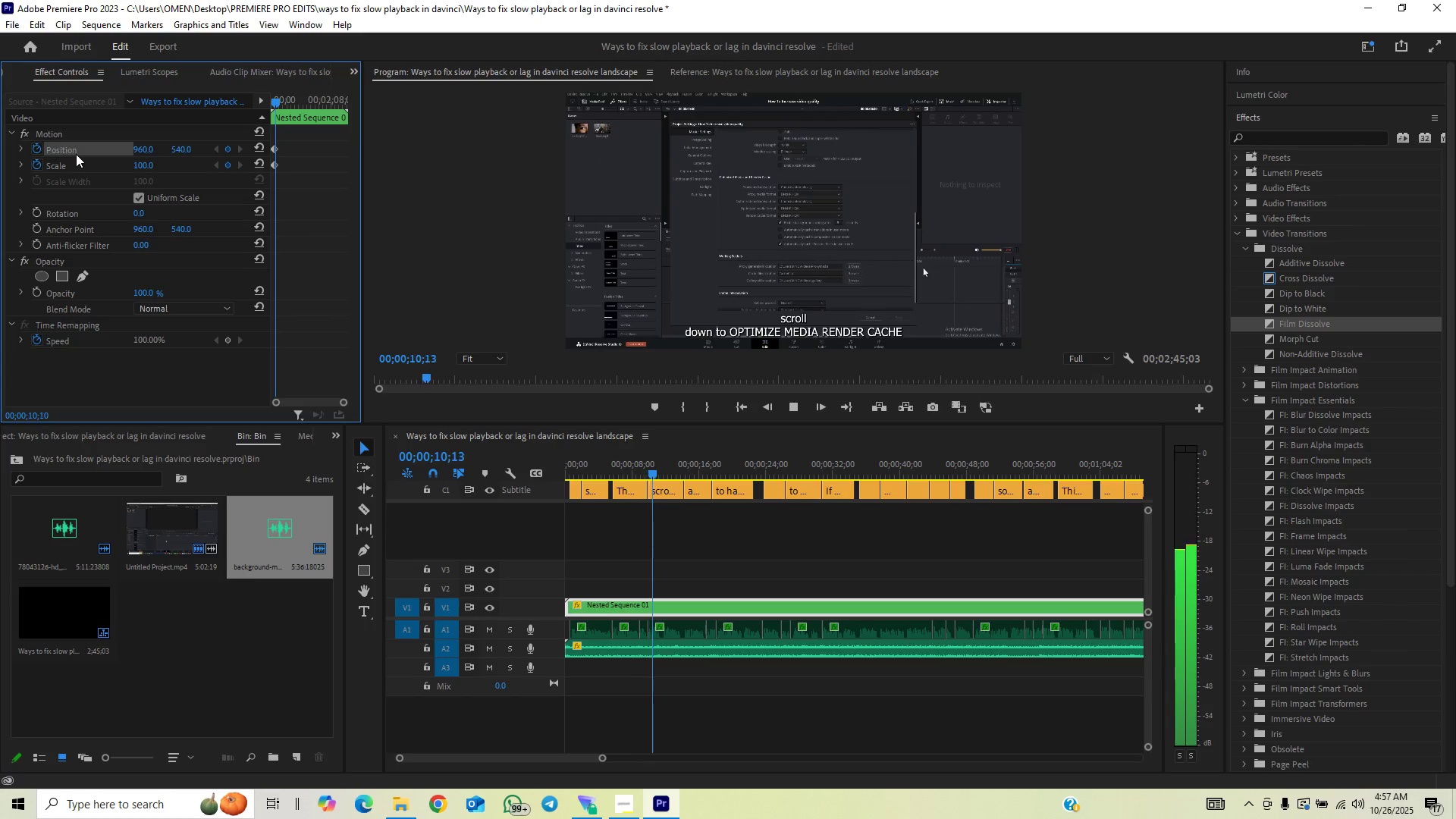 
key(Space)
 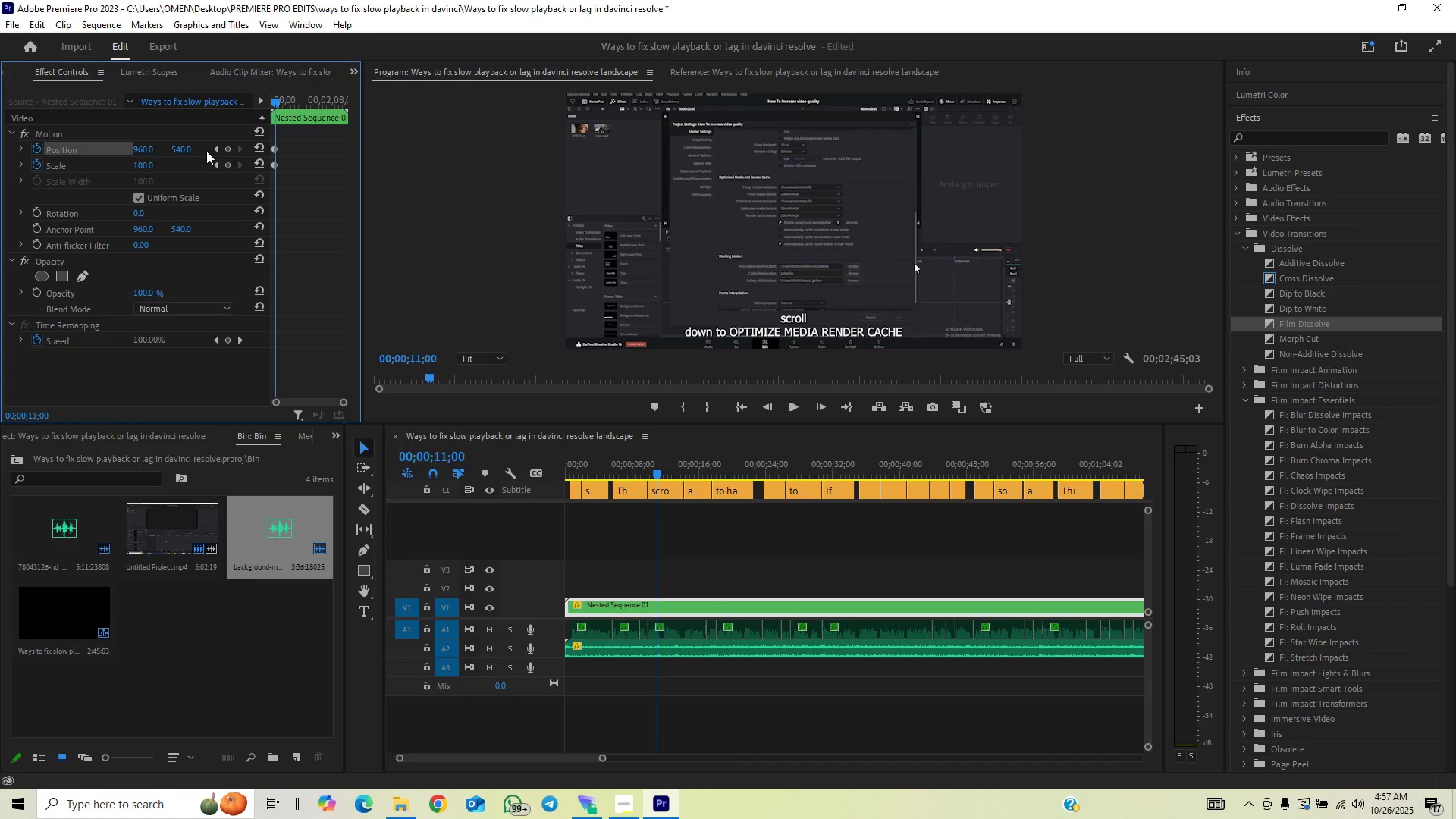 
left_click([227, 150])
 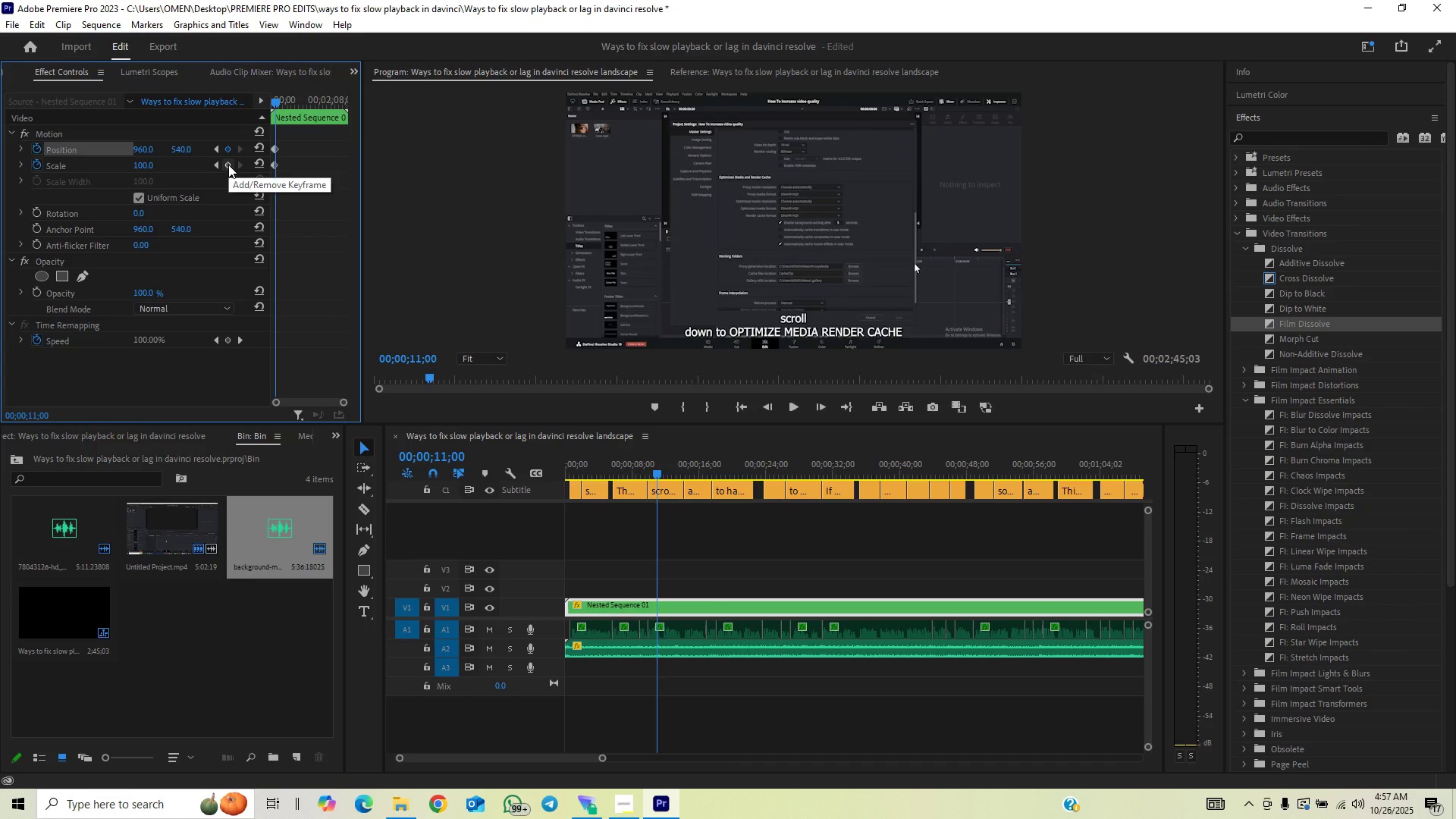 
left_click([228, 165])
 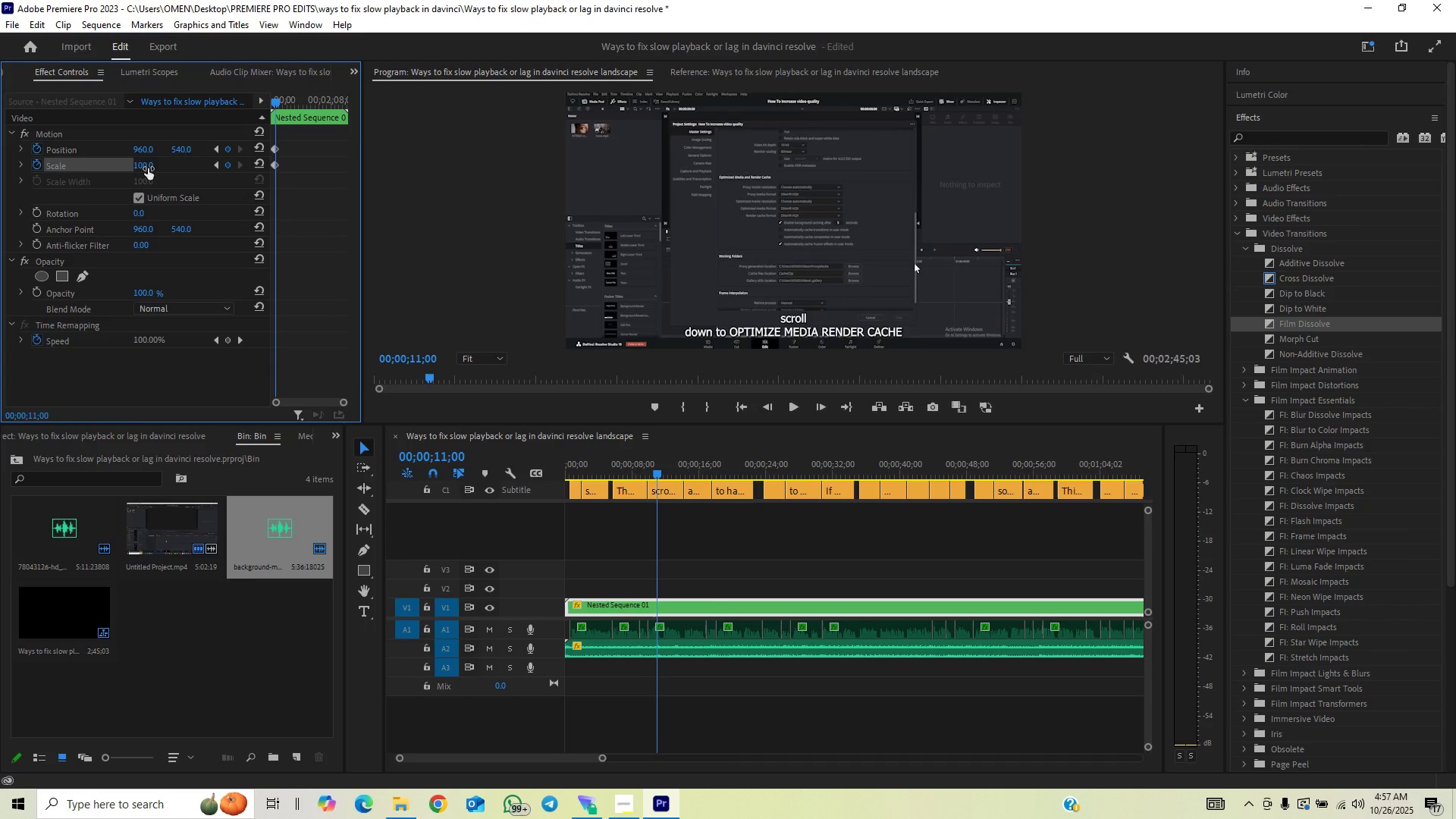 
left_click([143, 163])
 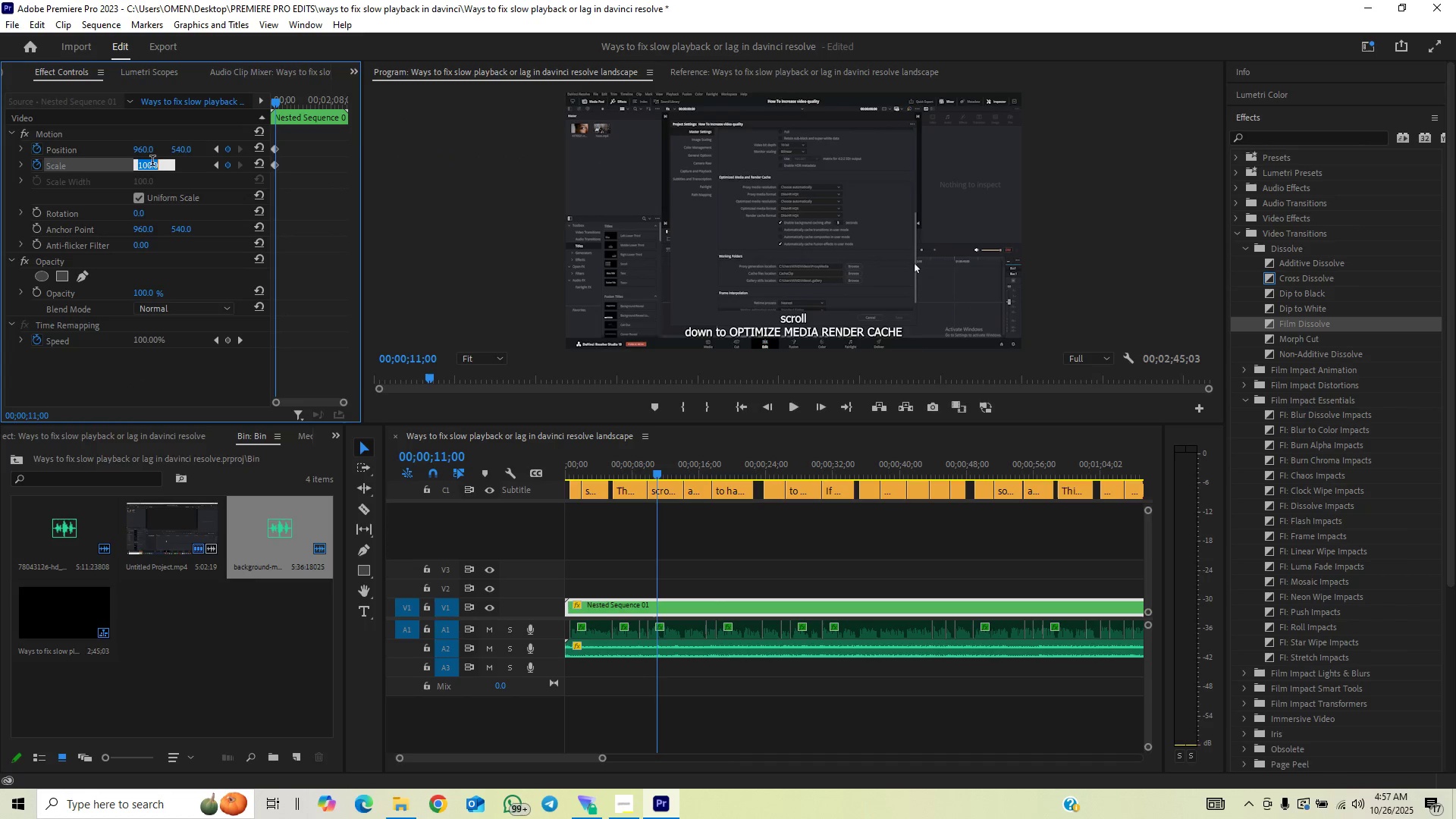 
type(120)
 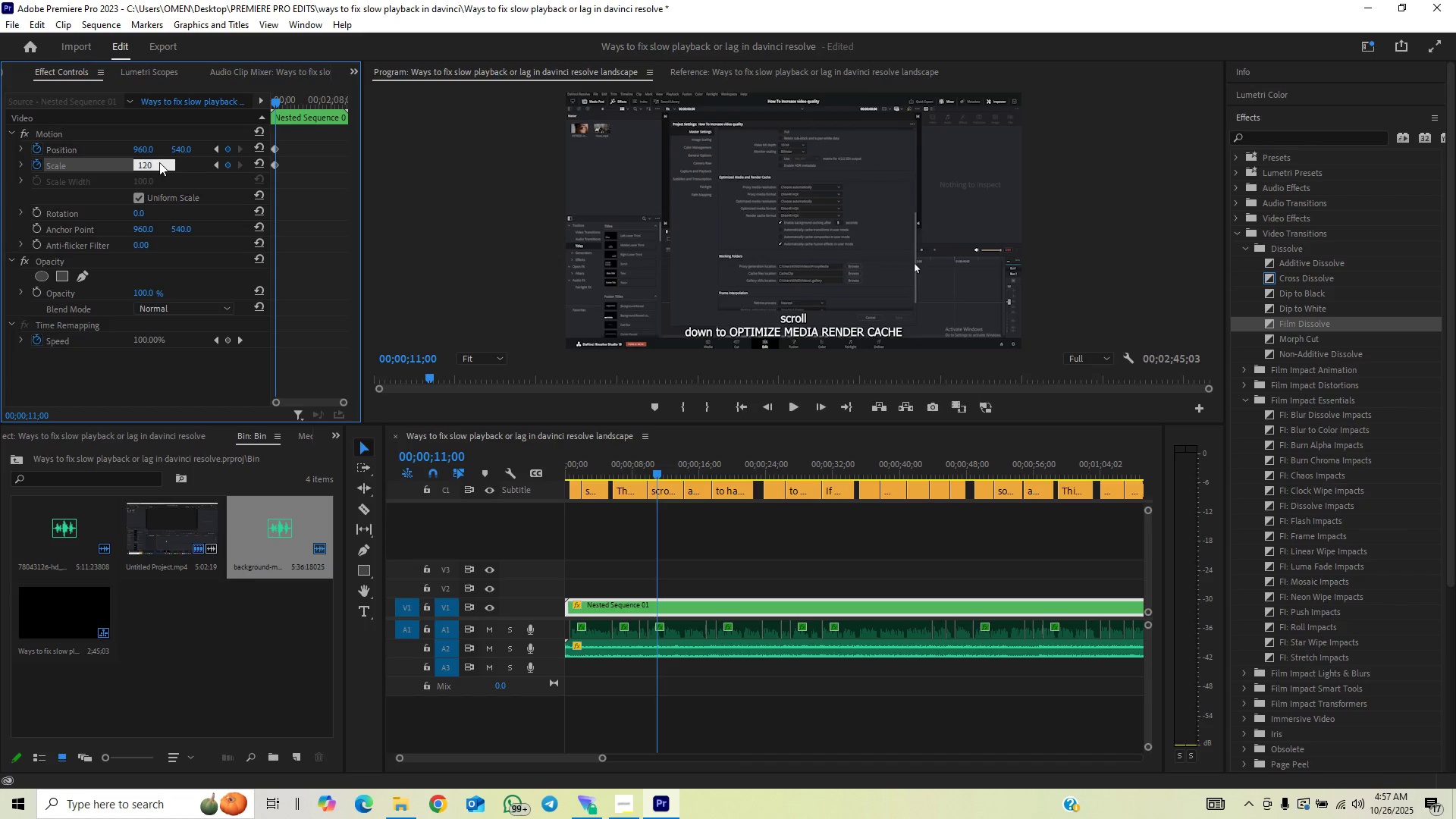 
key(Enter)
 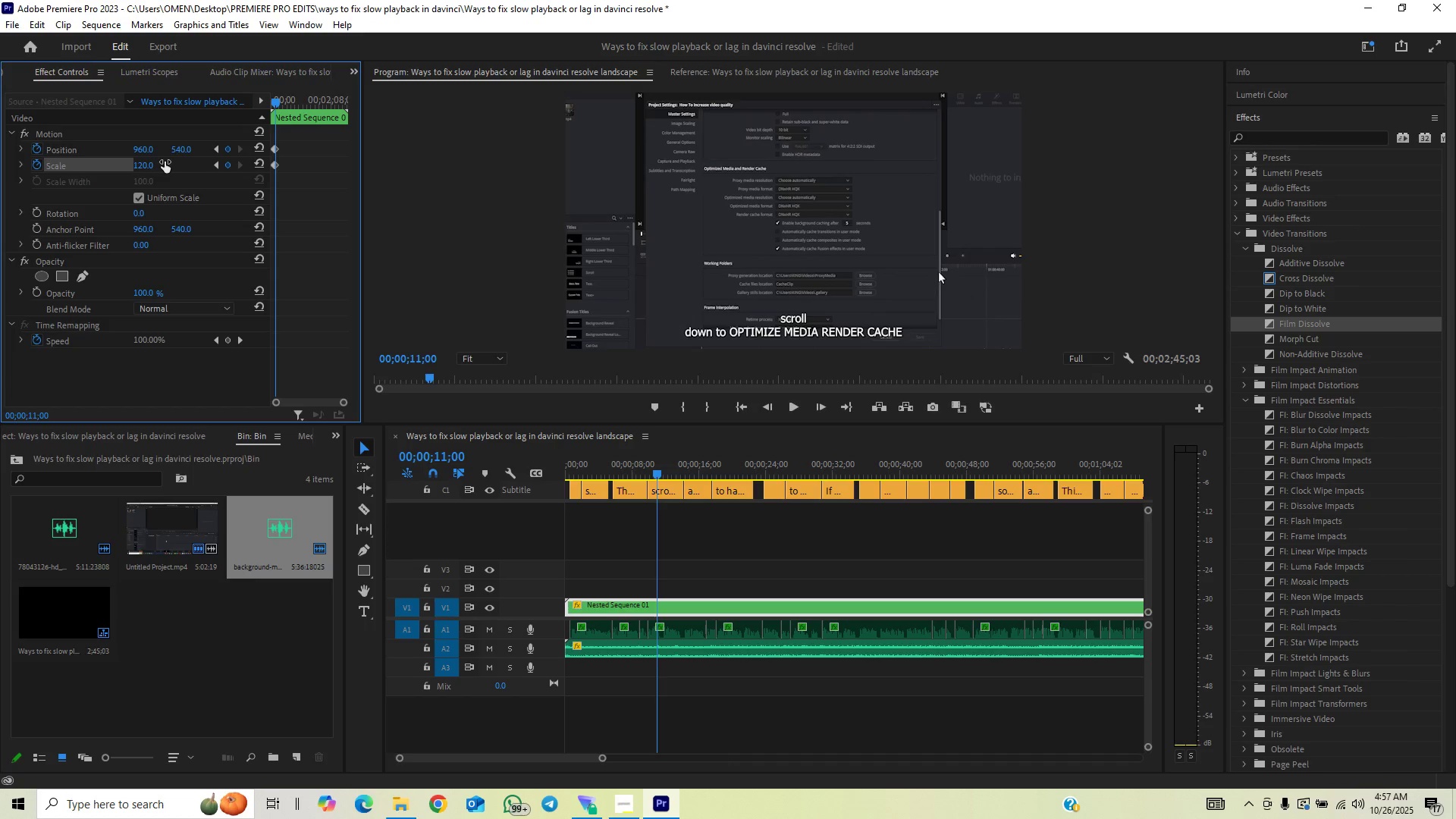 
left_click([156, 166])
 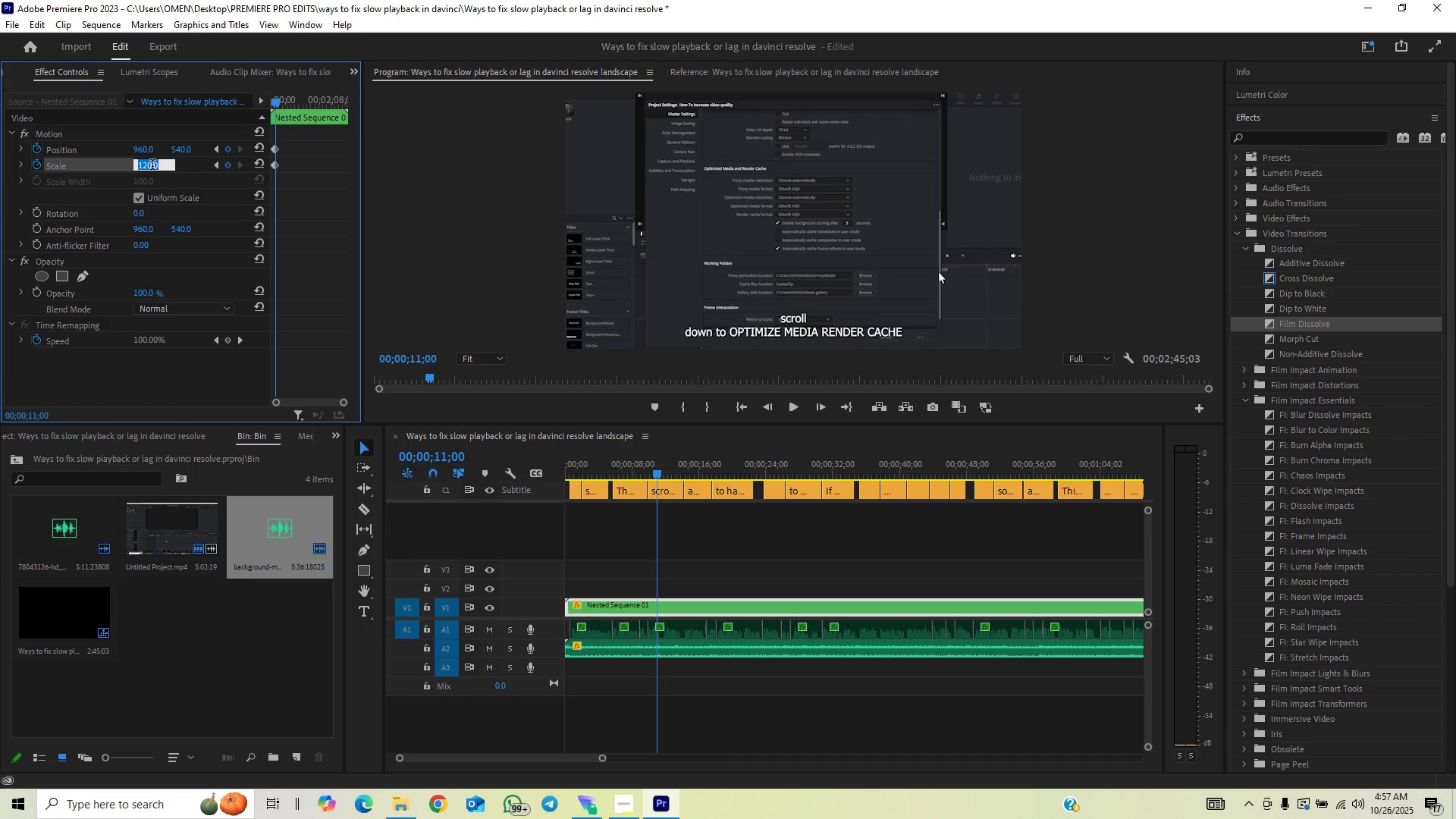 
type(130)
 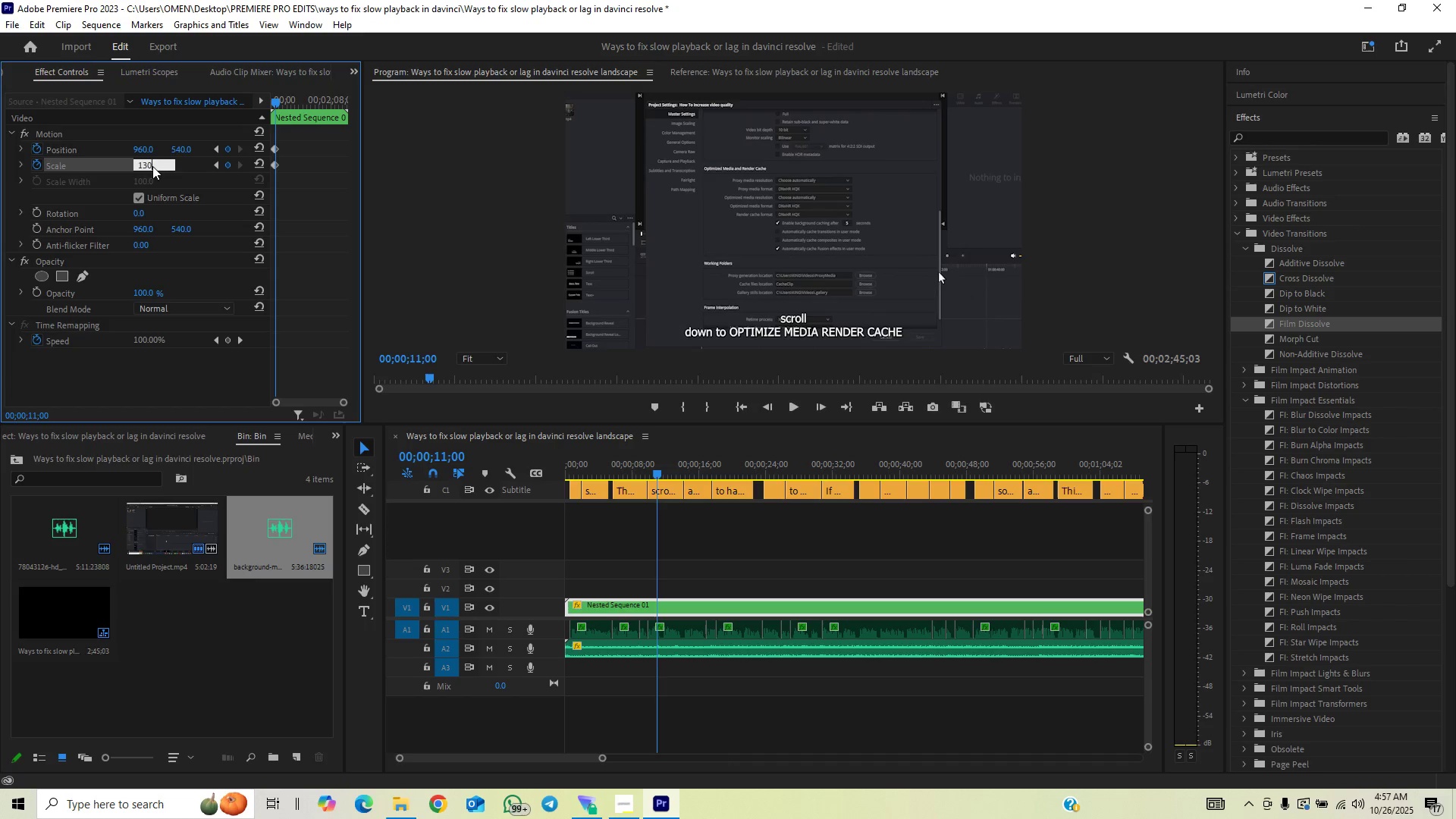 
key(Enter)
 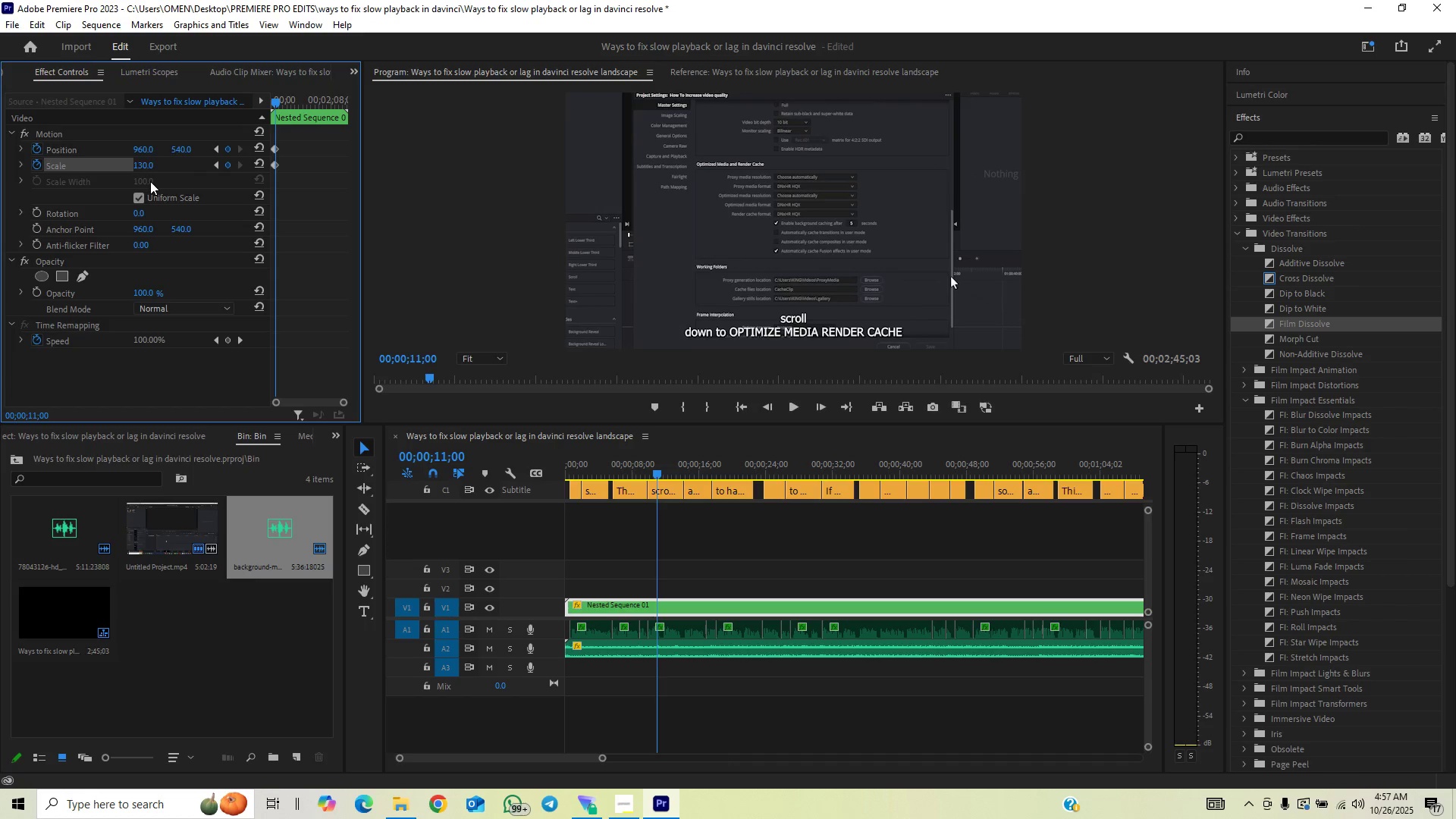 
wait(6.13)
 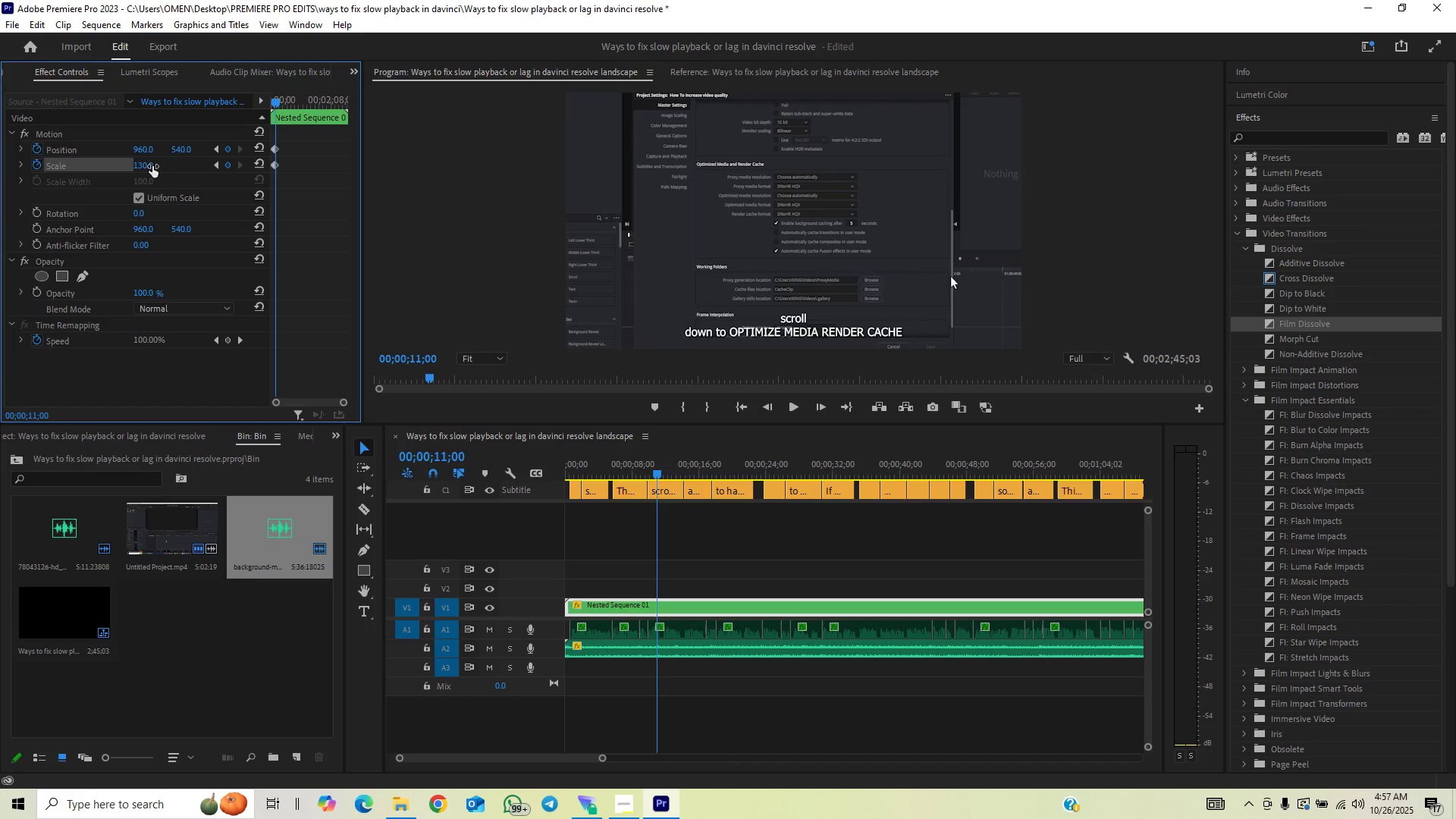 
key(Control+Backquote)
 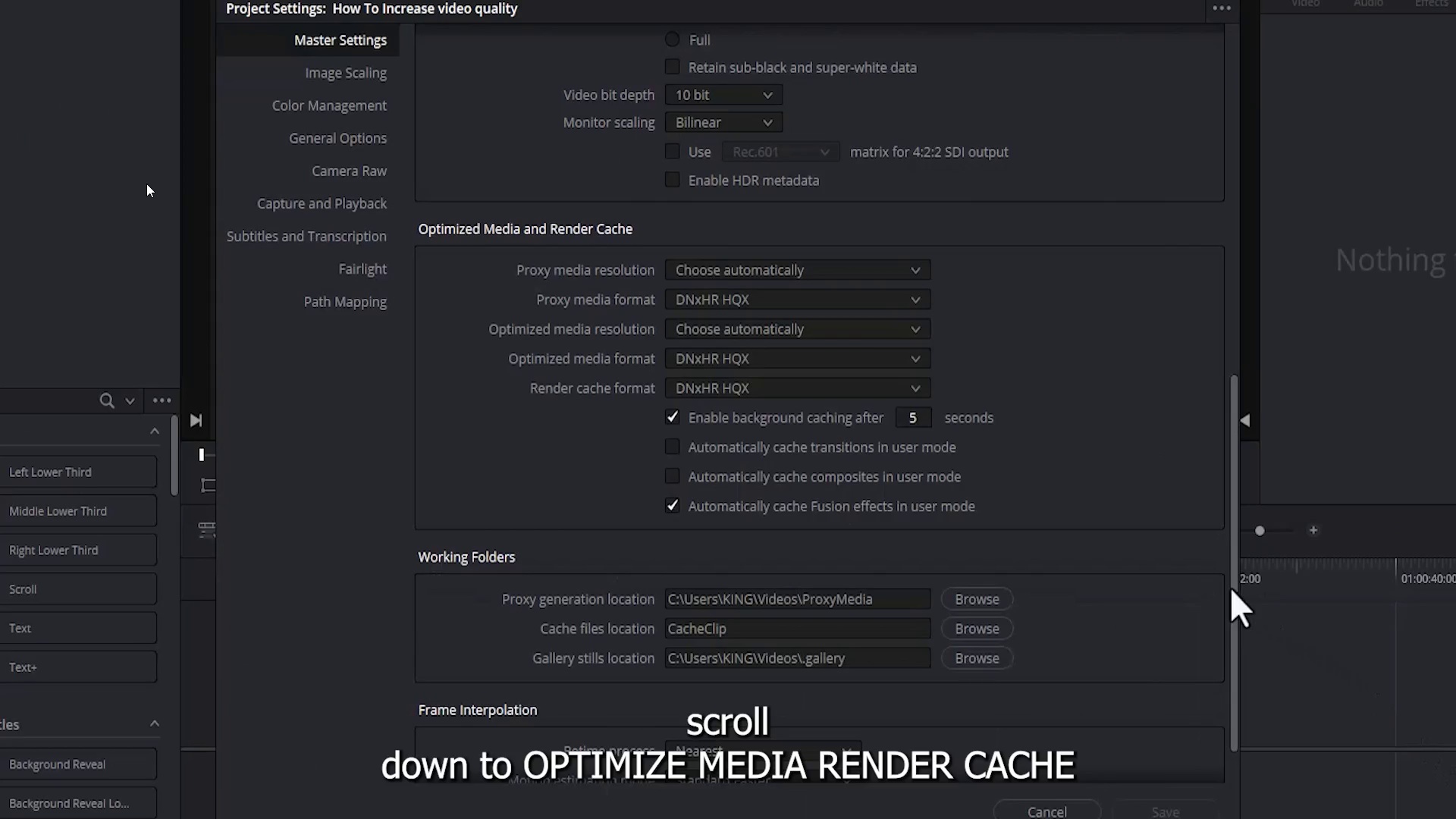 
key(Control+Backquote)
 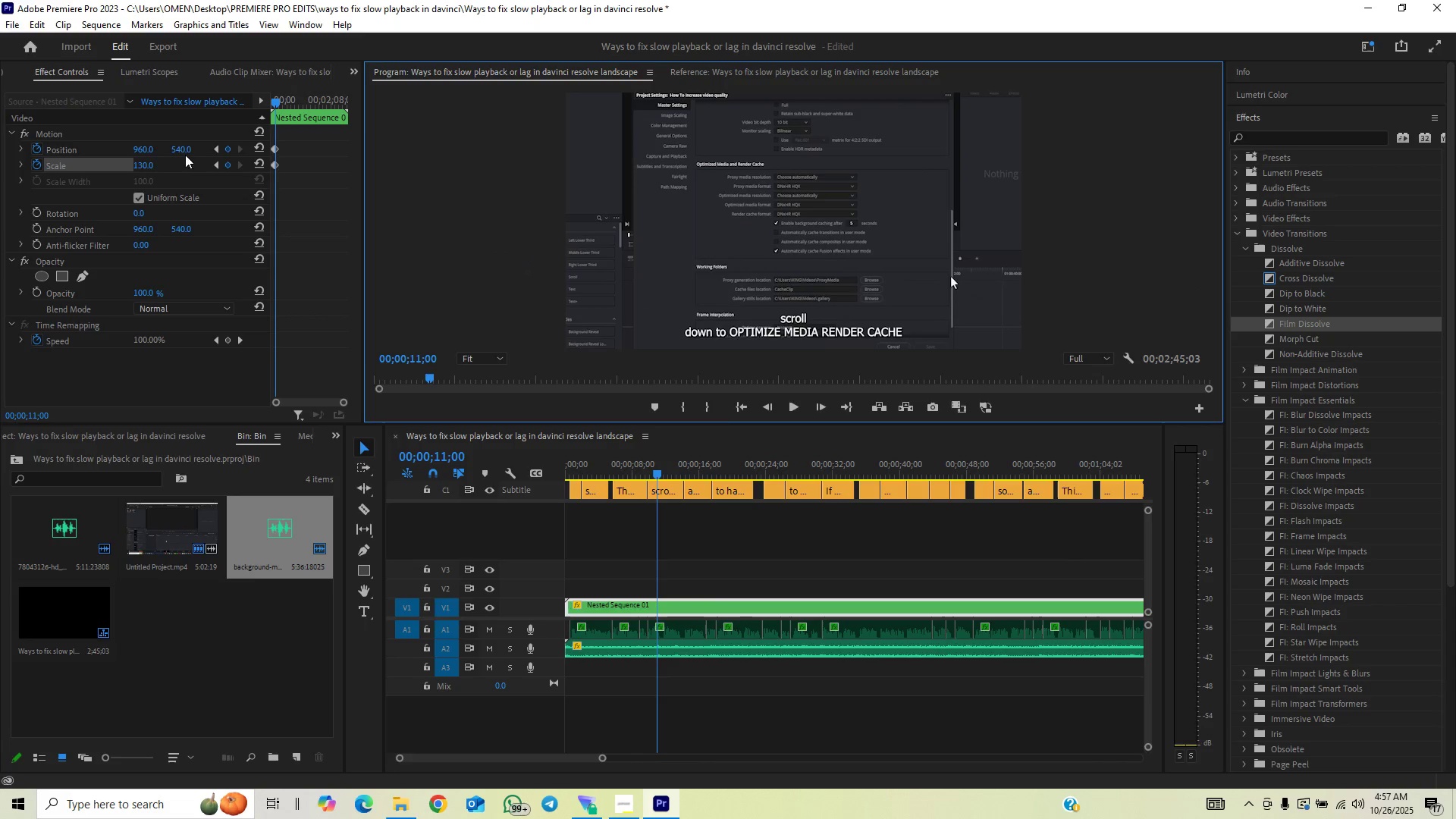 
left_click_drag(start_coordinate=[187, 148], to_coordinate=[156, 200])
 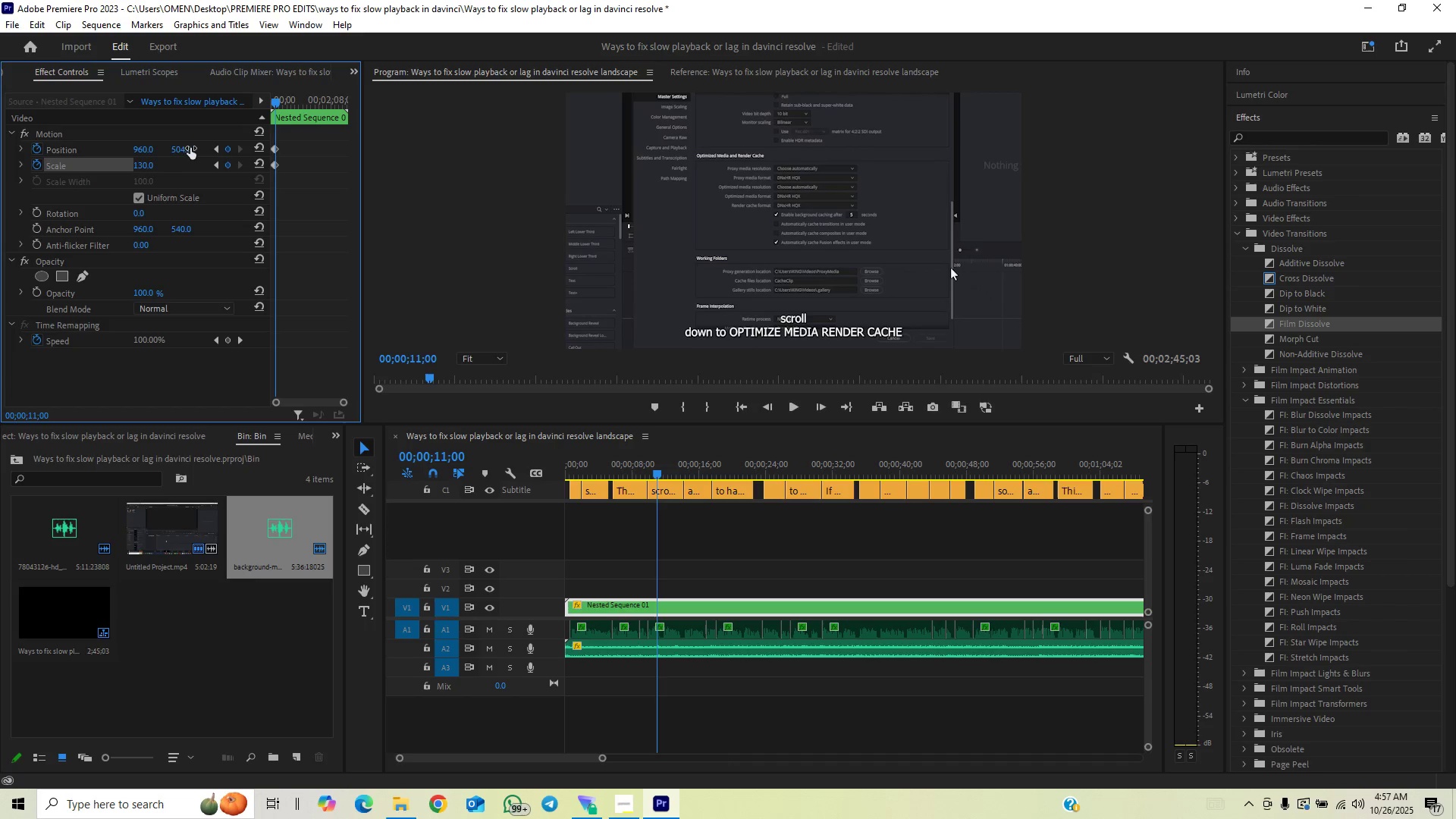 
key(Control+Z)
 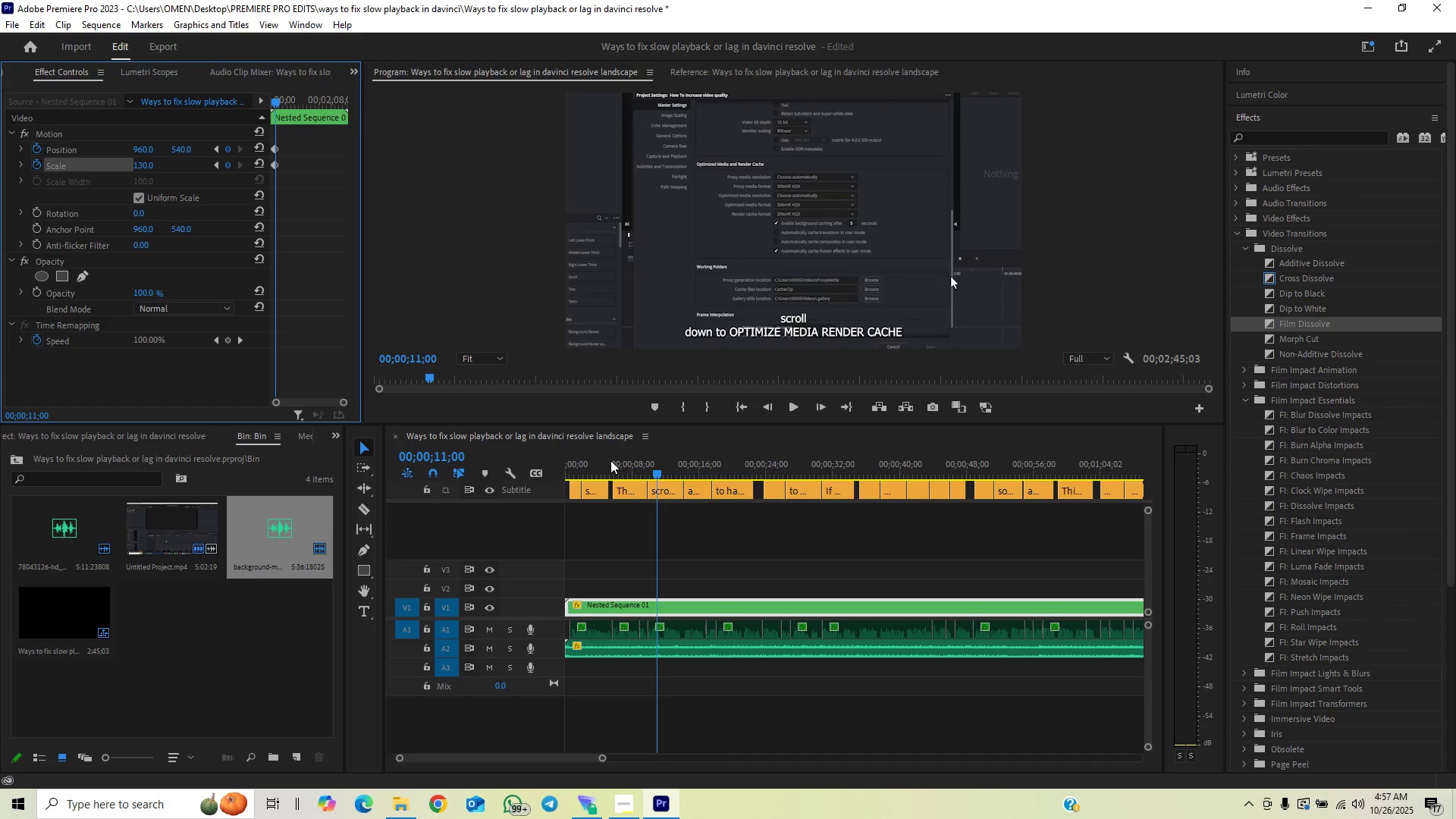 
left_click([631, 468])
 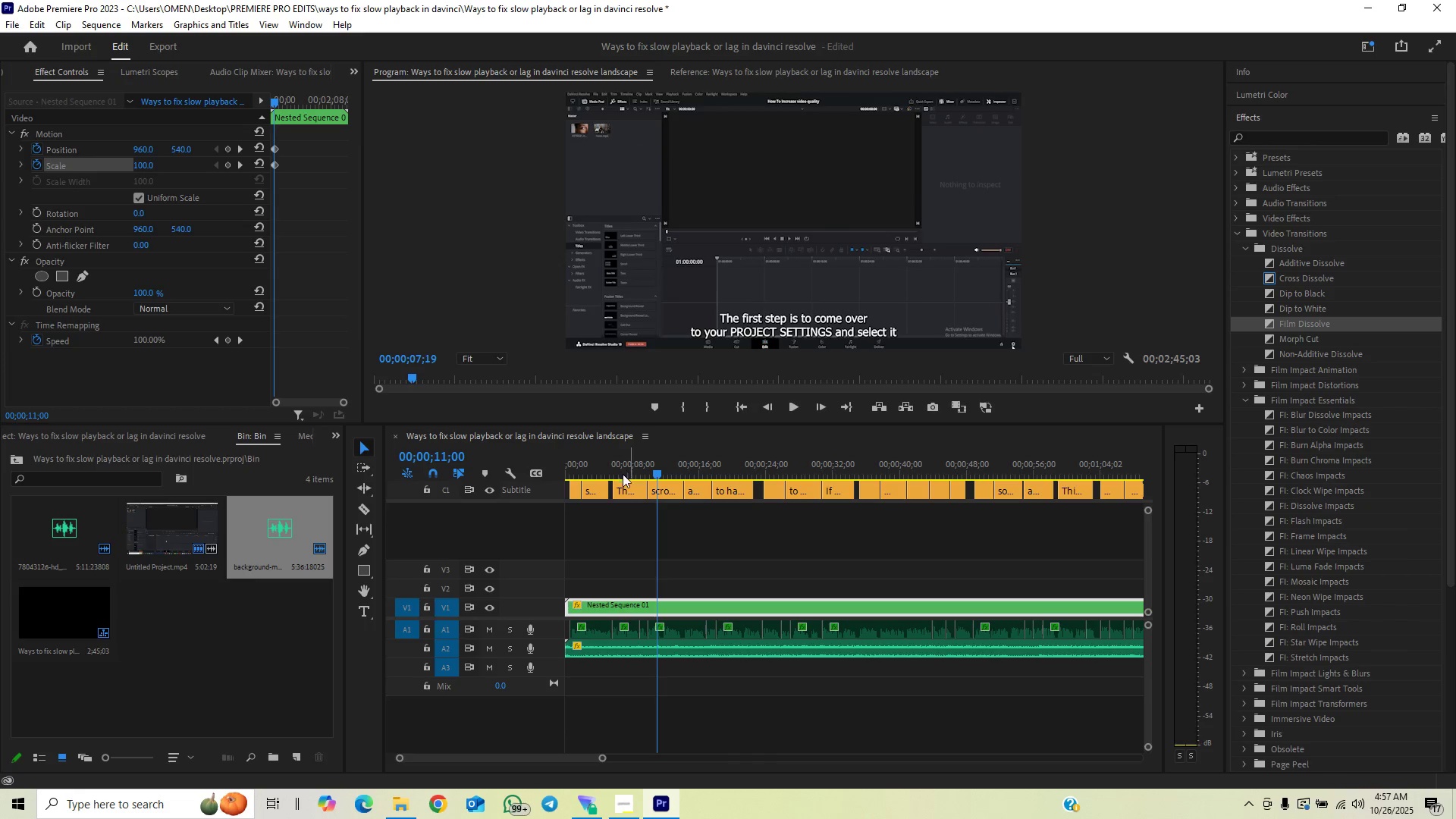 
key(Space)
 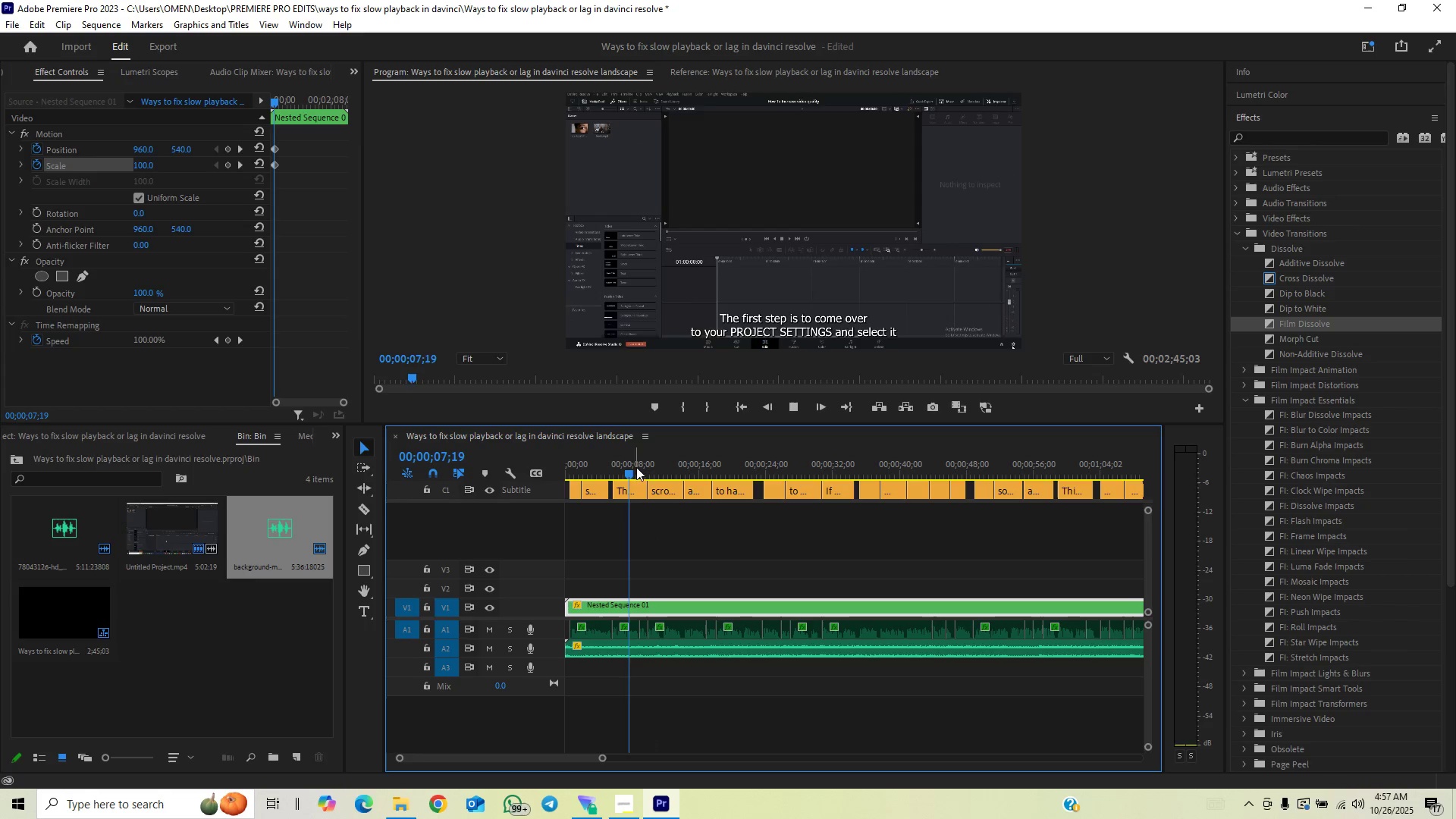 
mouse_move([630, 429])
 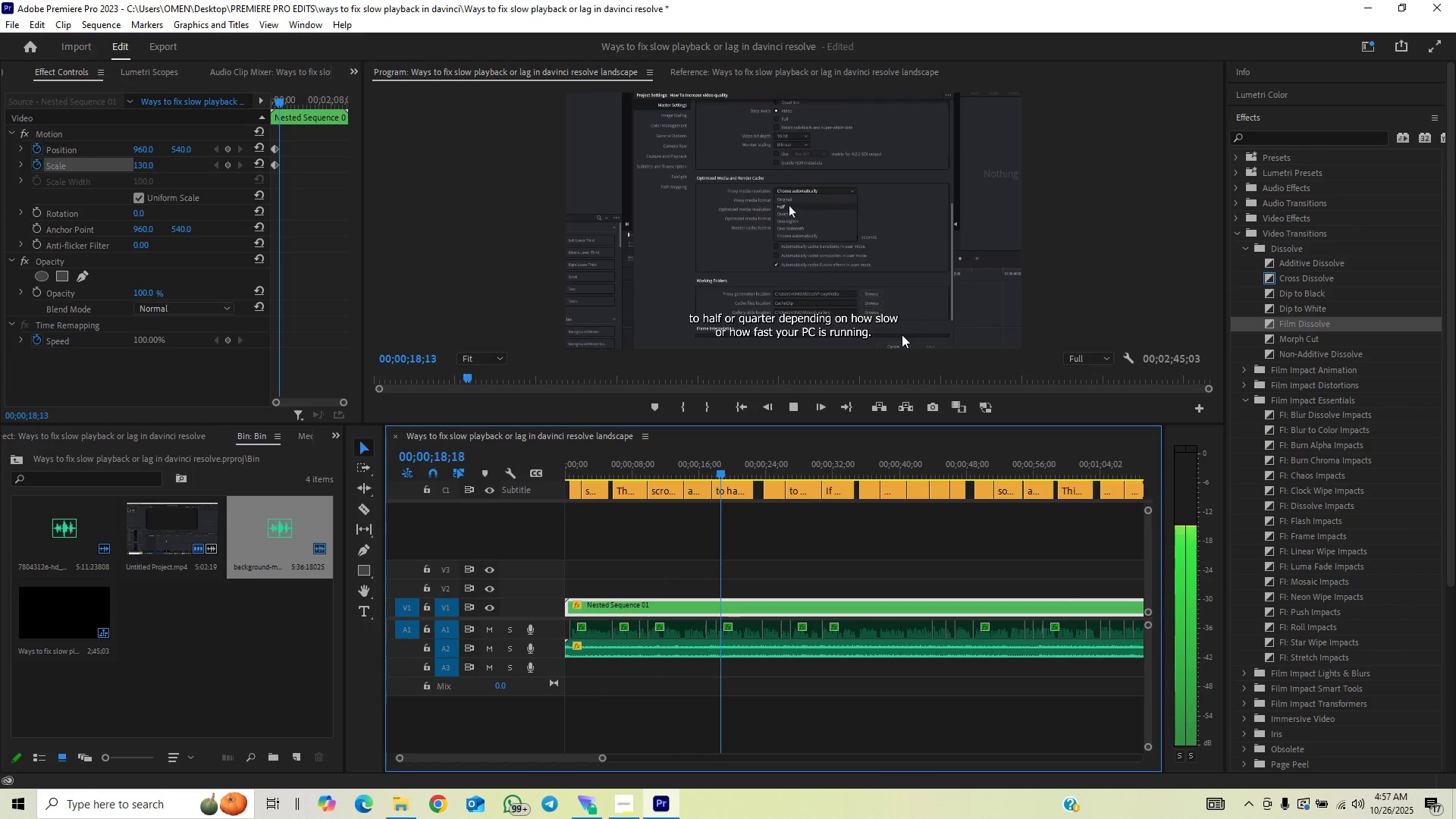 
wait(8.04)
 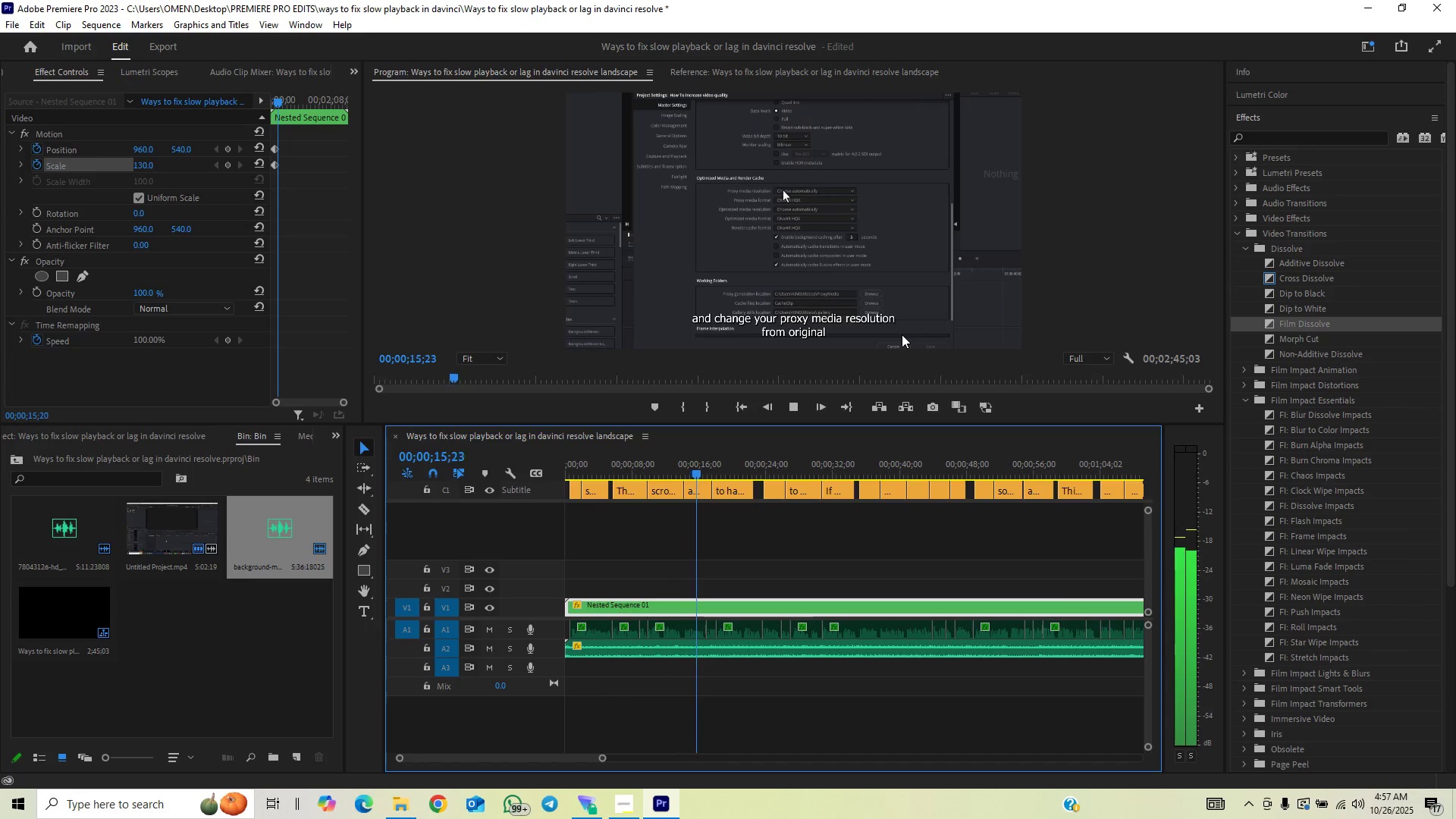 
key(Control+Backquote)
 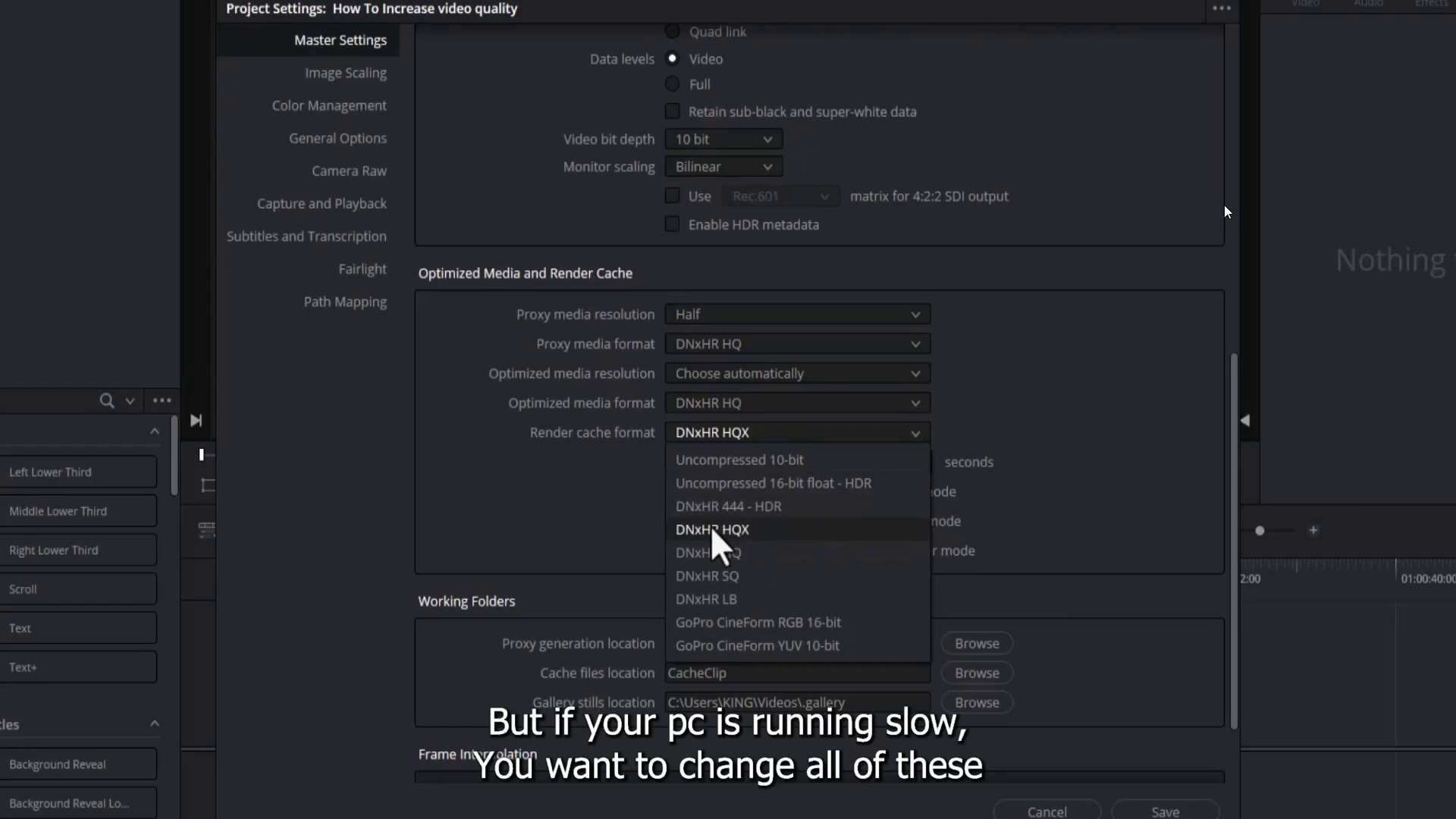 
wait(27.17)
 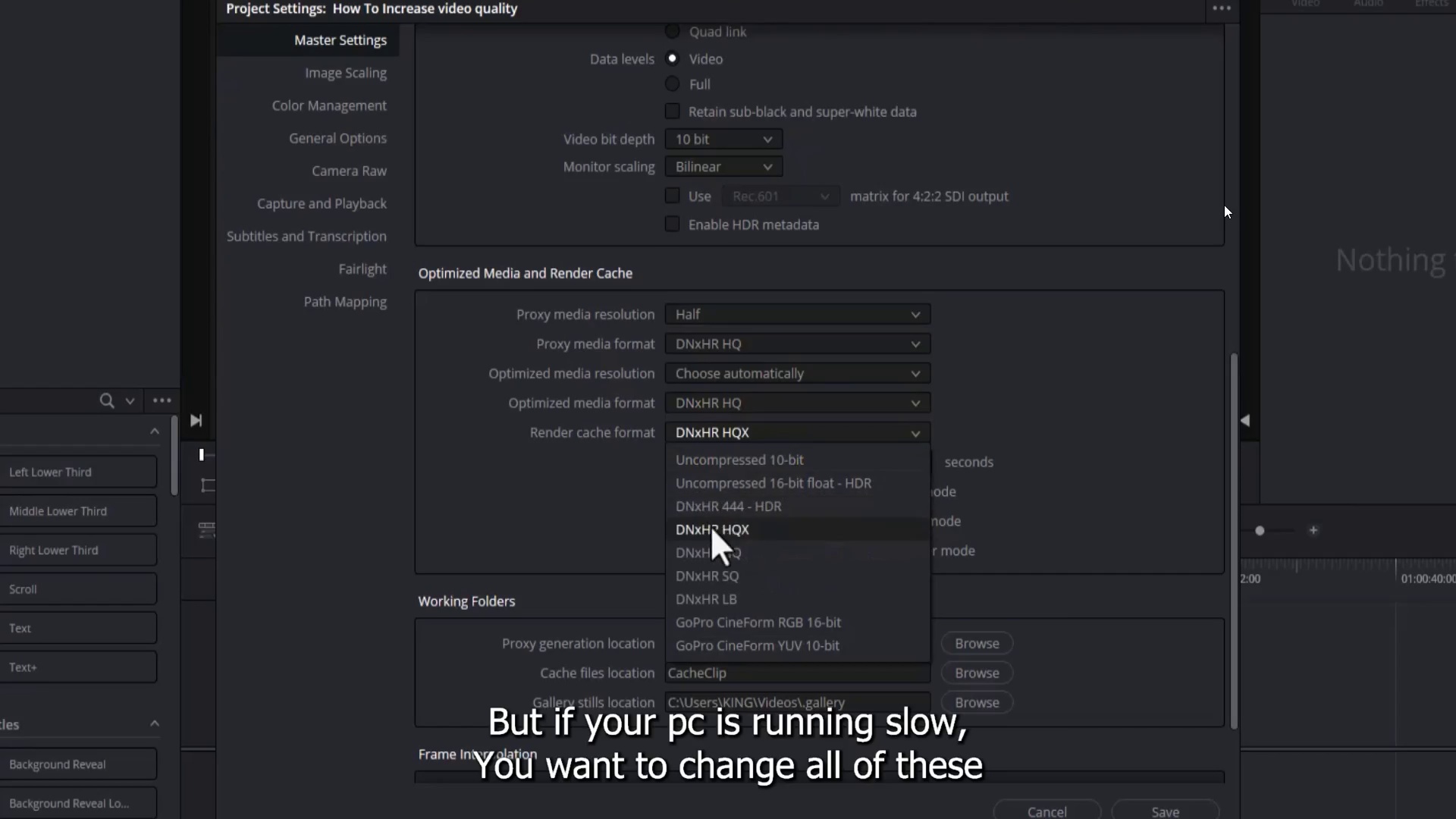 
key(Space)
 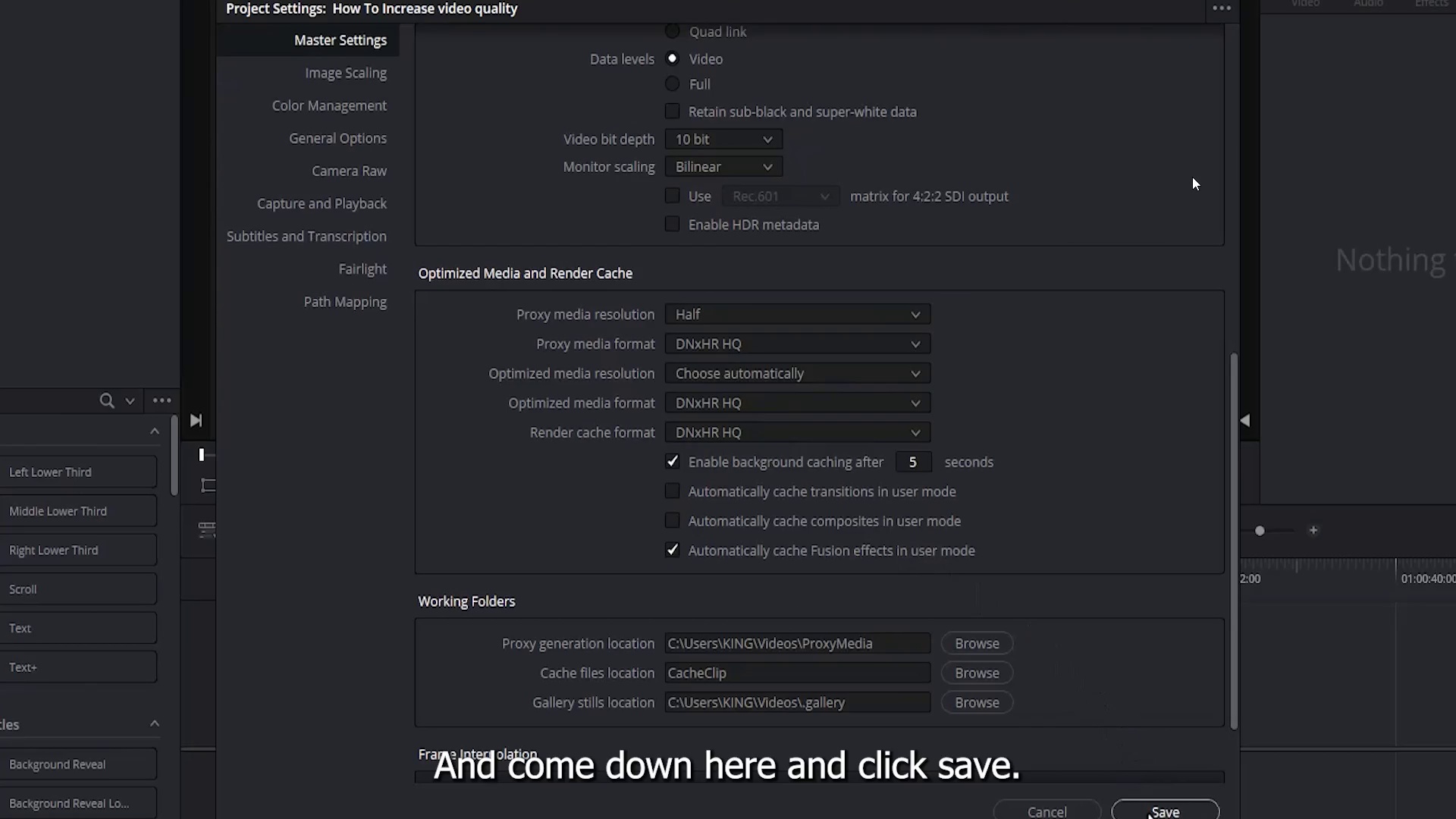 
hold_key(key=ArrowLeft, duration=1.5)
 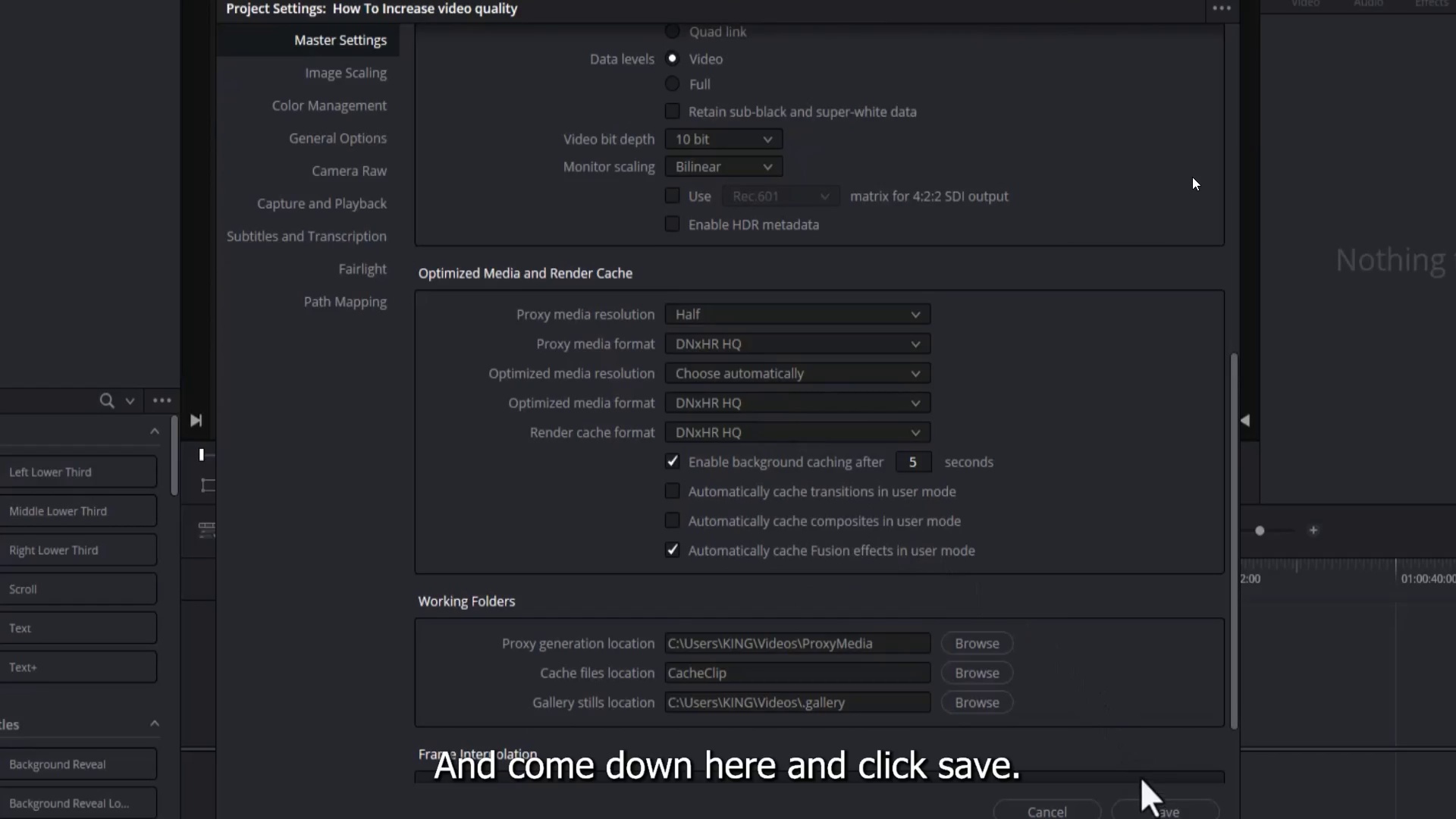 
hold_key(key=ArrowLeft, duration=1.52)
 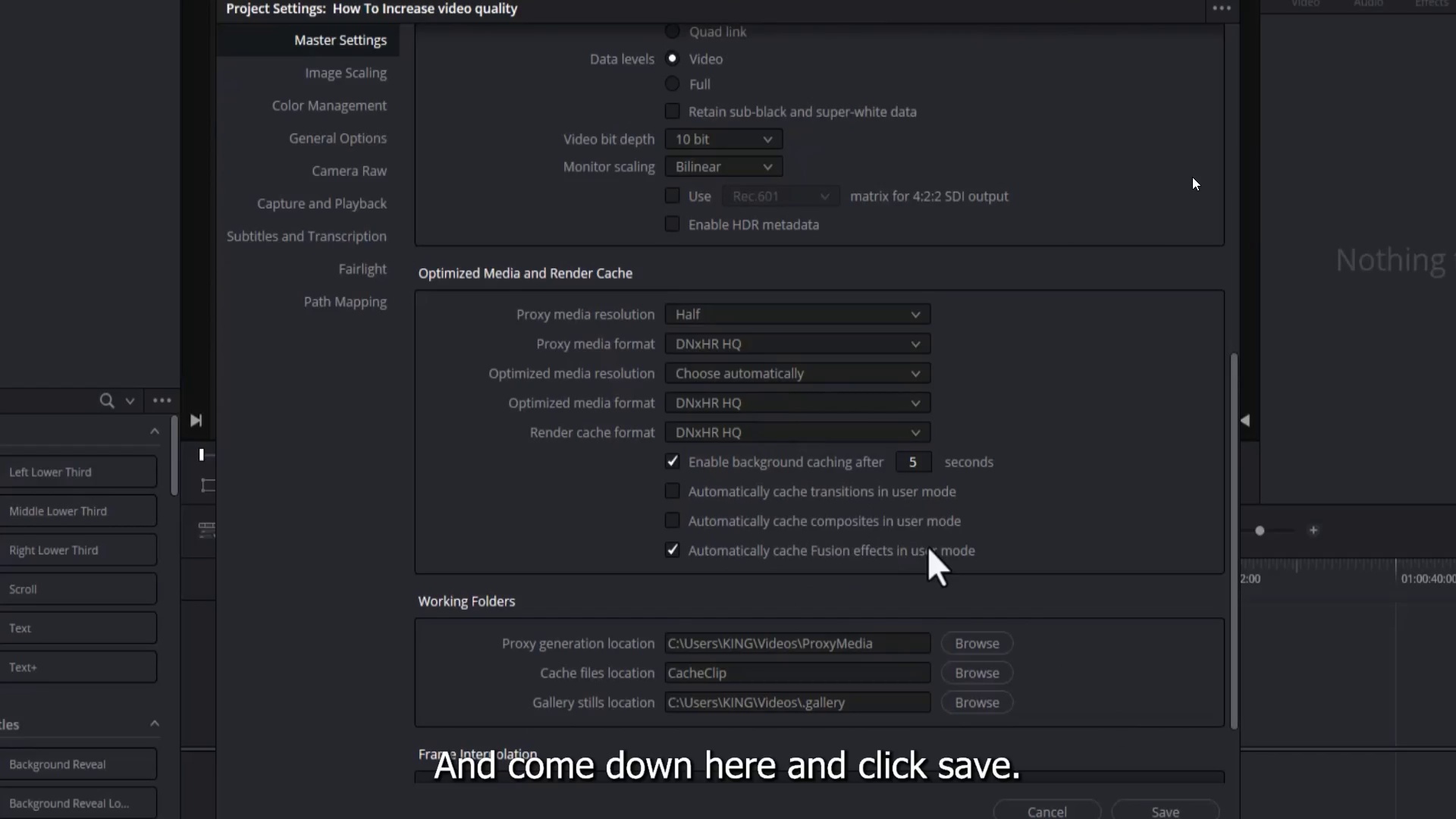 
hold_key(key=ArrowLeft, duration=0.38)
 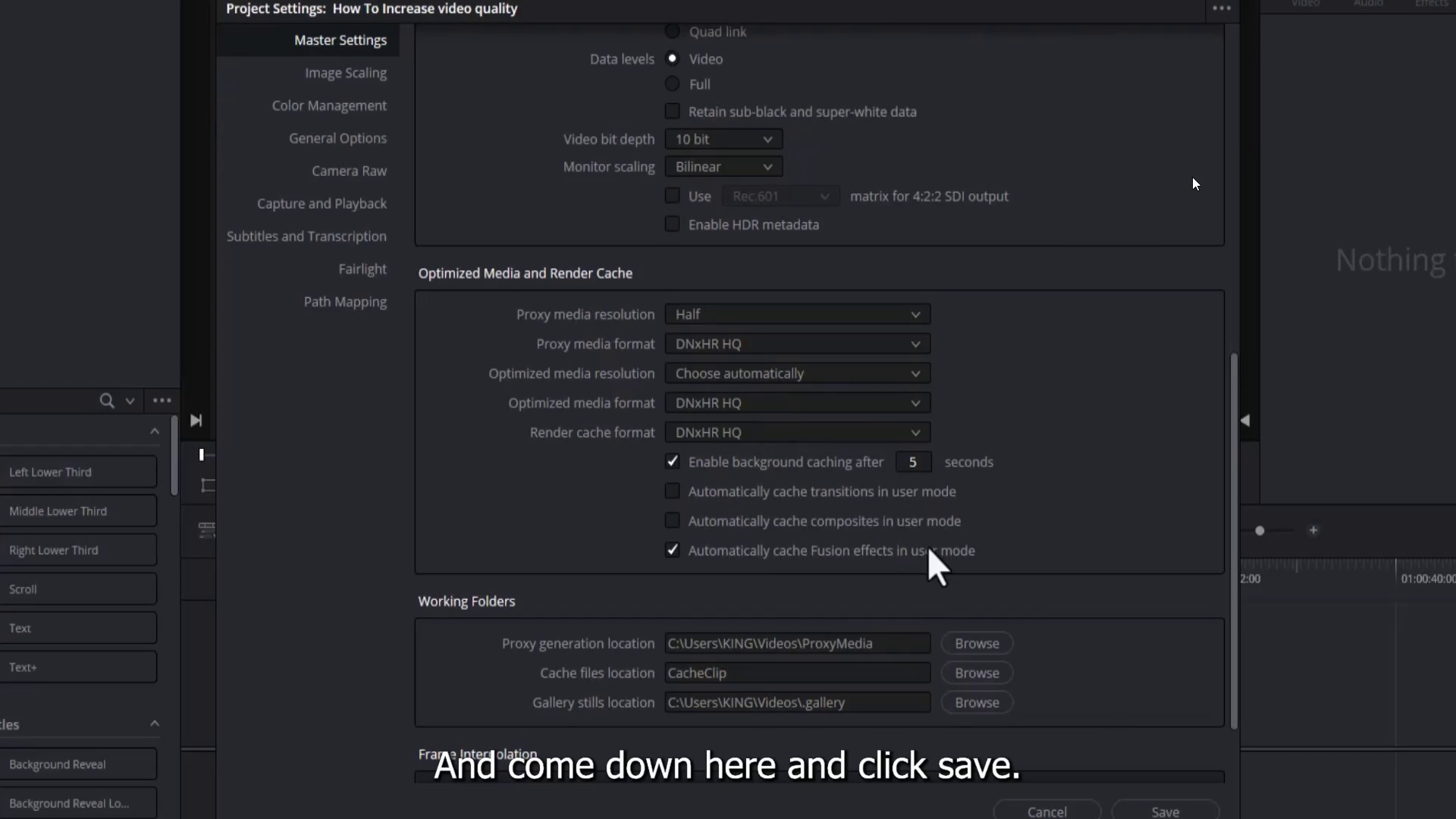 
key(Control+Backquote)
 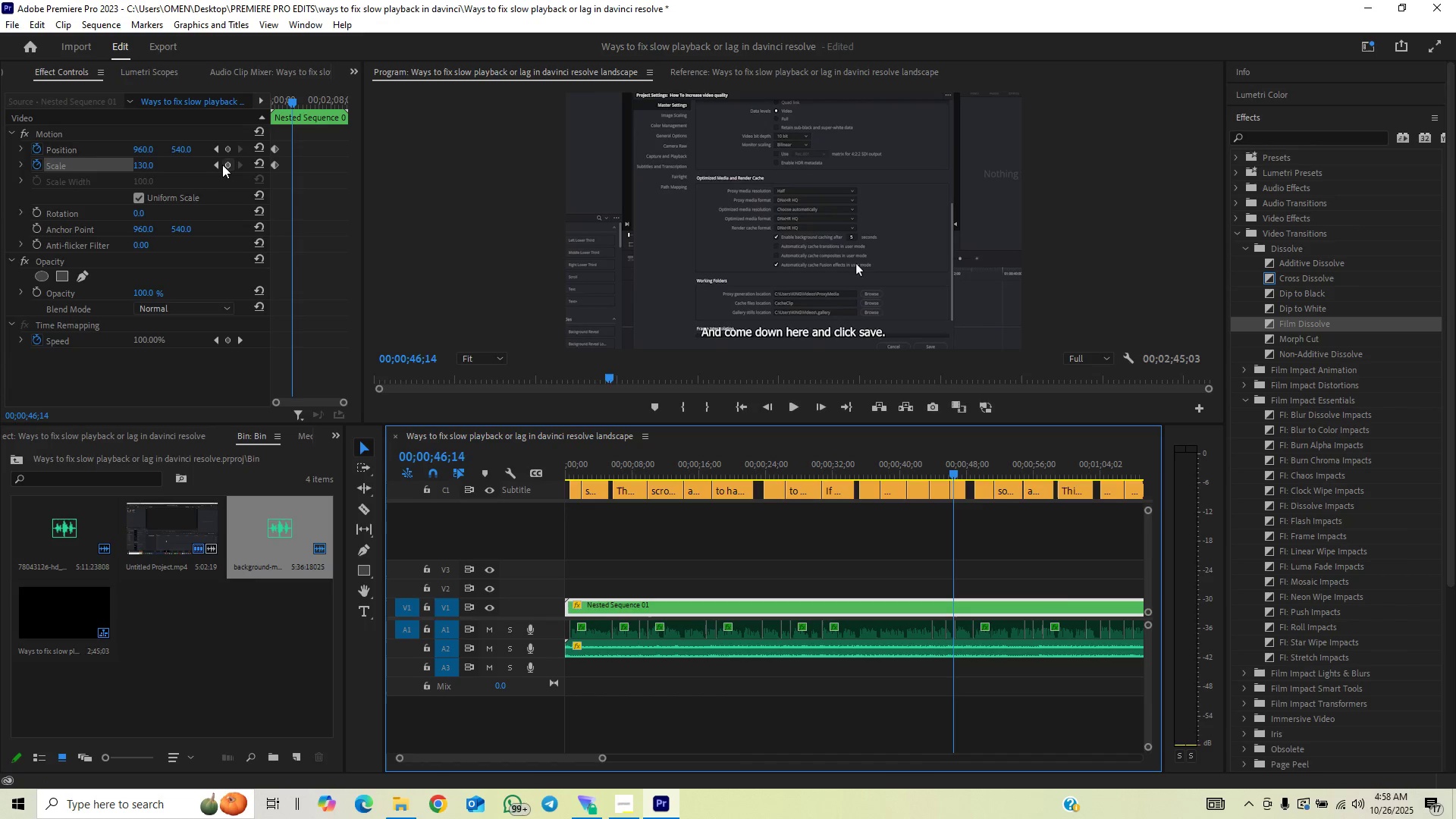 
left_click([223, 161])
 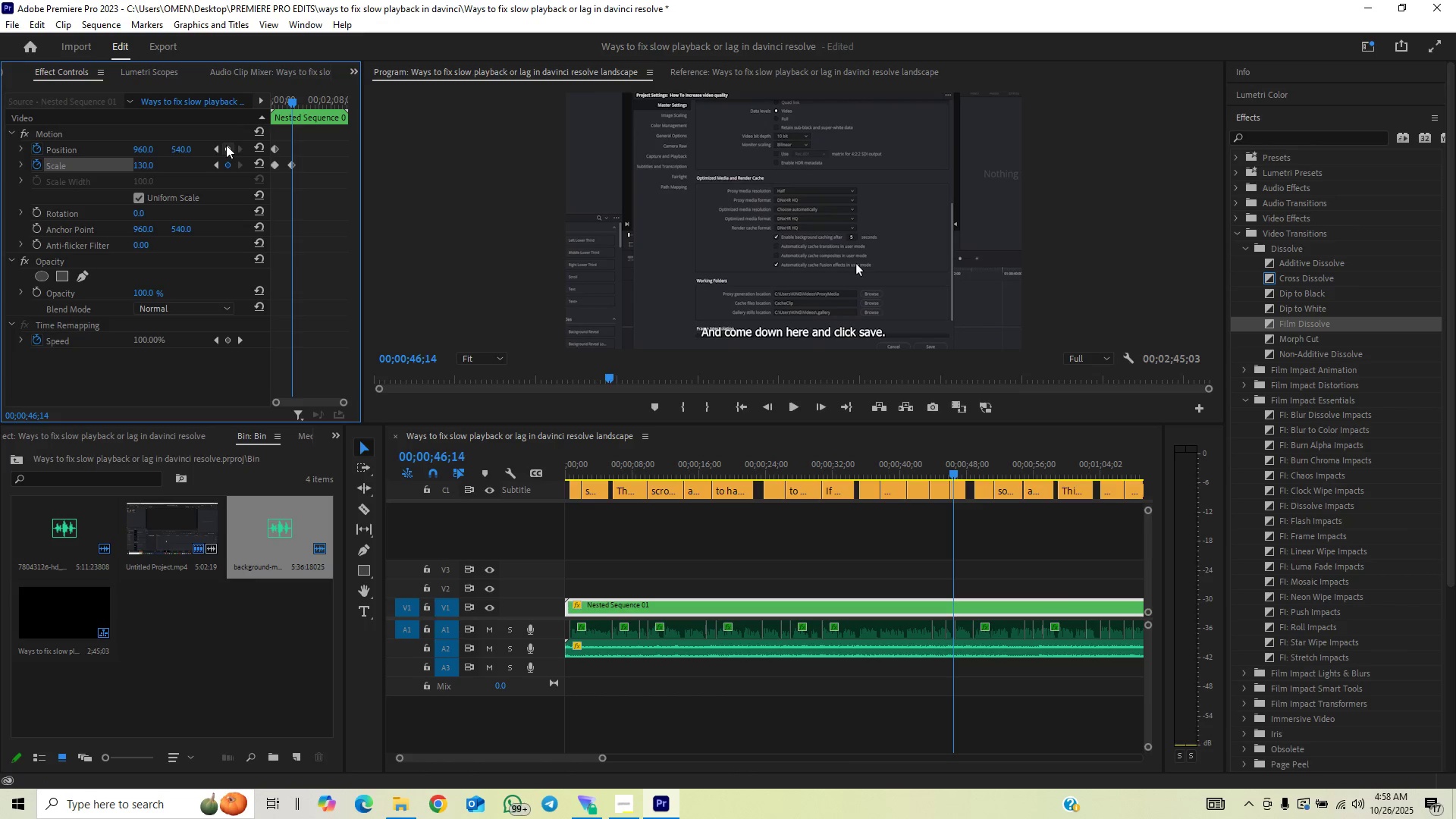 
left_click([226, 145])
 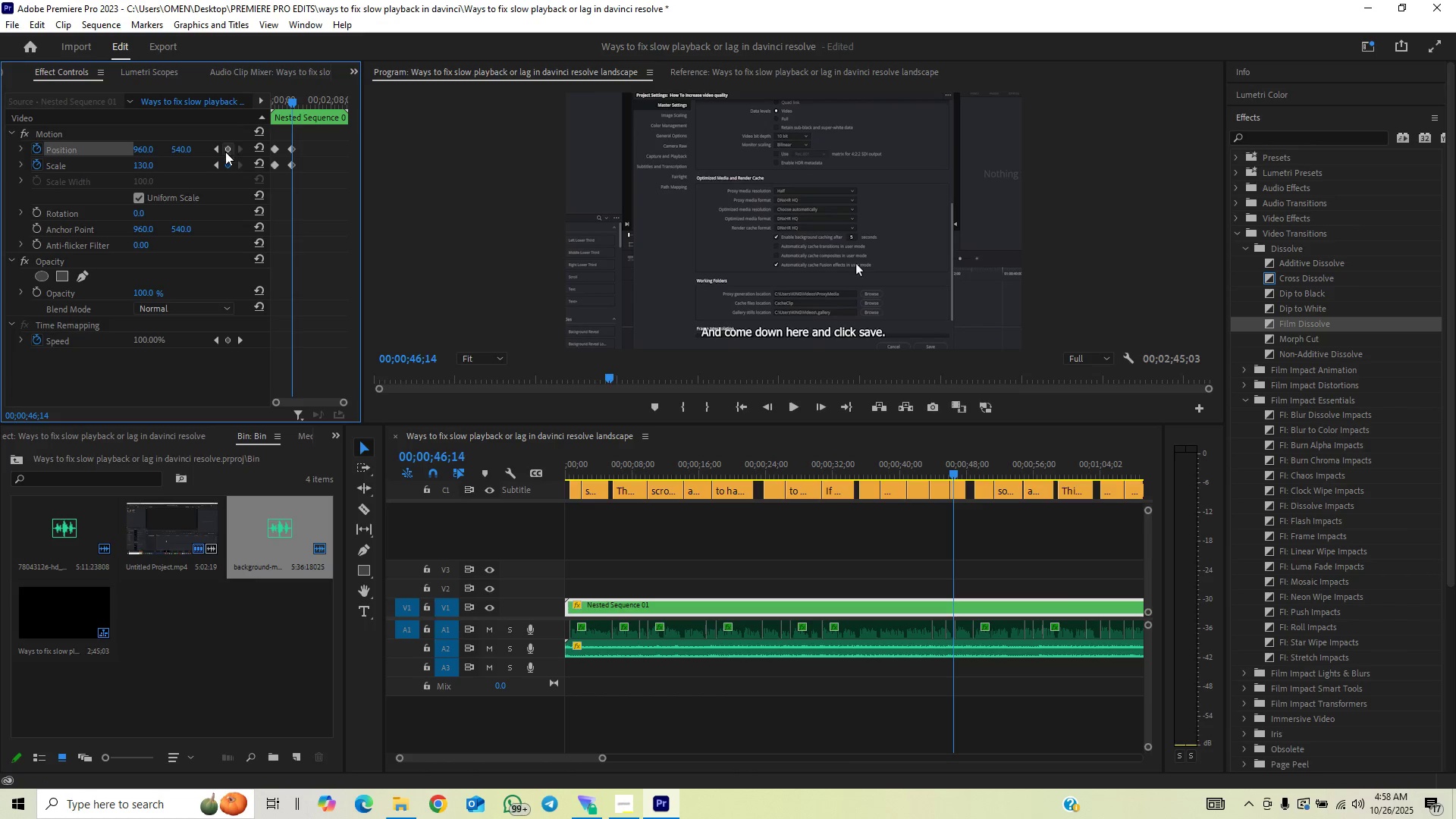 
key(Space)
 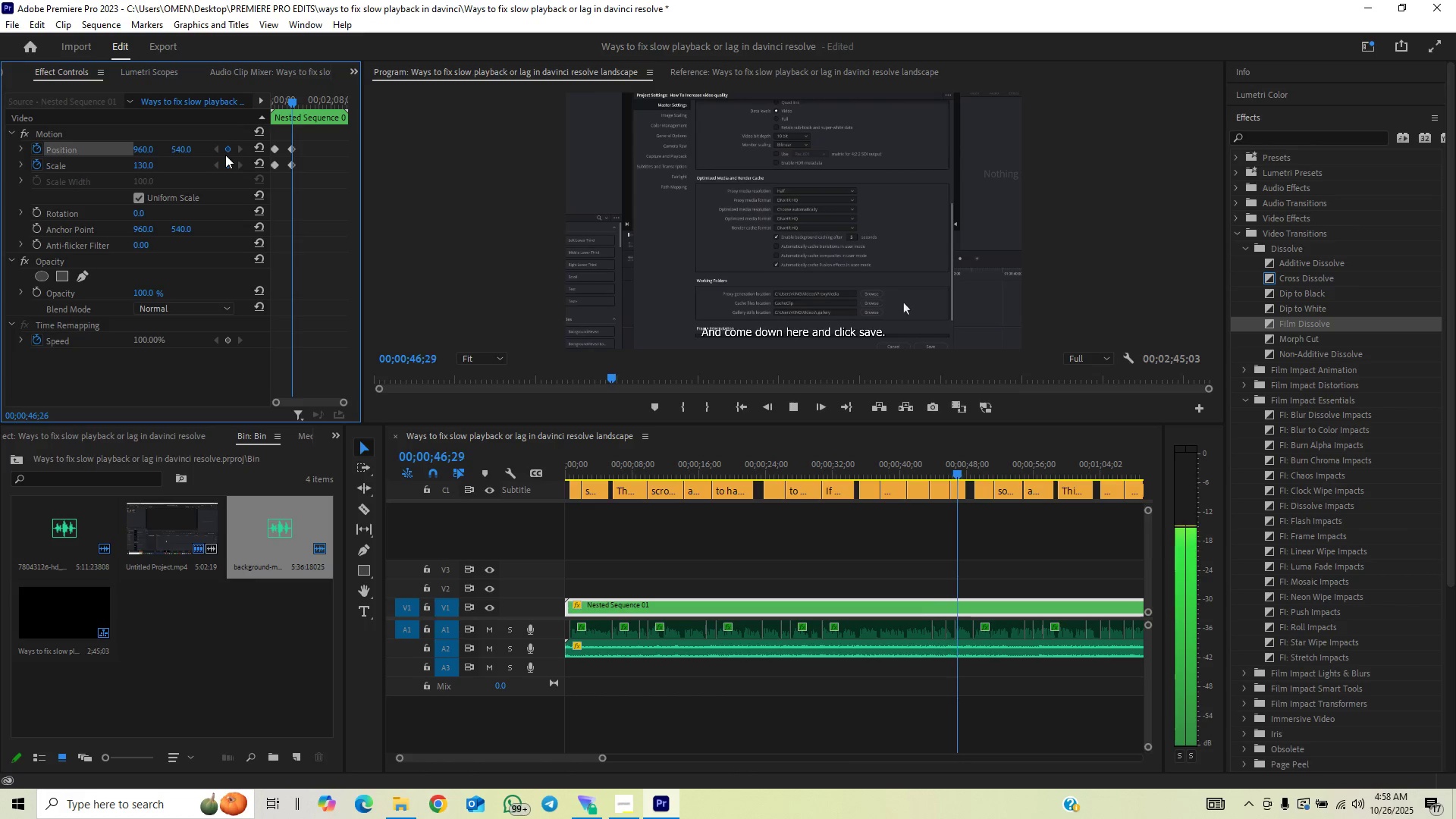 
key(Space)
 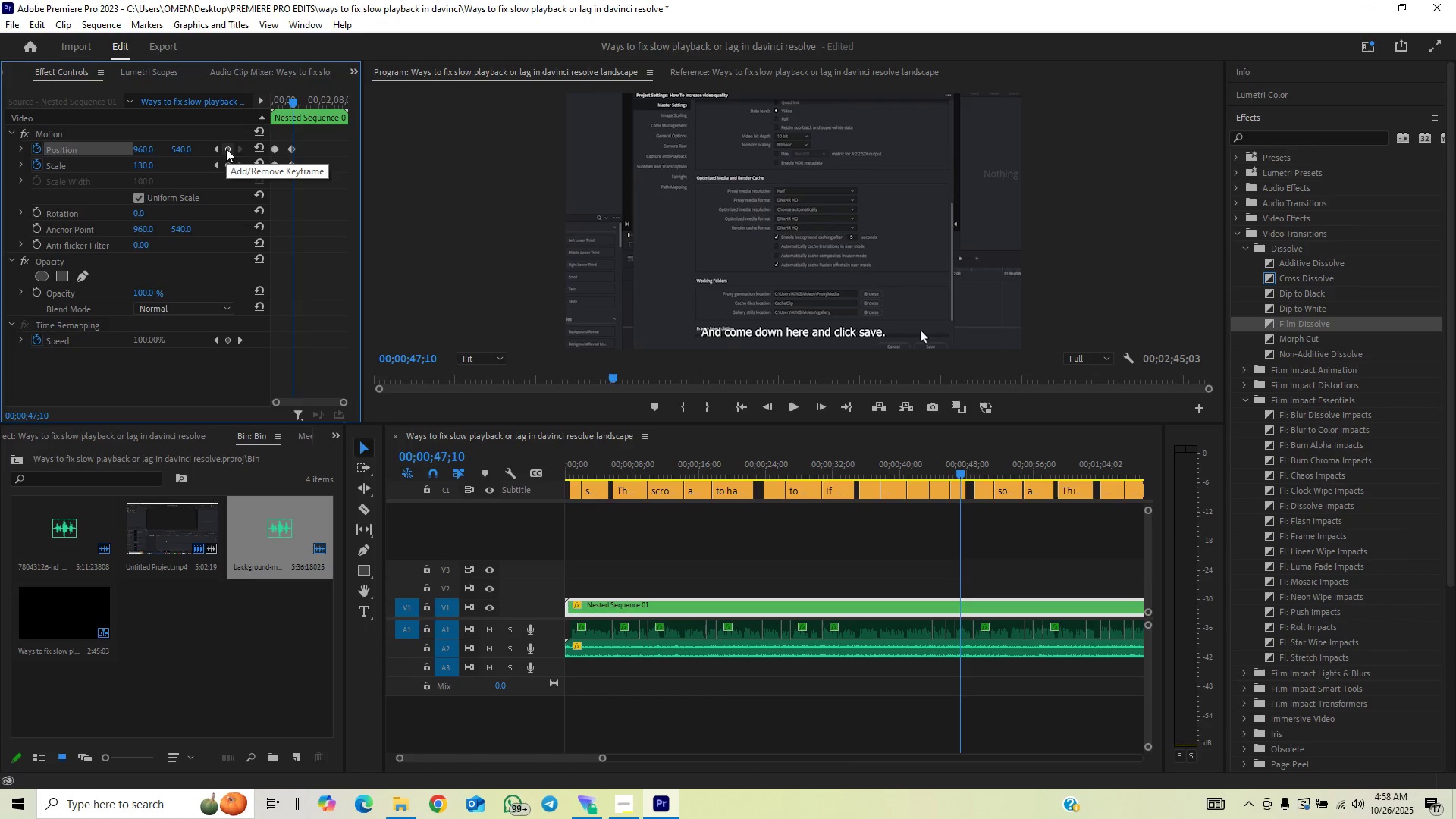 
left_click([226, 149])
 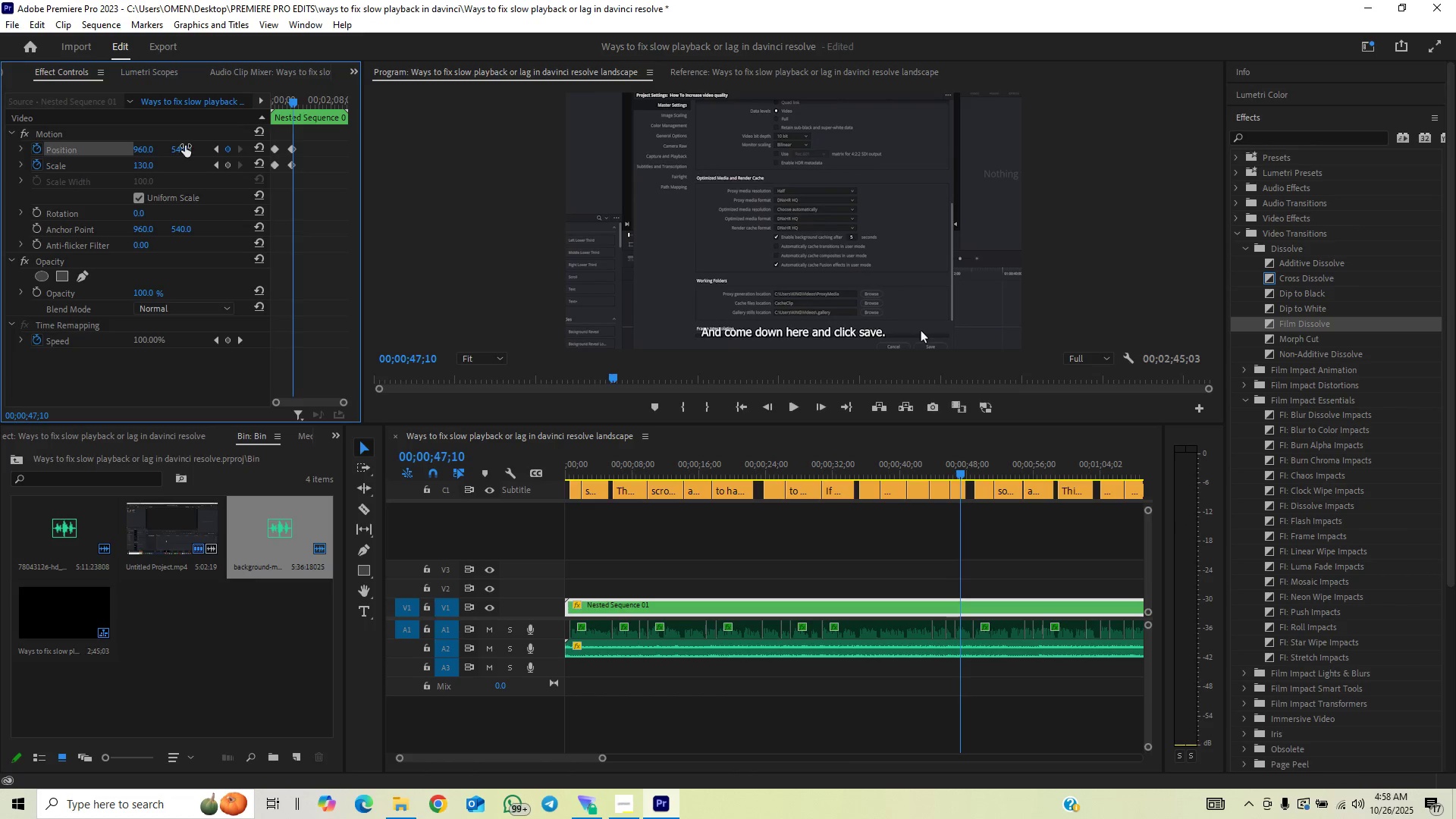 
left_click_drag(start_coordinate=[185, 146], to_coordinate=[114, 165])
 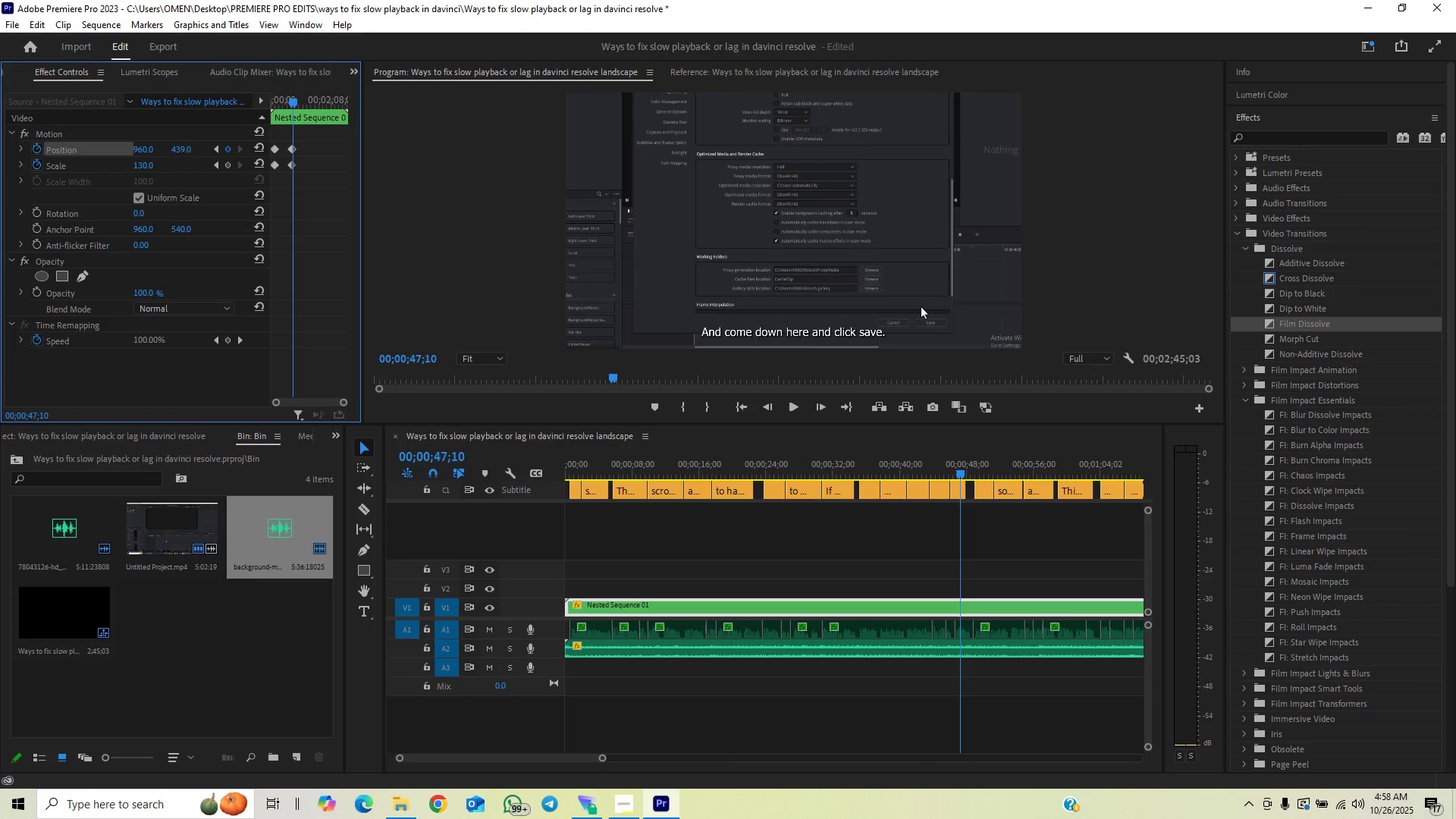 
left_click([188, 146])
 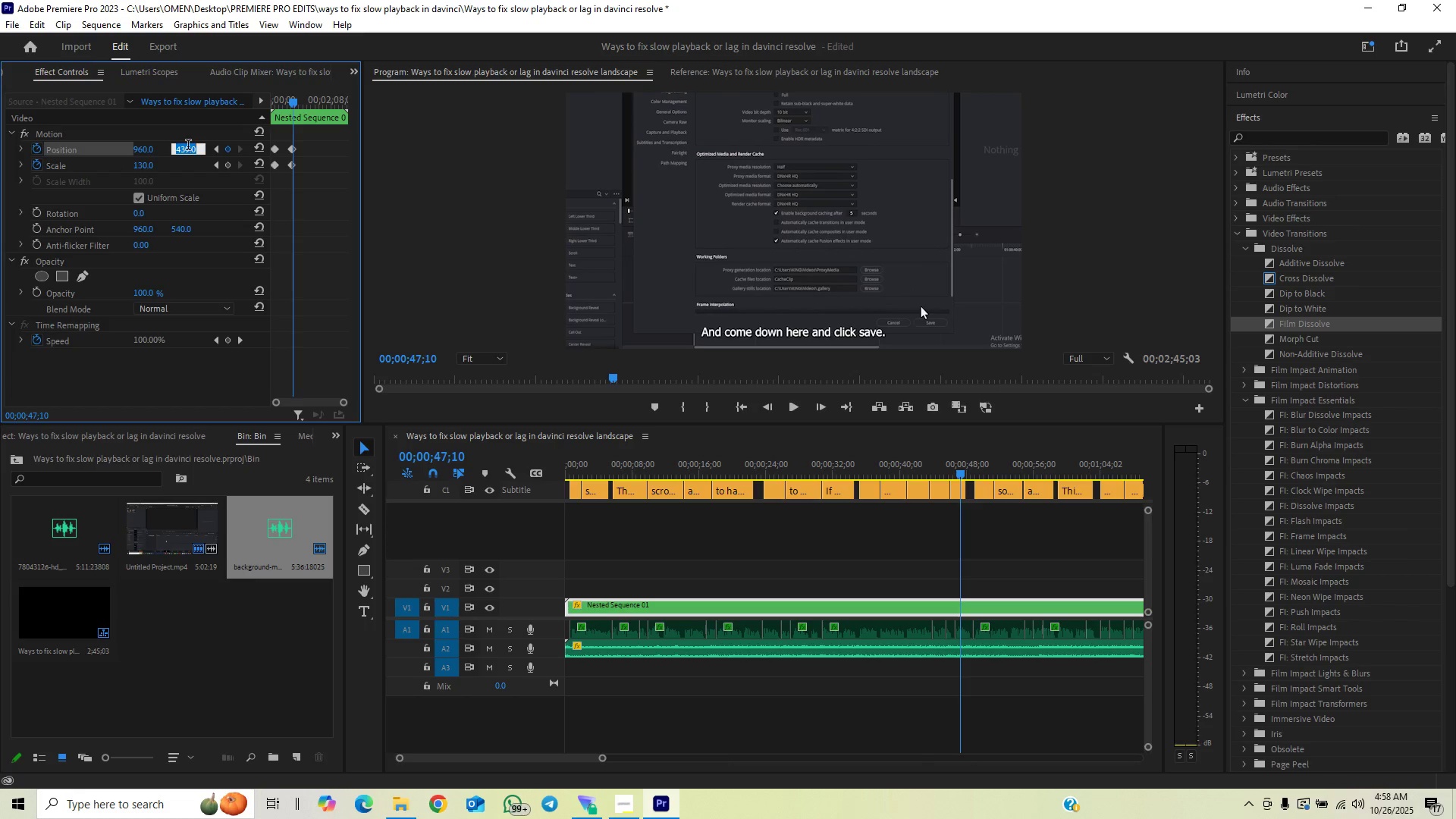 
type(440)
 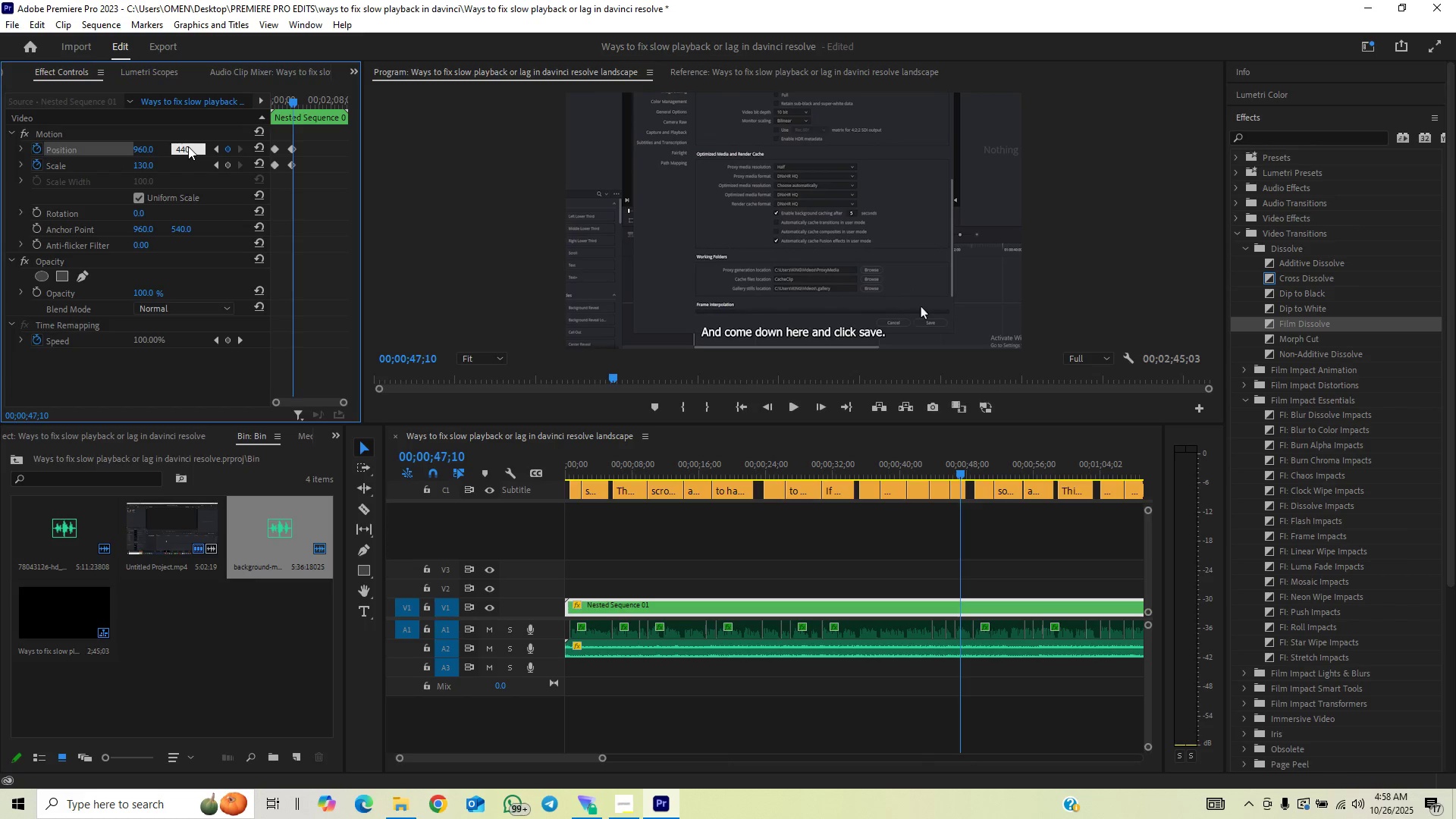 
key(Enter)
 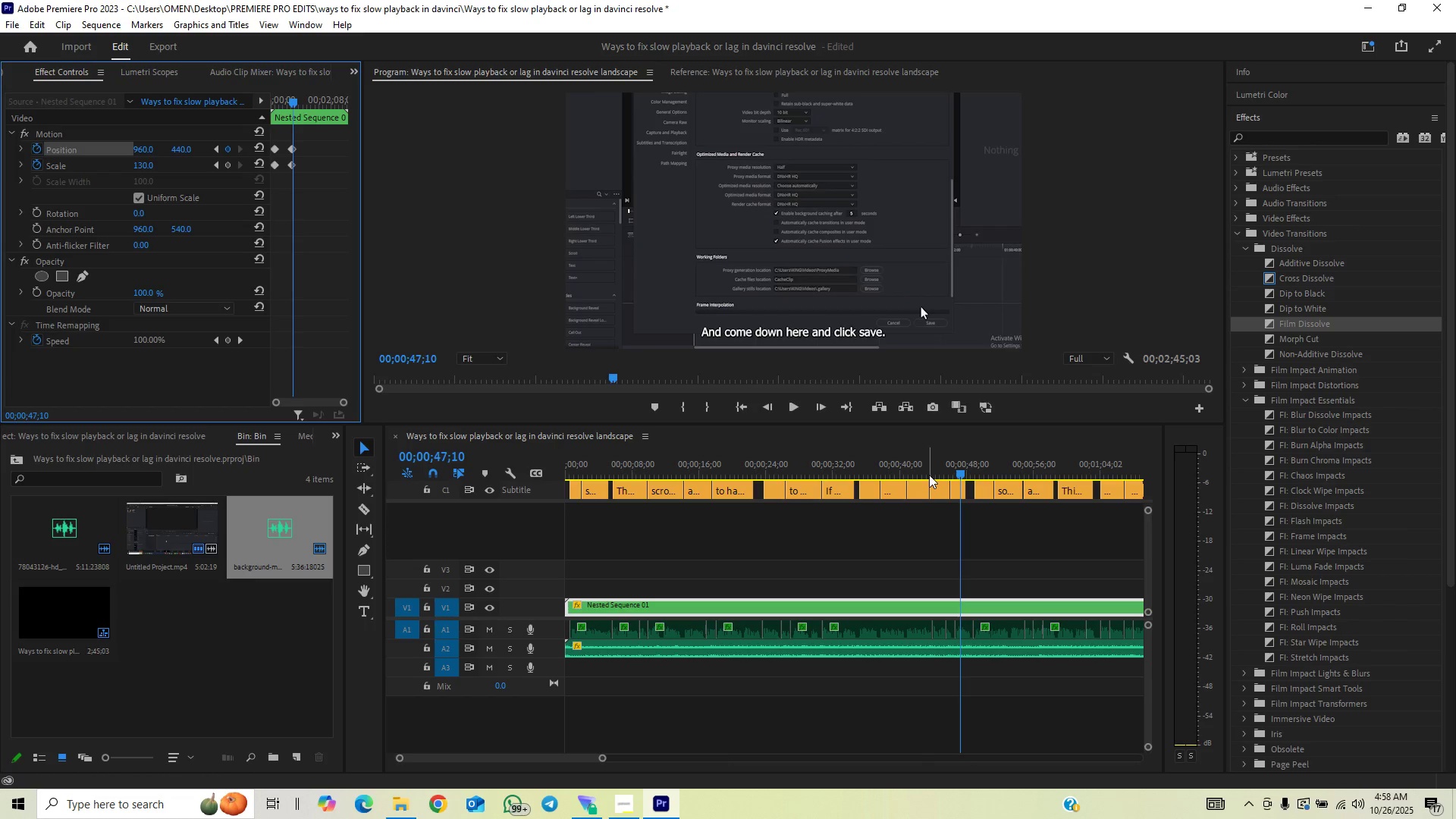 
left_click([929, 472])
 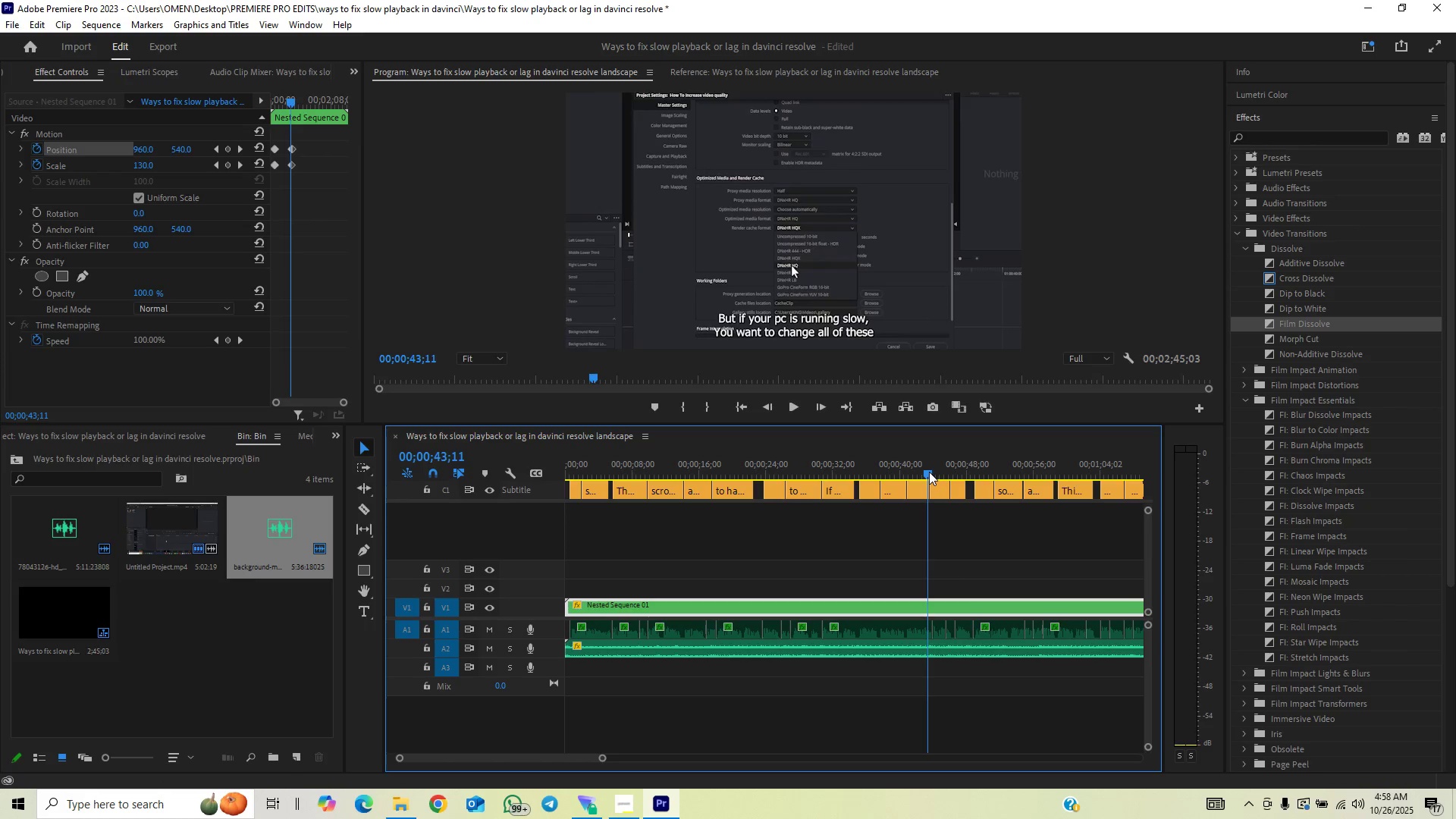 
key(Space)
 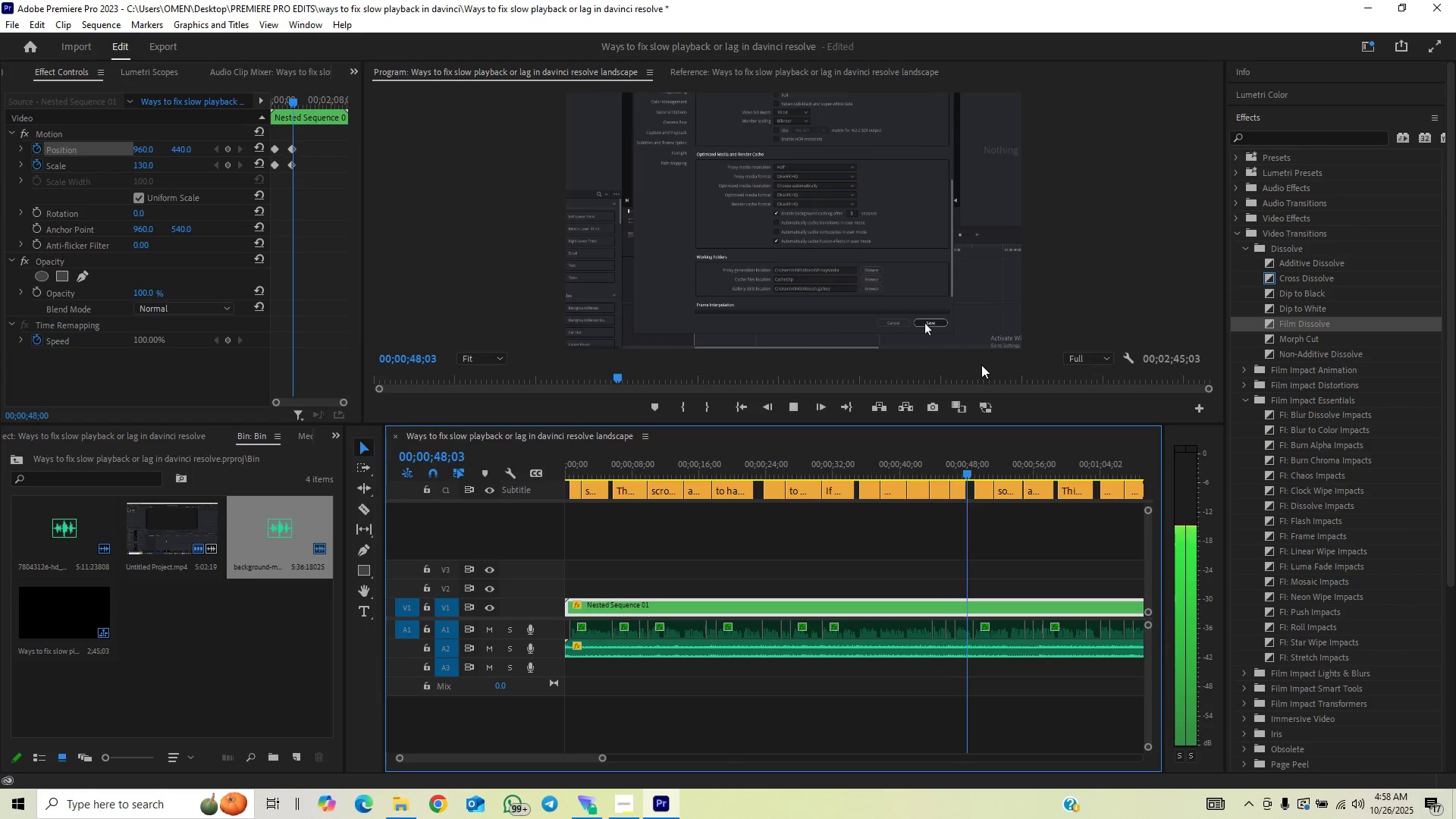 
wait(6.58)
 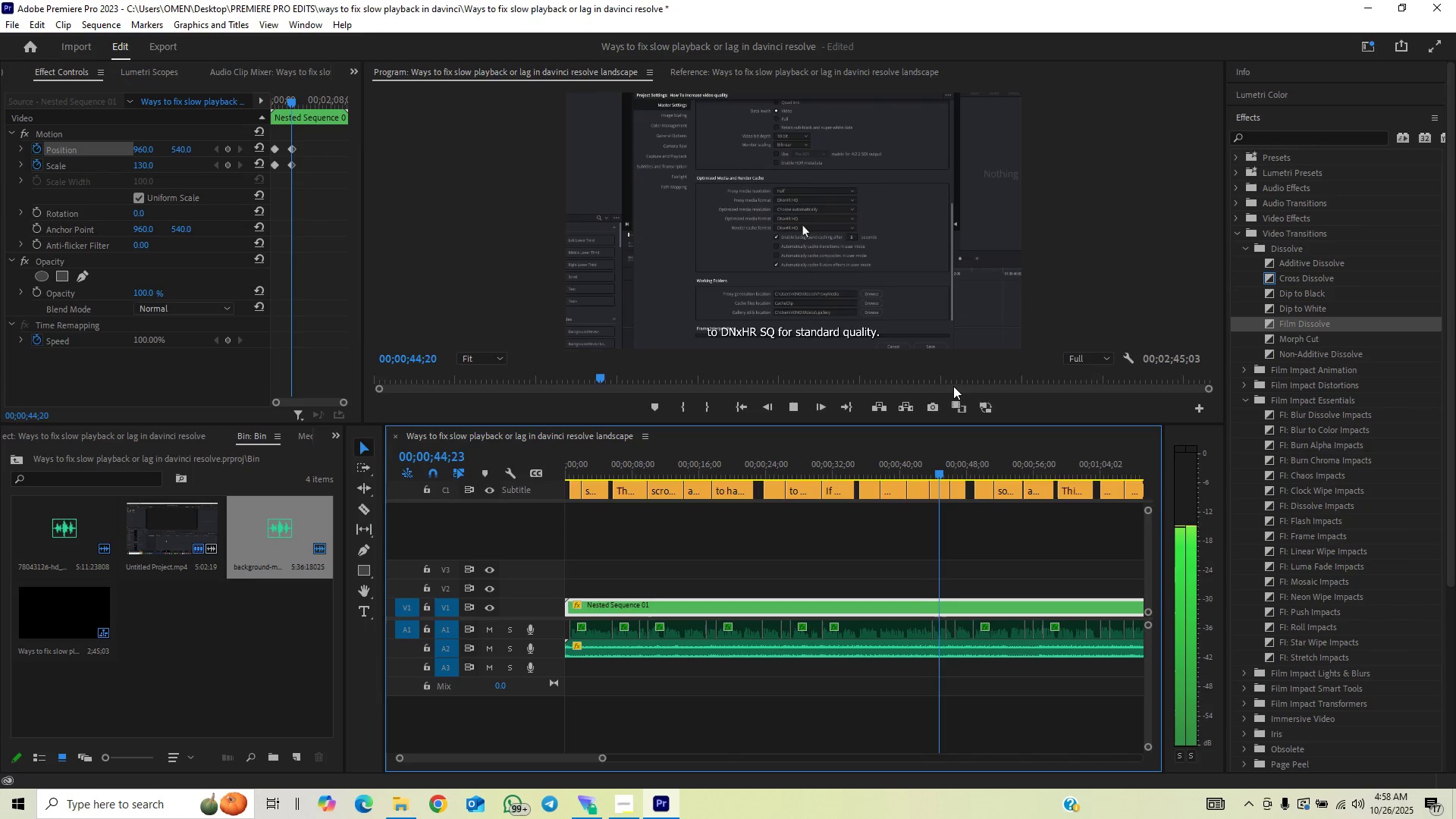 
key(Space)
 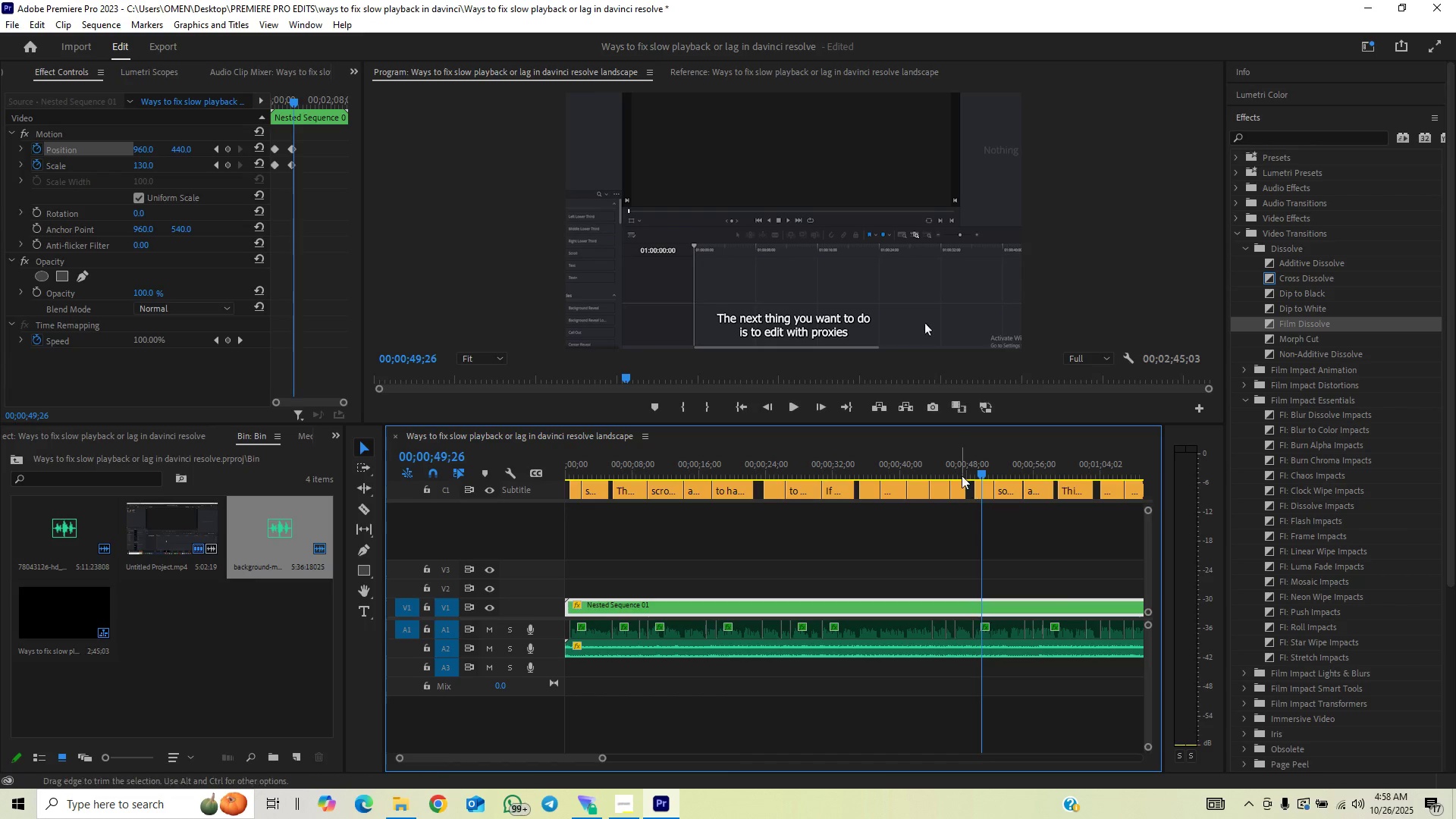 
left_click([962, 471])
 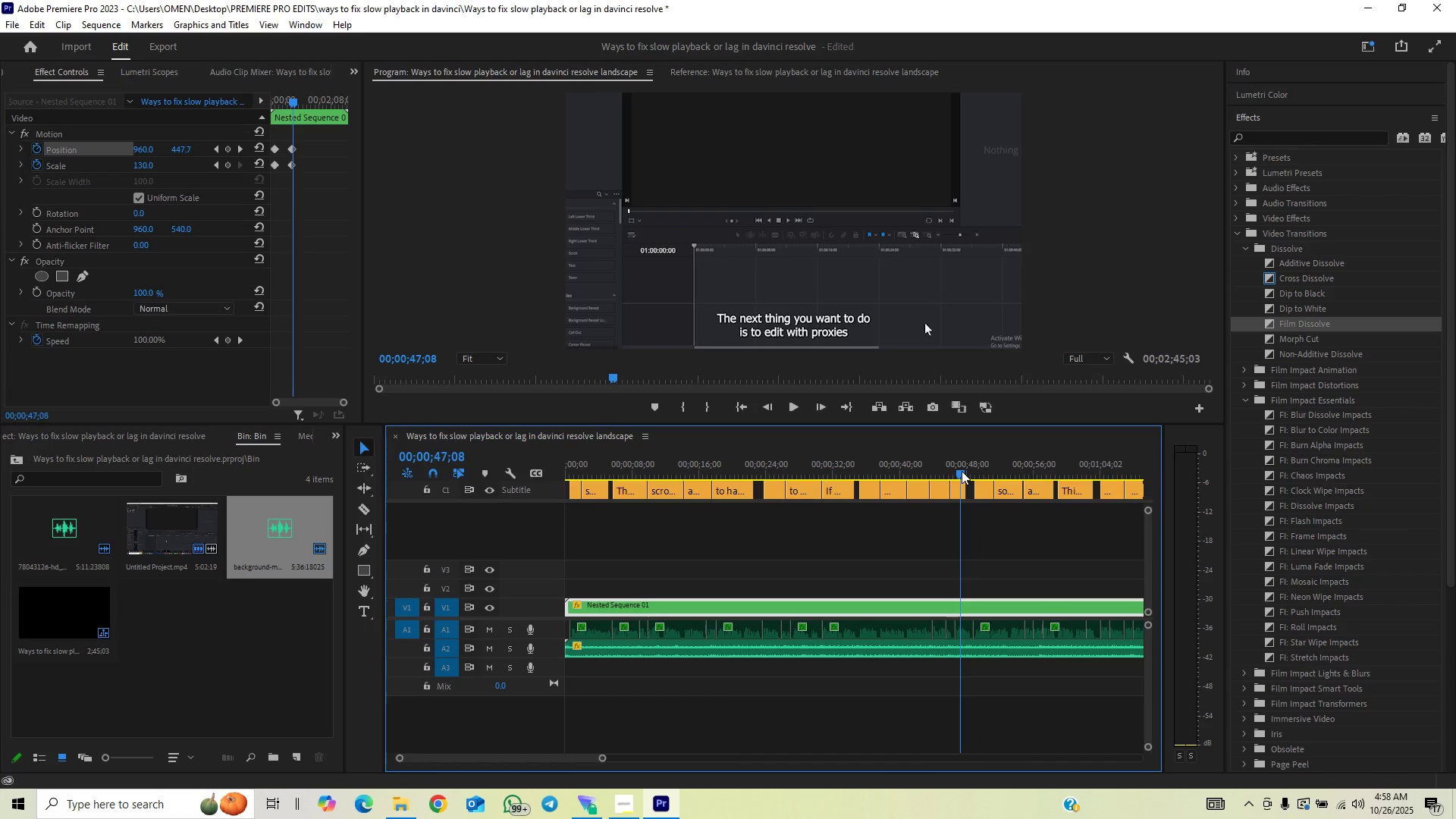 
key(Space)
 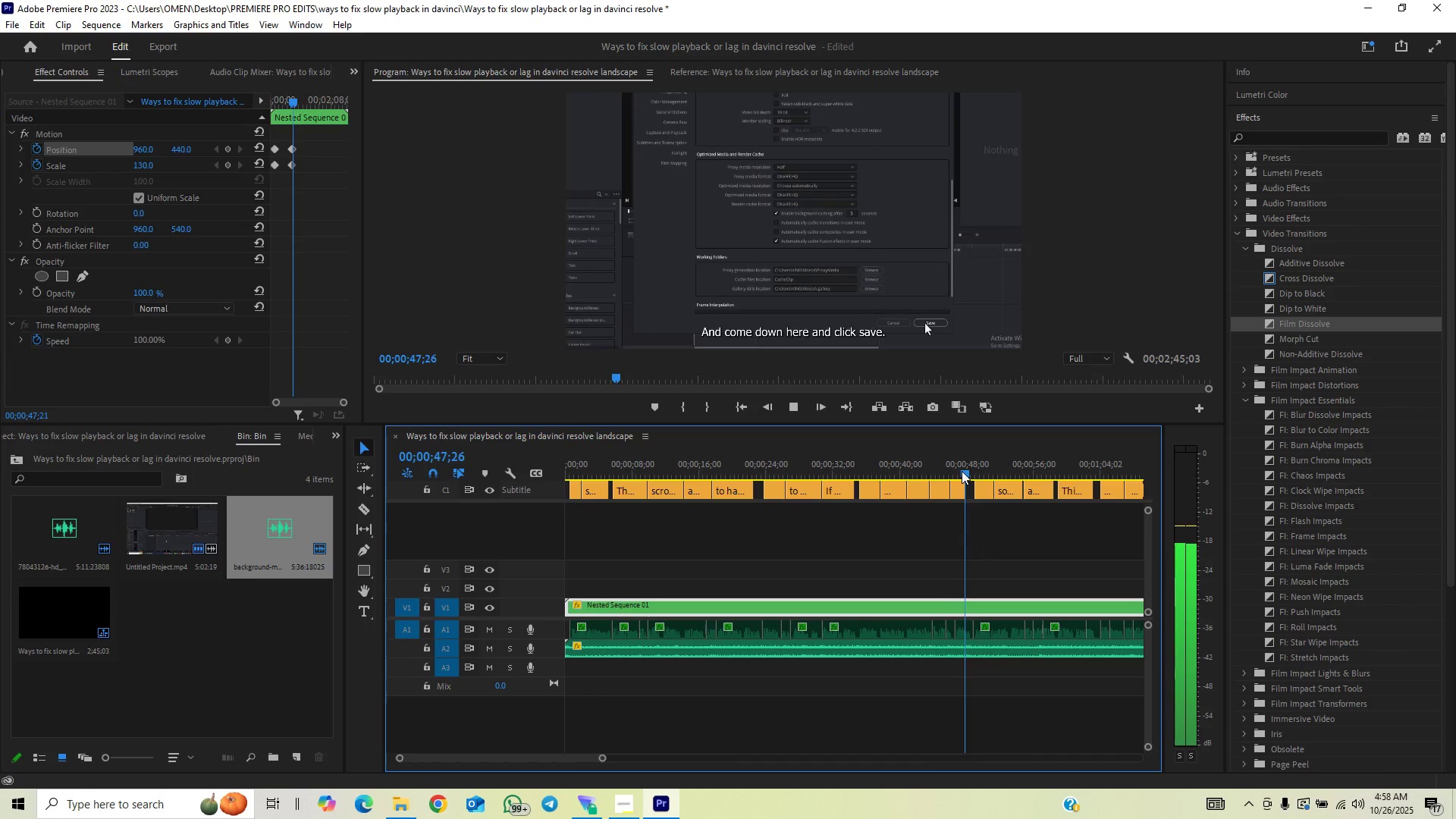 
key(Space)
 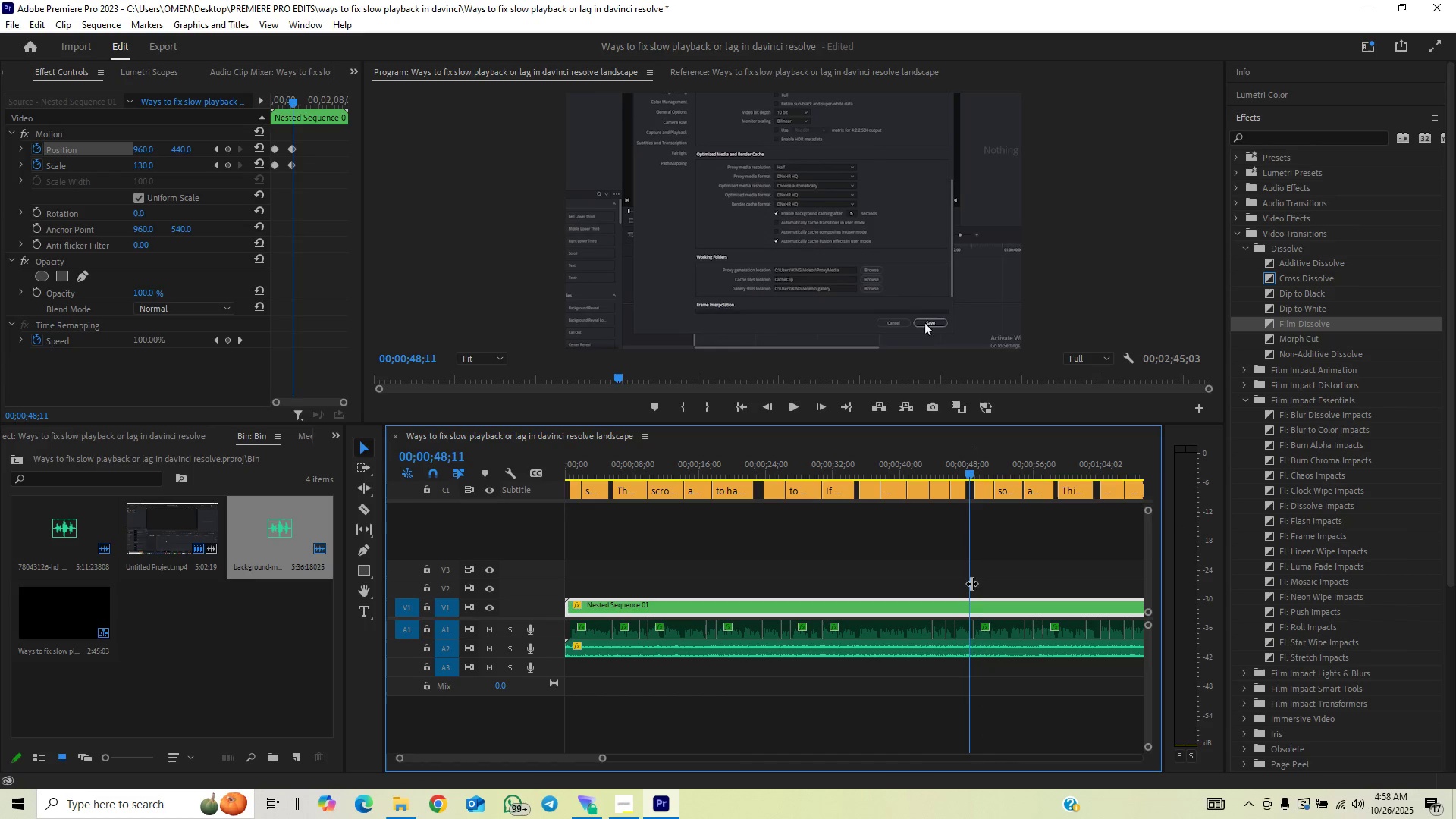 
key(C)
 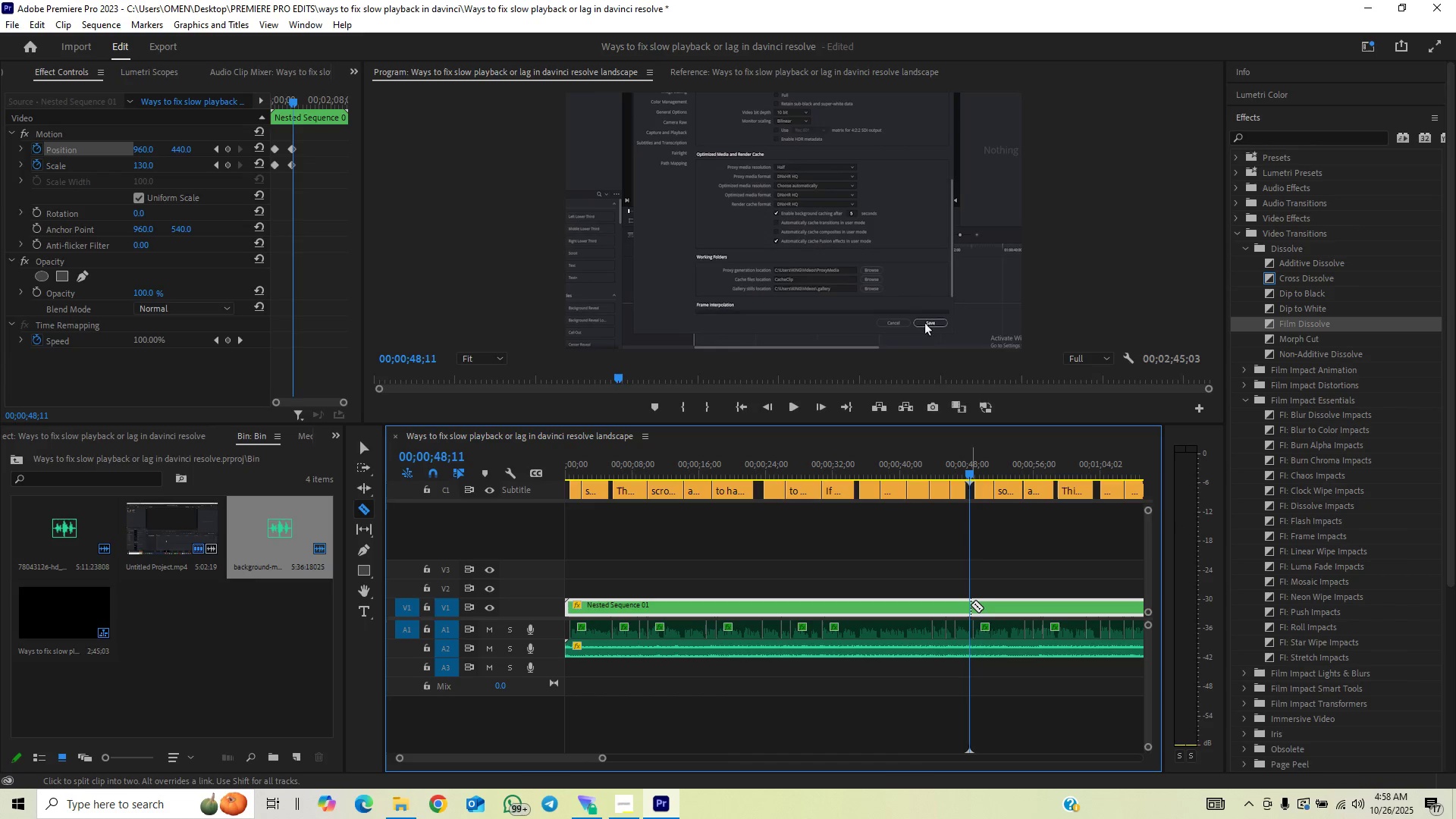 
key(Space)
 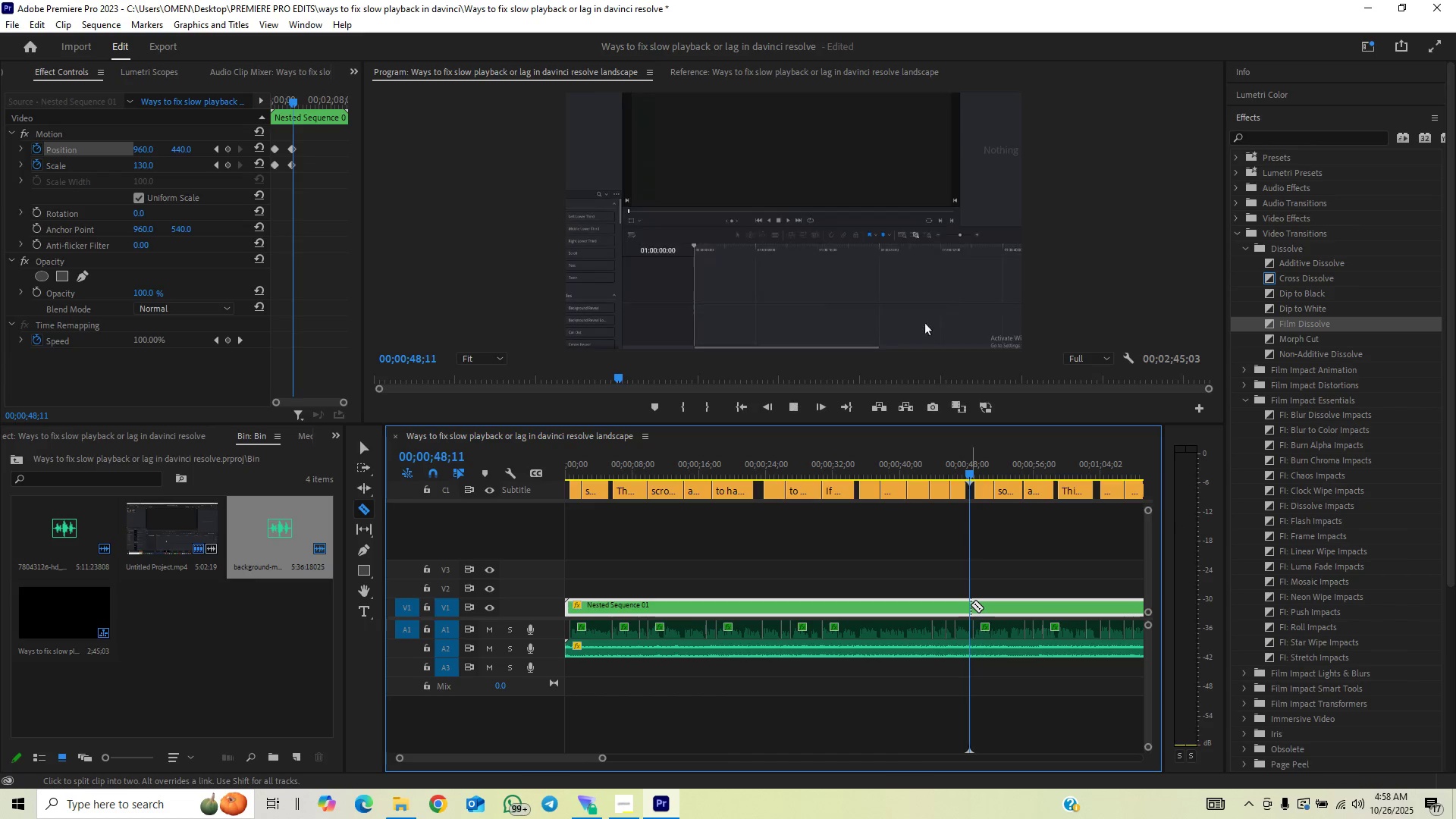 
key(Space)
 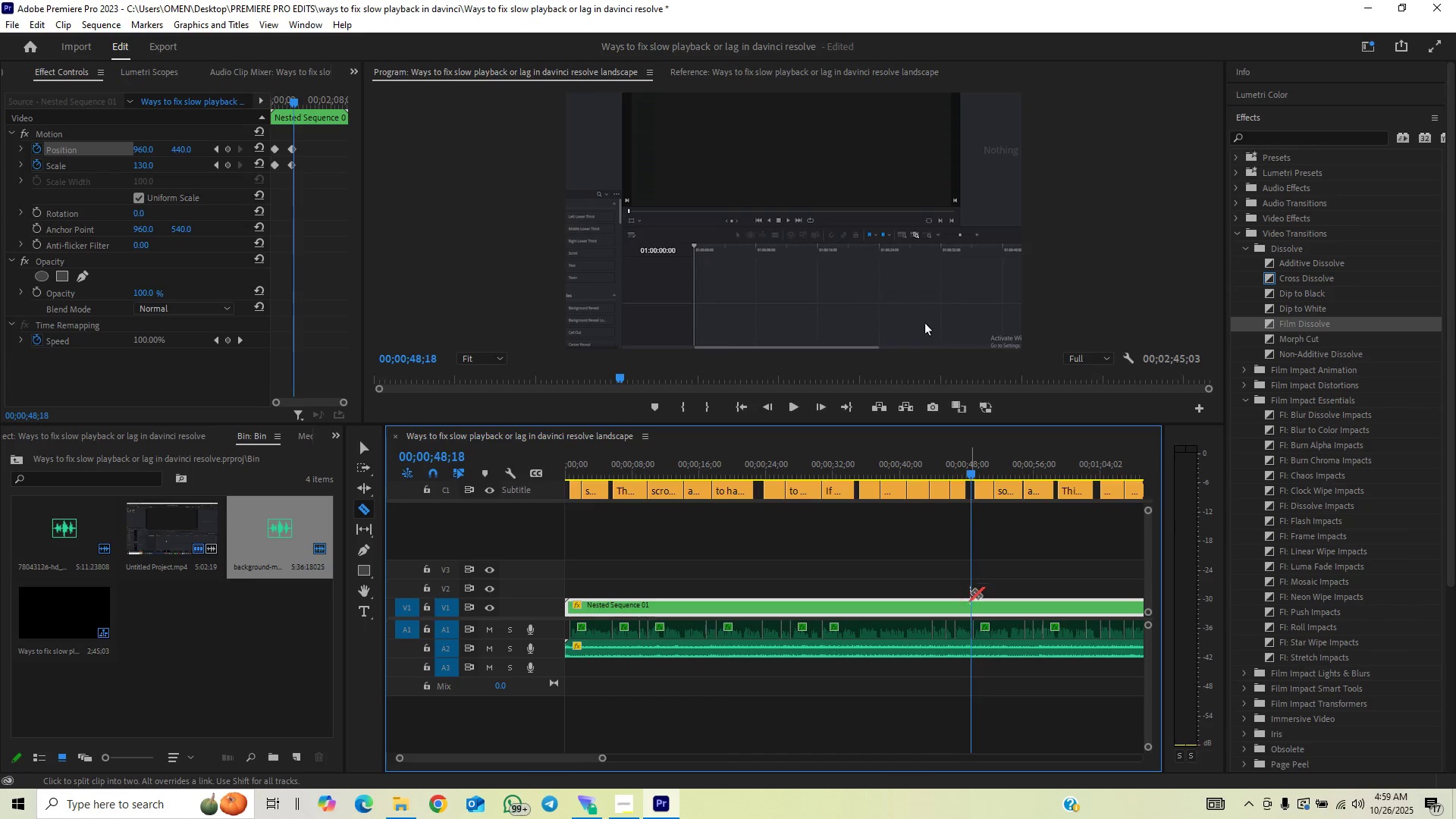 
left_click([970, 602])
 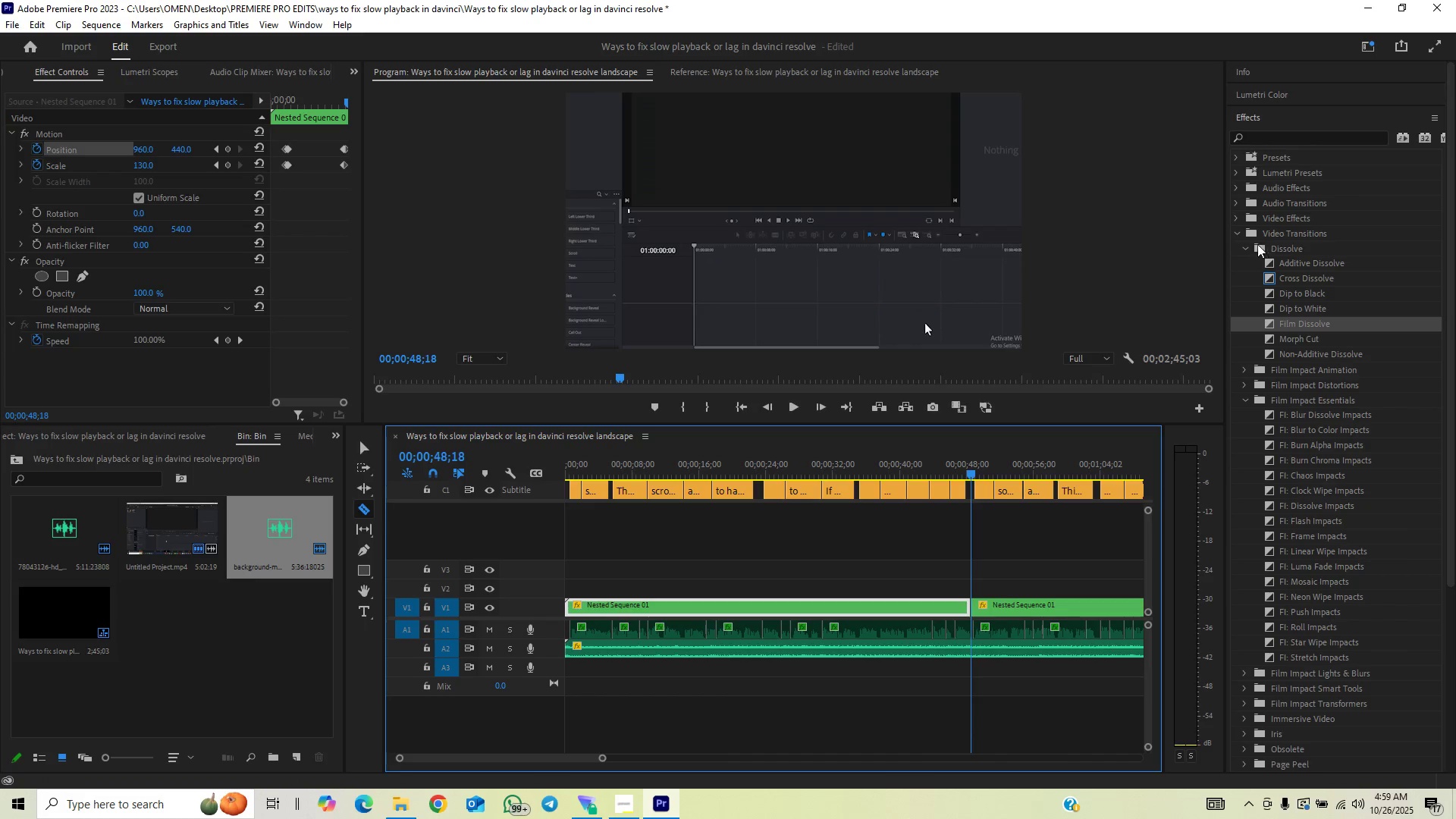 
left_click([1244, 250])
 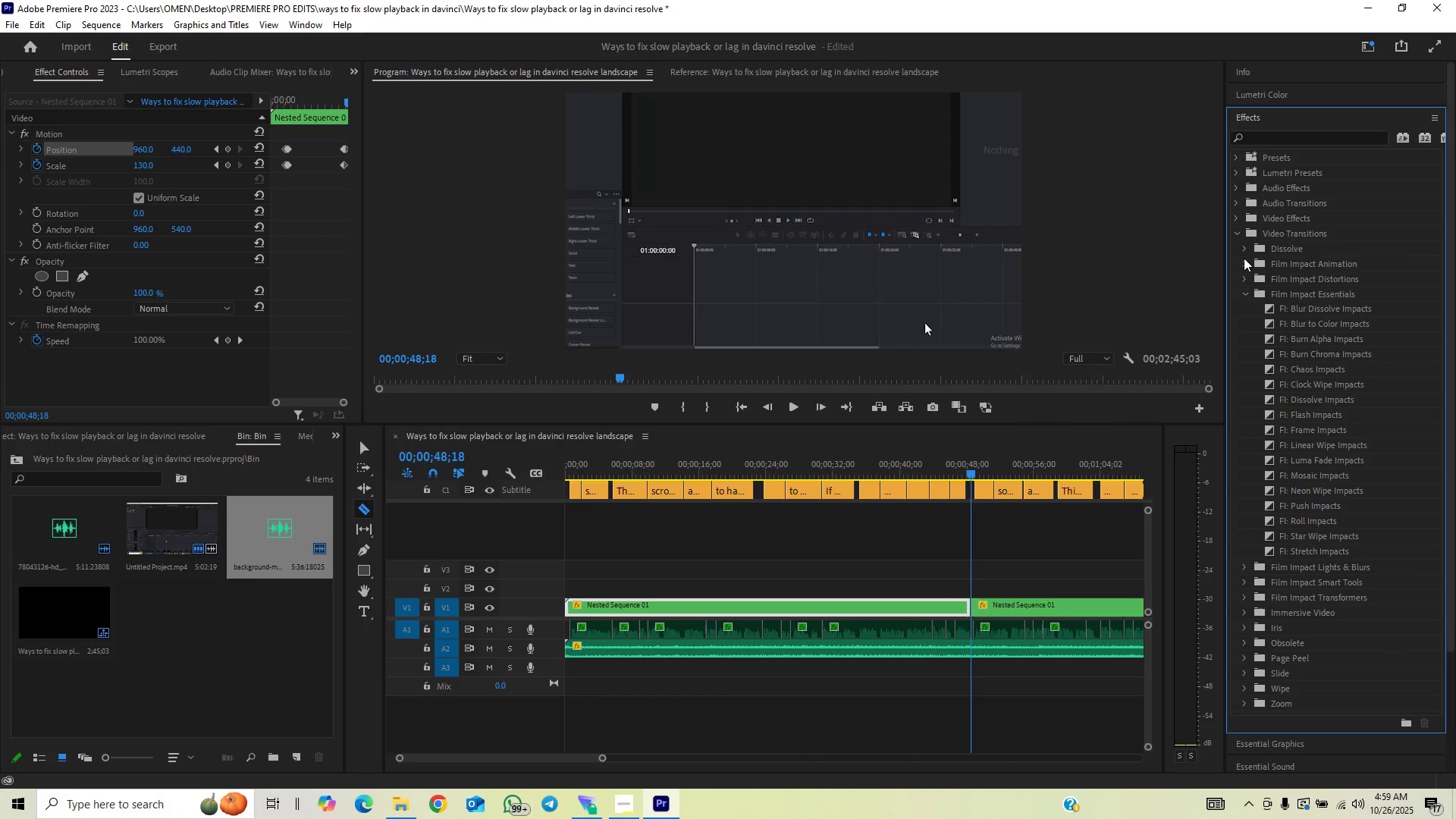 
left_click([1237, 233])
 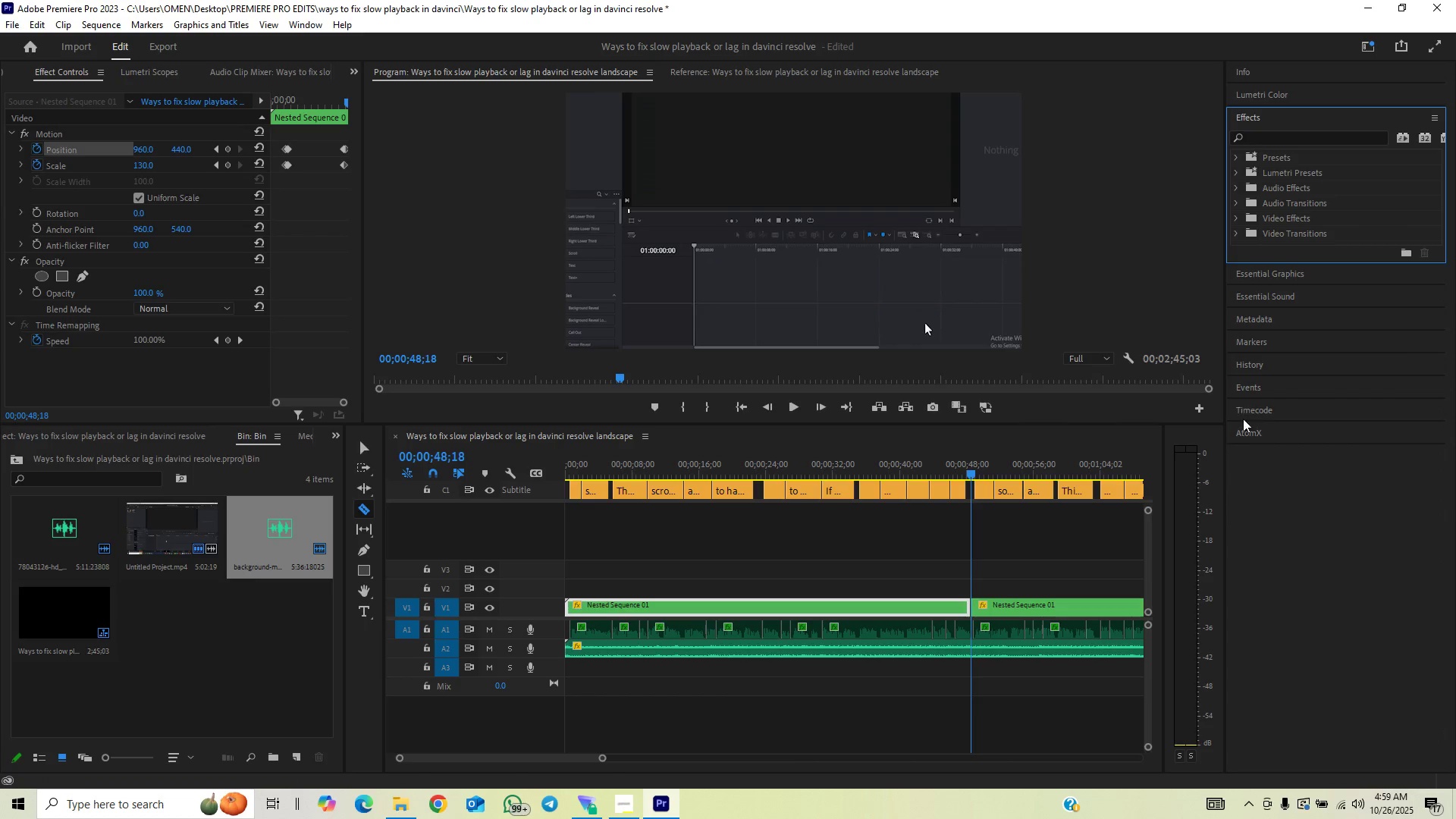 
left_click([1241, 431])
 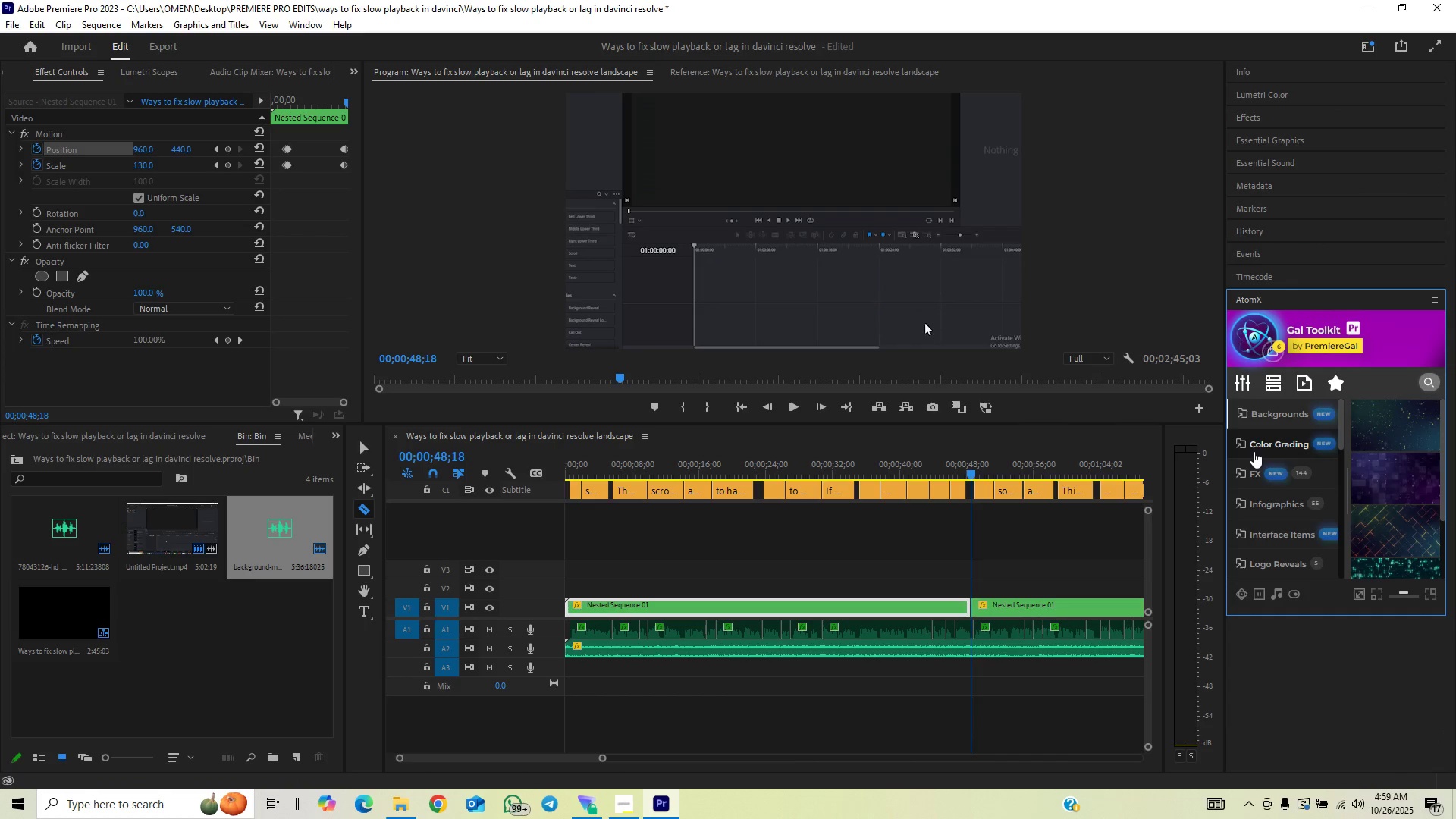 
scroll: coordinate [1254, 450], scroll_direction: down, amount: 8.0
 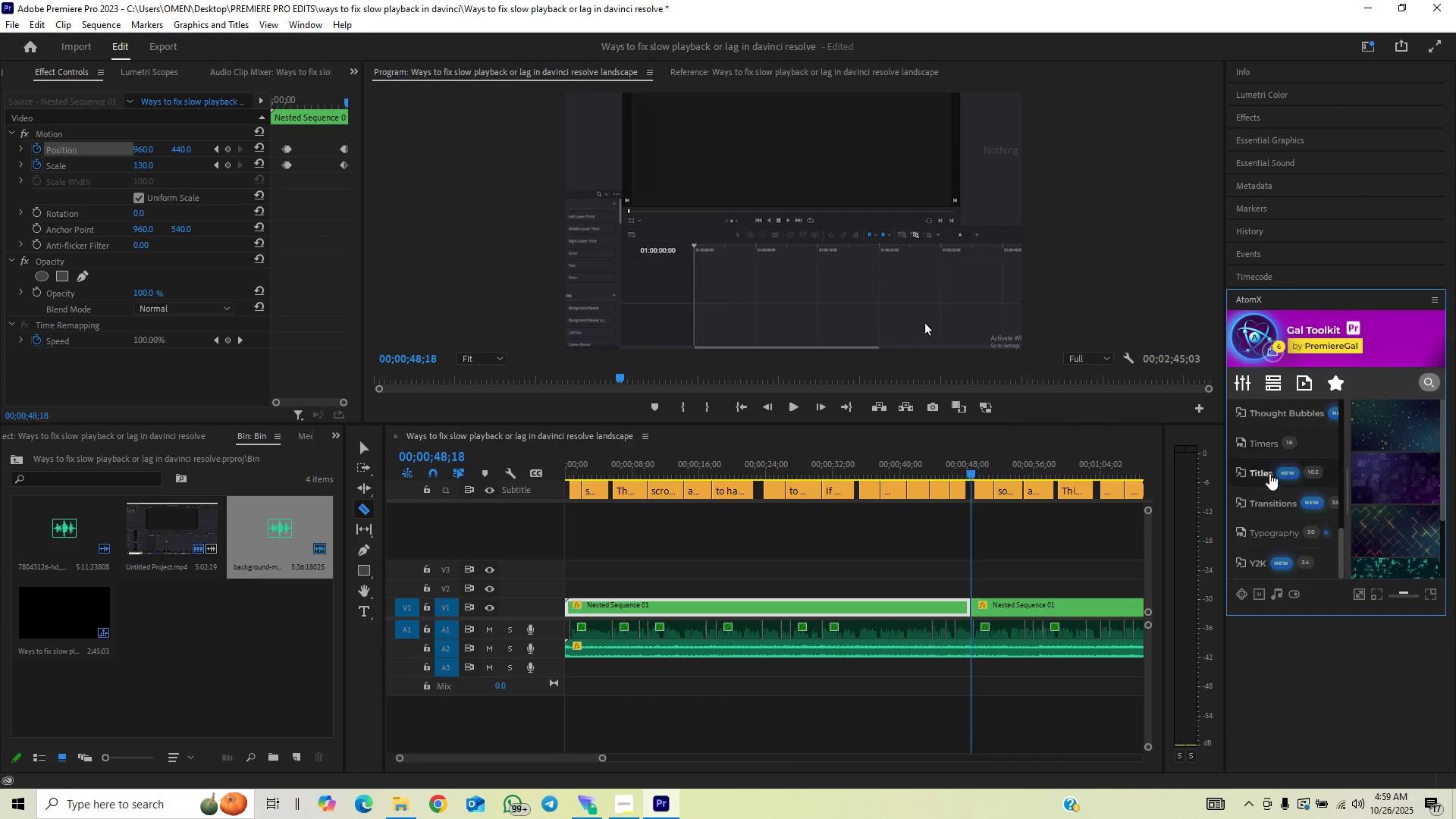 
left_click([1270, 495])
 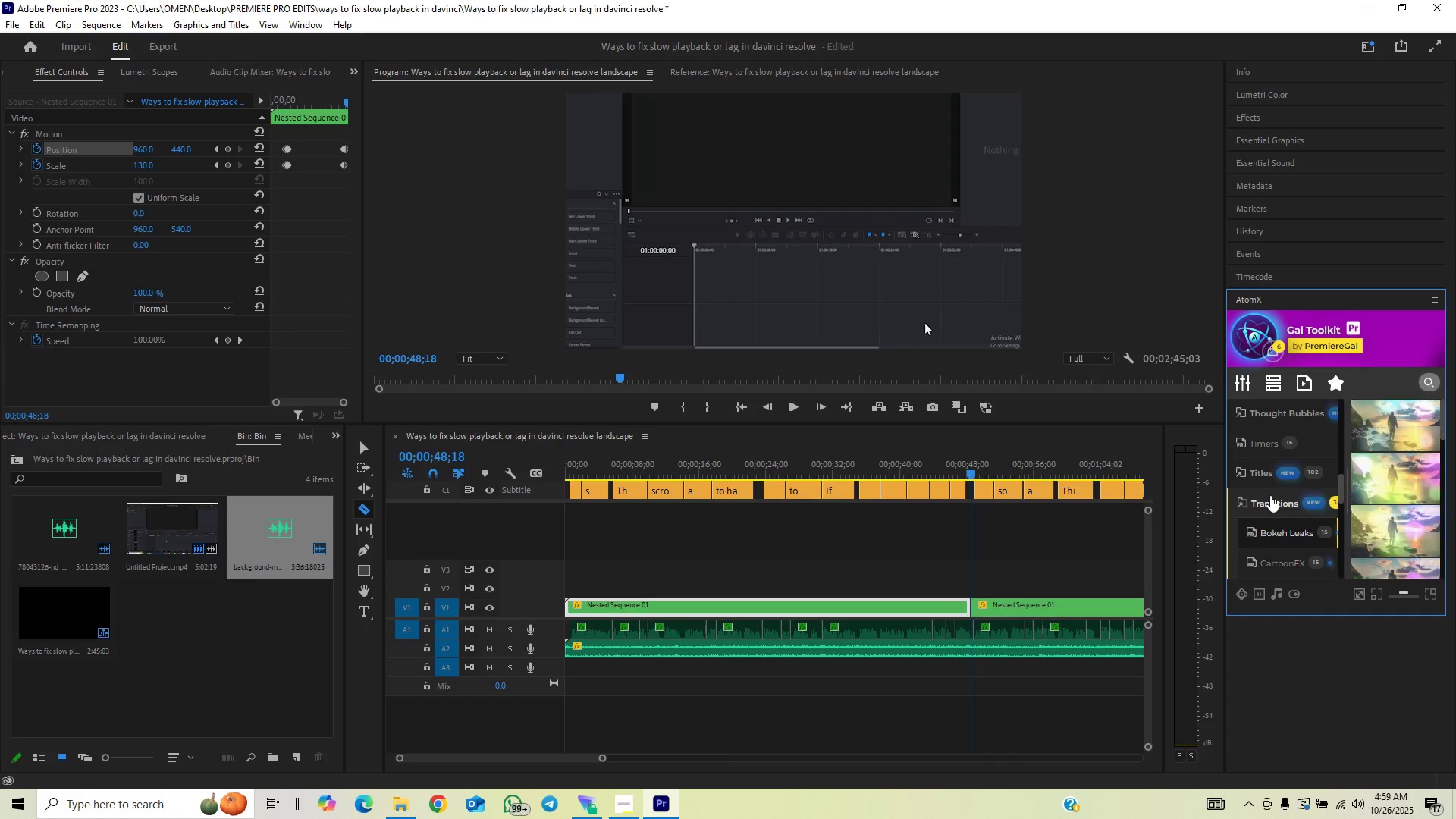 
scroll: coordinate [1282, 538], scroll_direction: down, amount: 4.0
 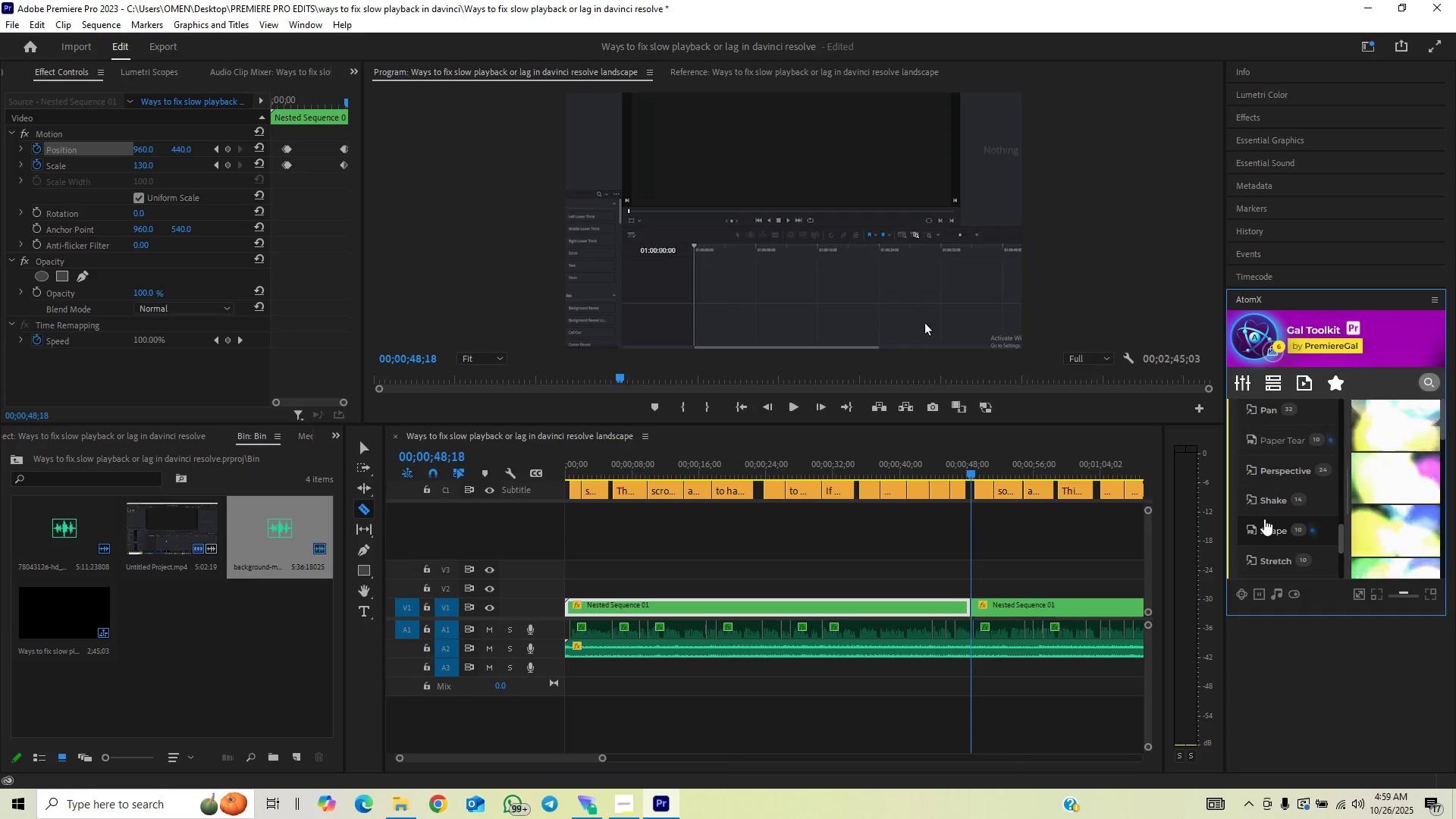 
left_click([1269, 526])
 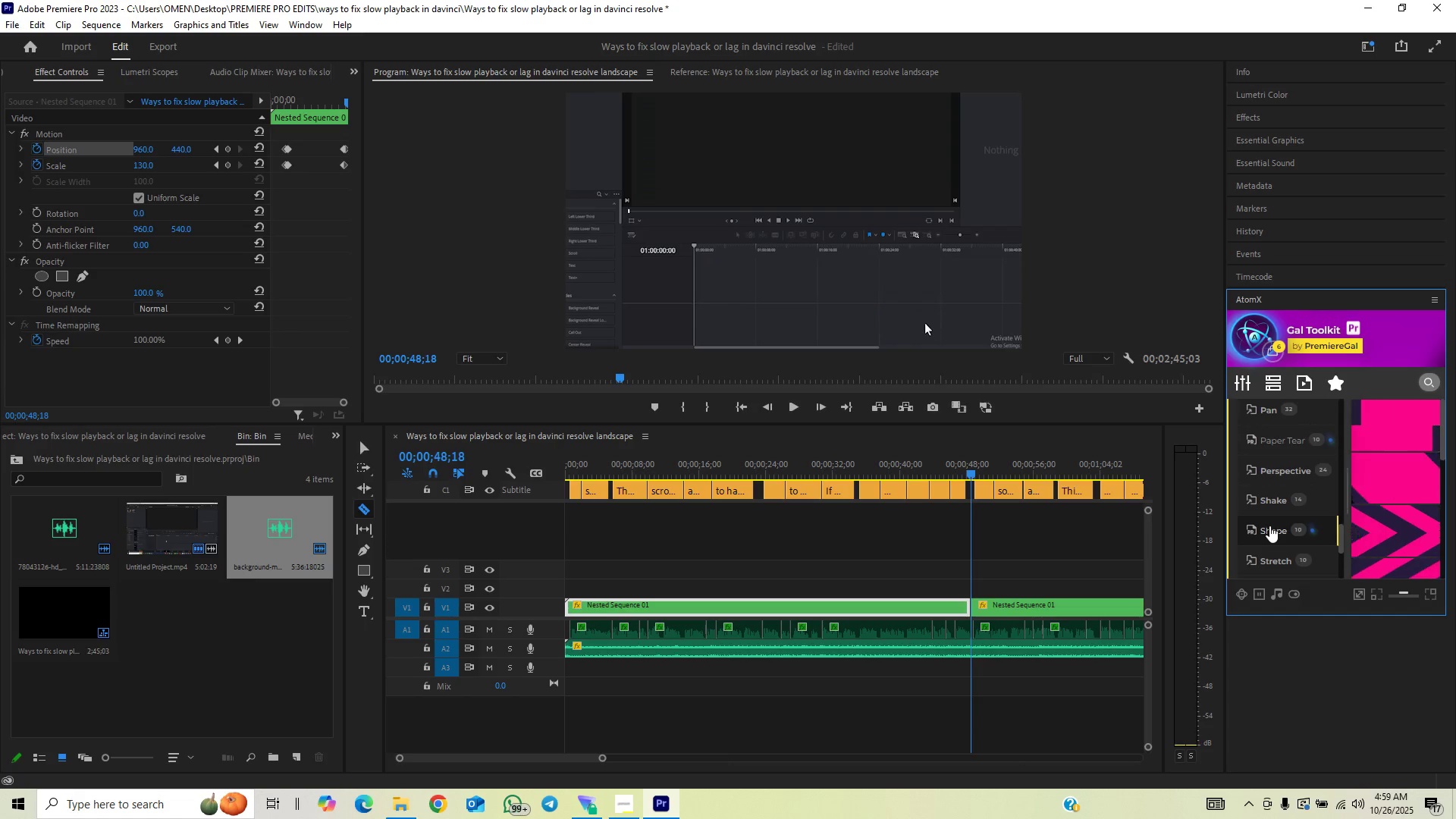 
scroll: coordinate [1269, 527], scroll_direction: down, amount: 6.0
 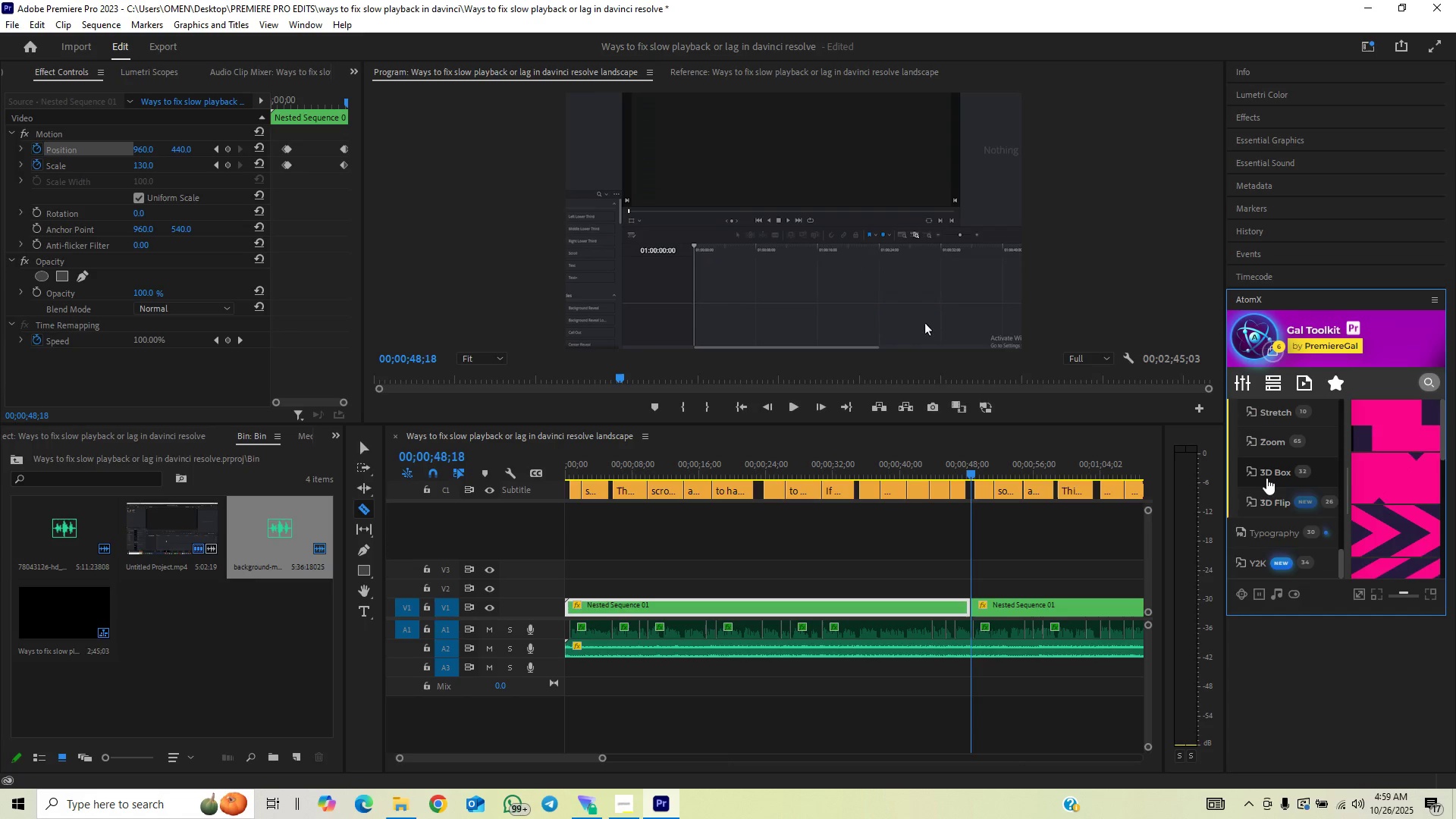 
left_click([1266, 495])
 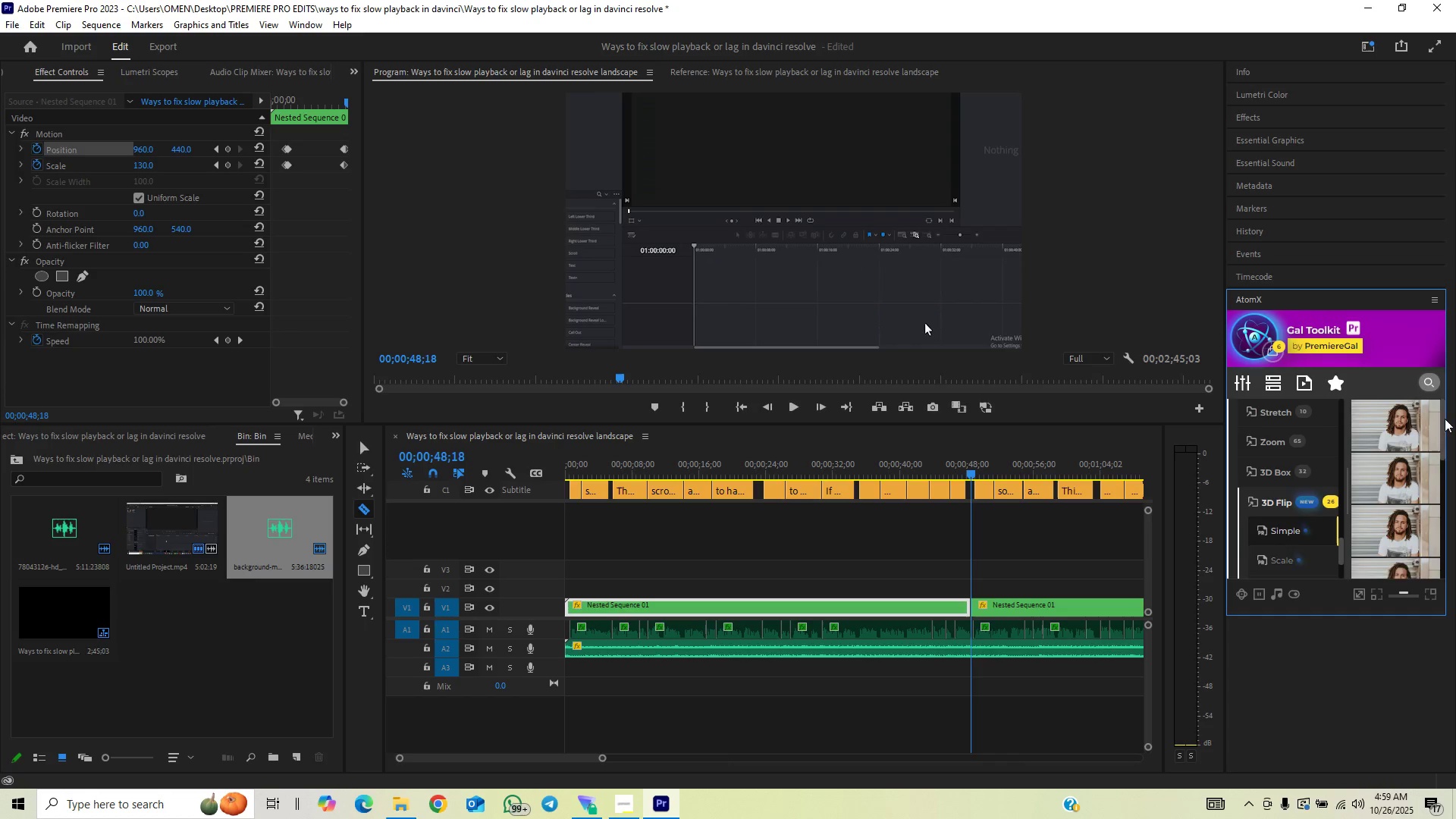 
left_click_drag(start_coordinate=[1398, 422], to_coordinate=[956, 580])
 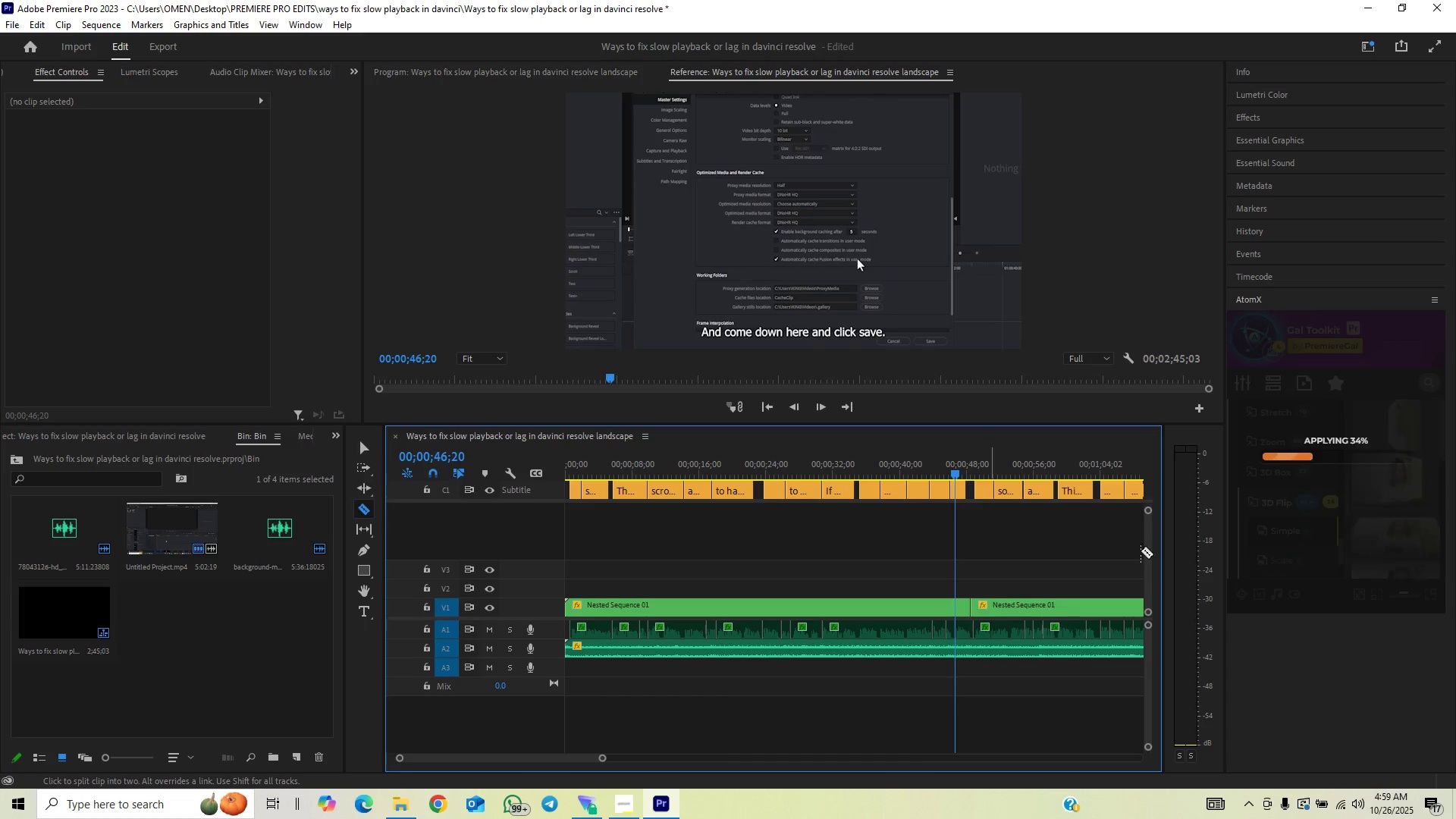 
wait(5.84)
 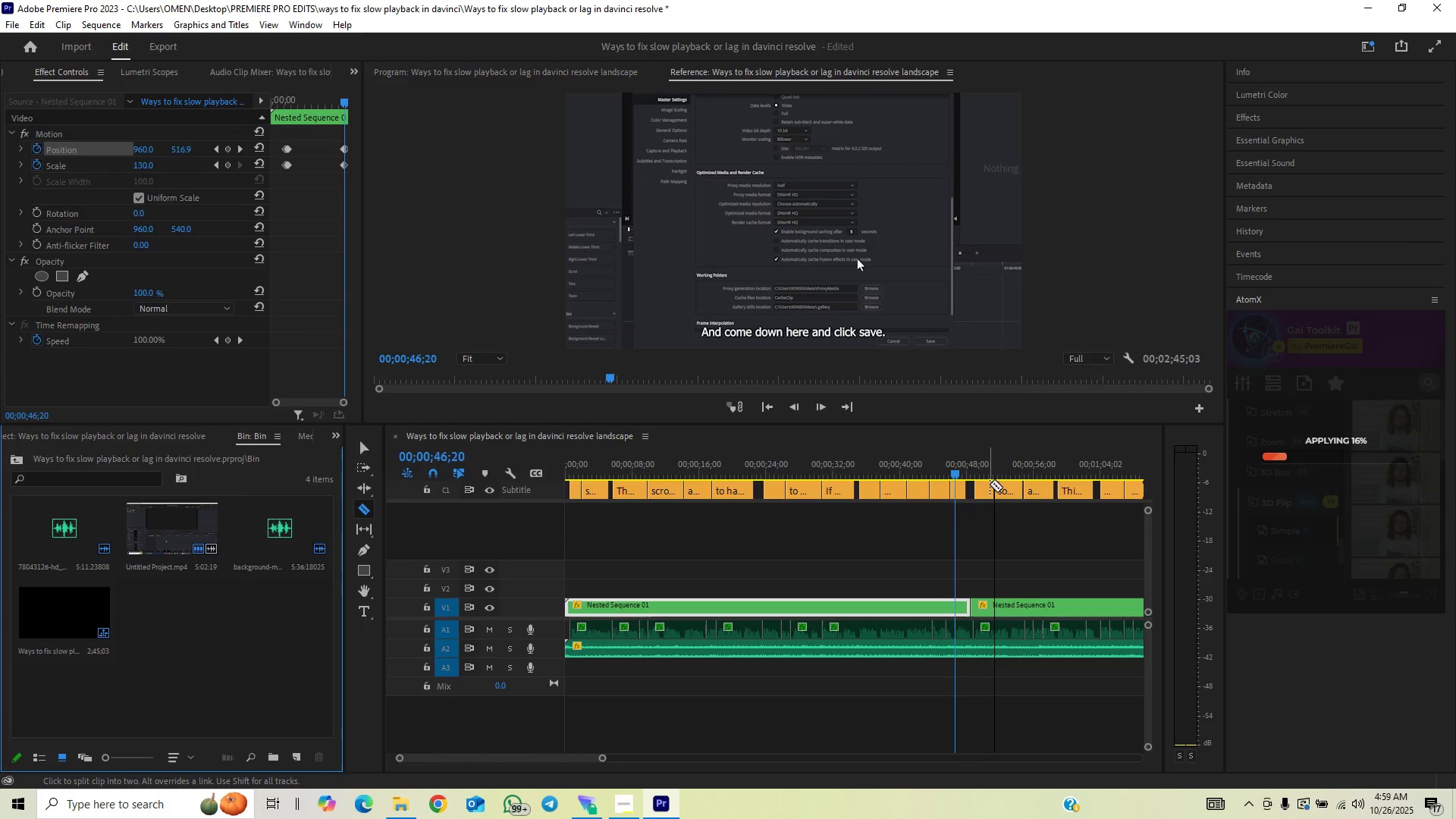 
key(V)
 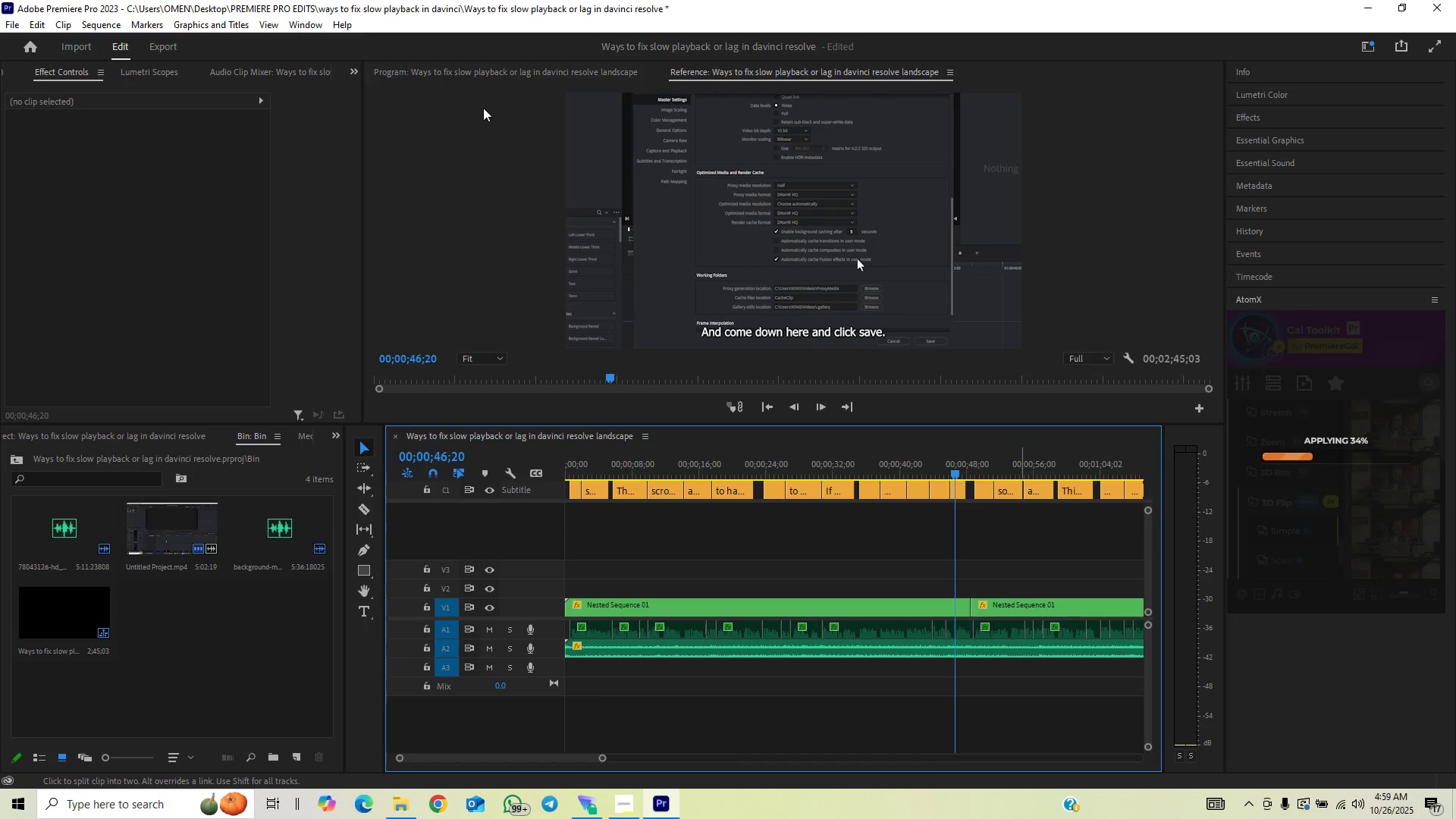 
wait(17.72)
 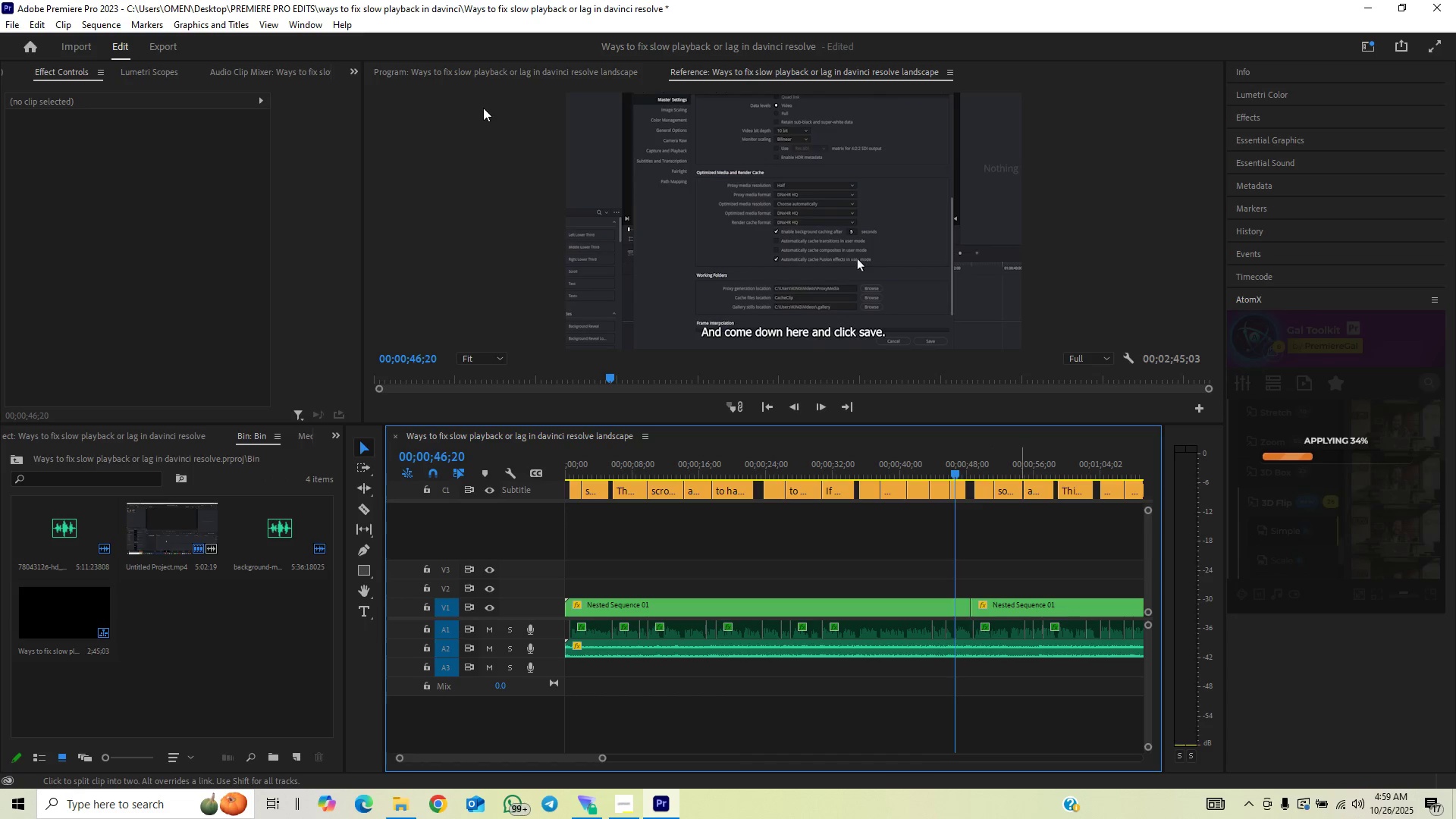 
key(Control+ControlLeft)
 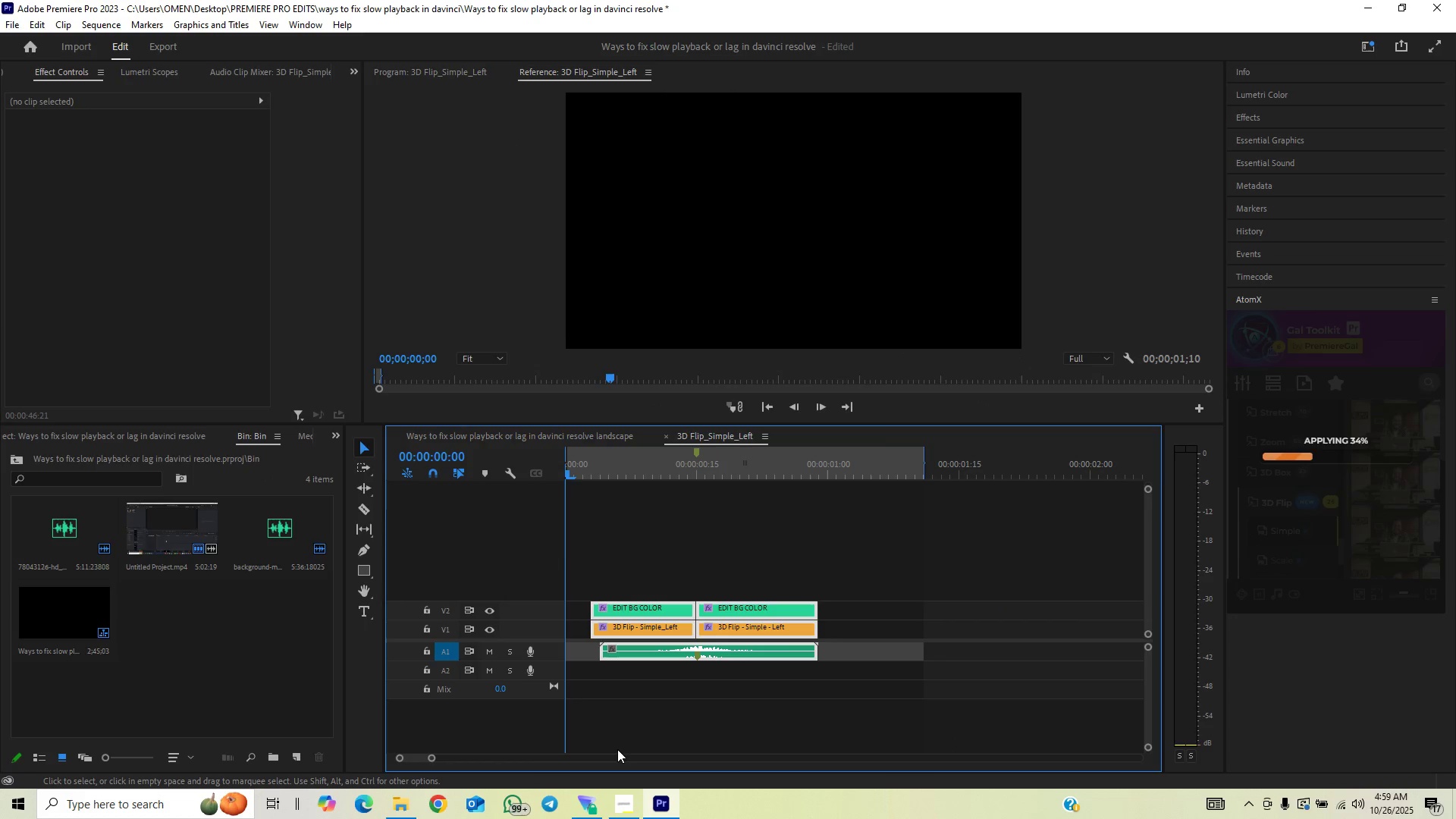 
key(Control+ControlLeft)
 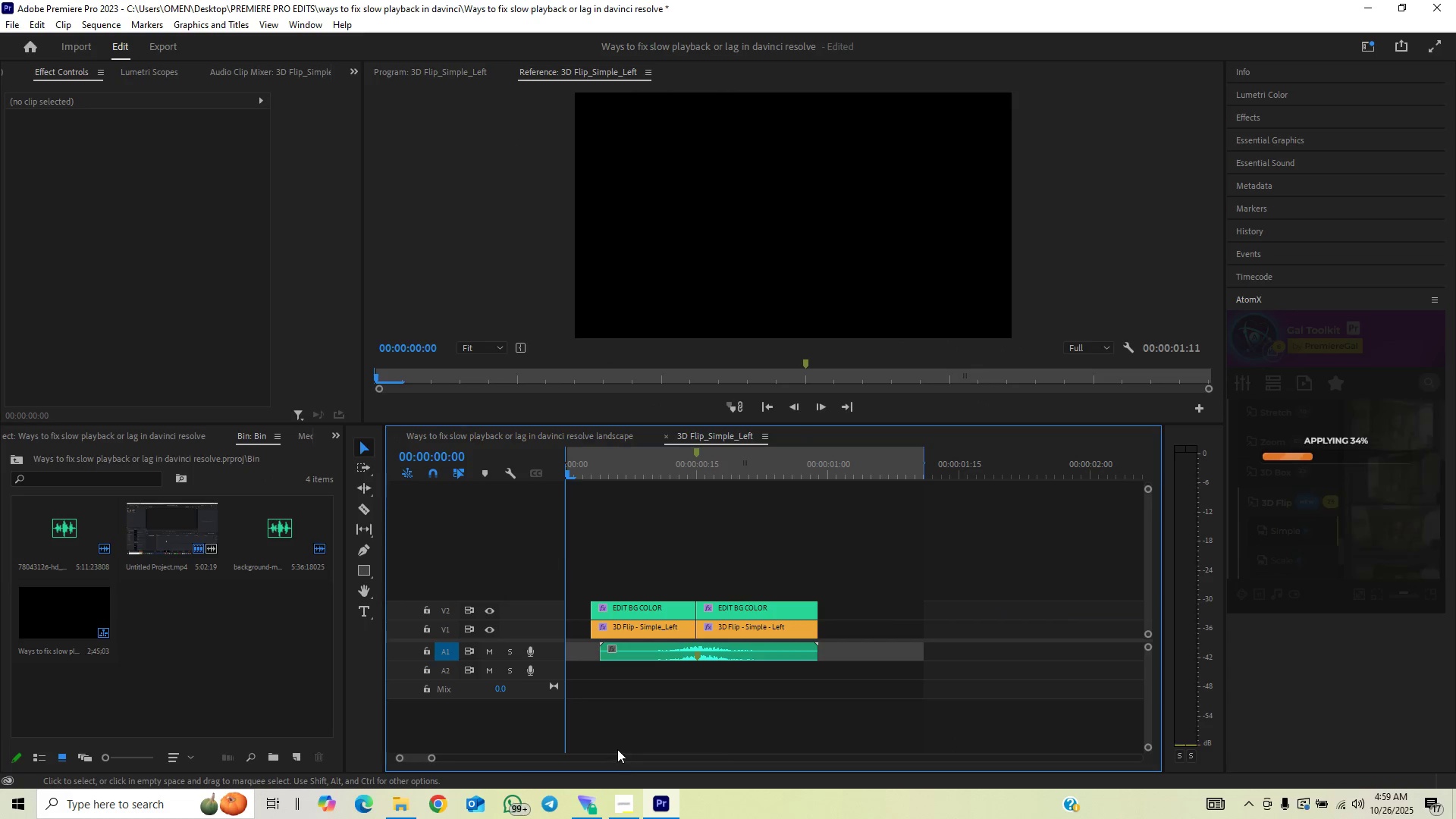 
key(Control+A)
 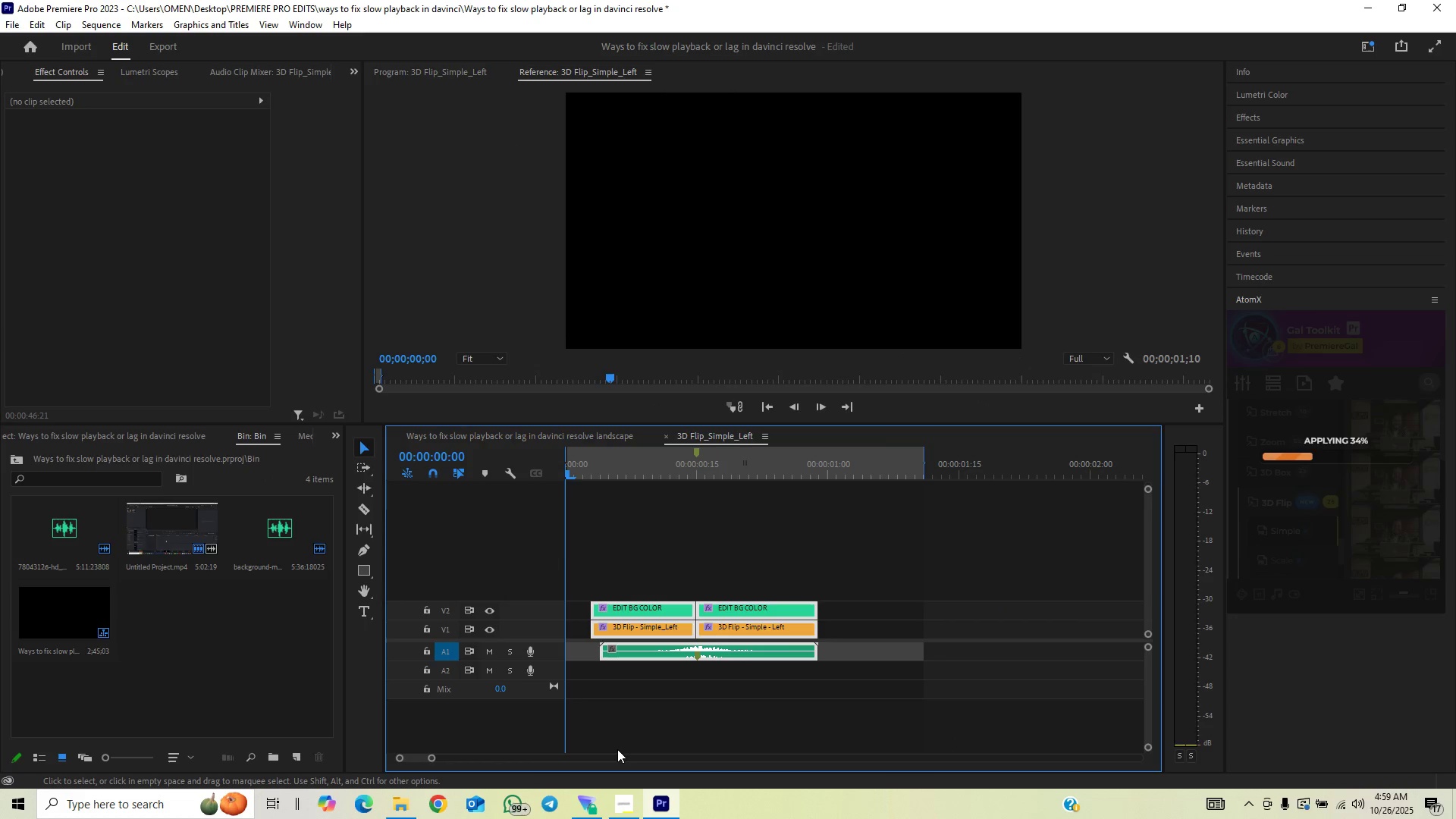 
key(Control+ControlLeft)
 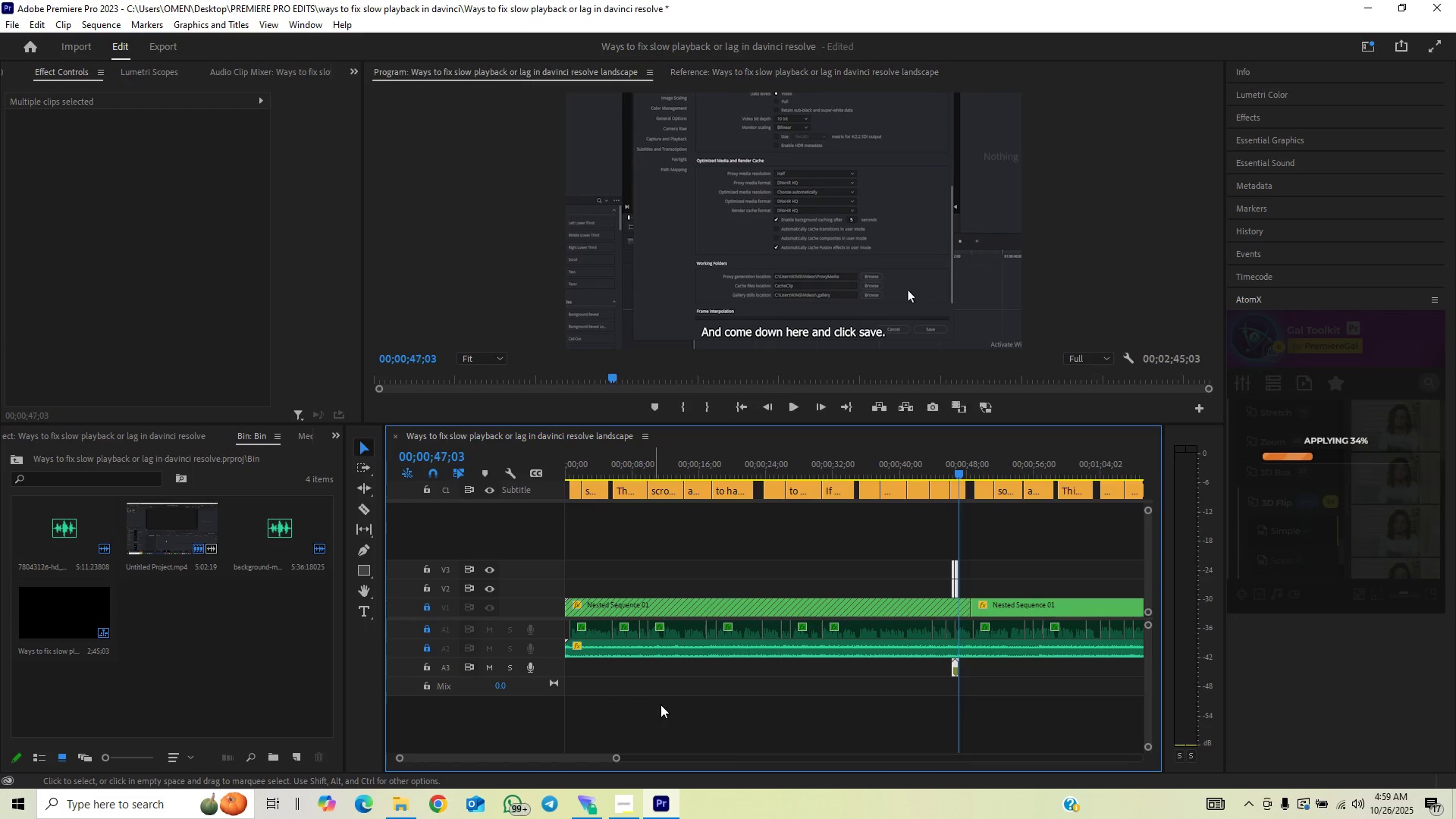 
key(Control+V)
 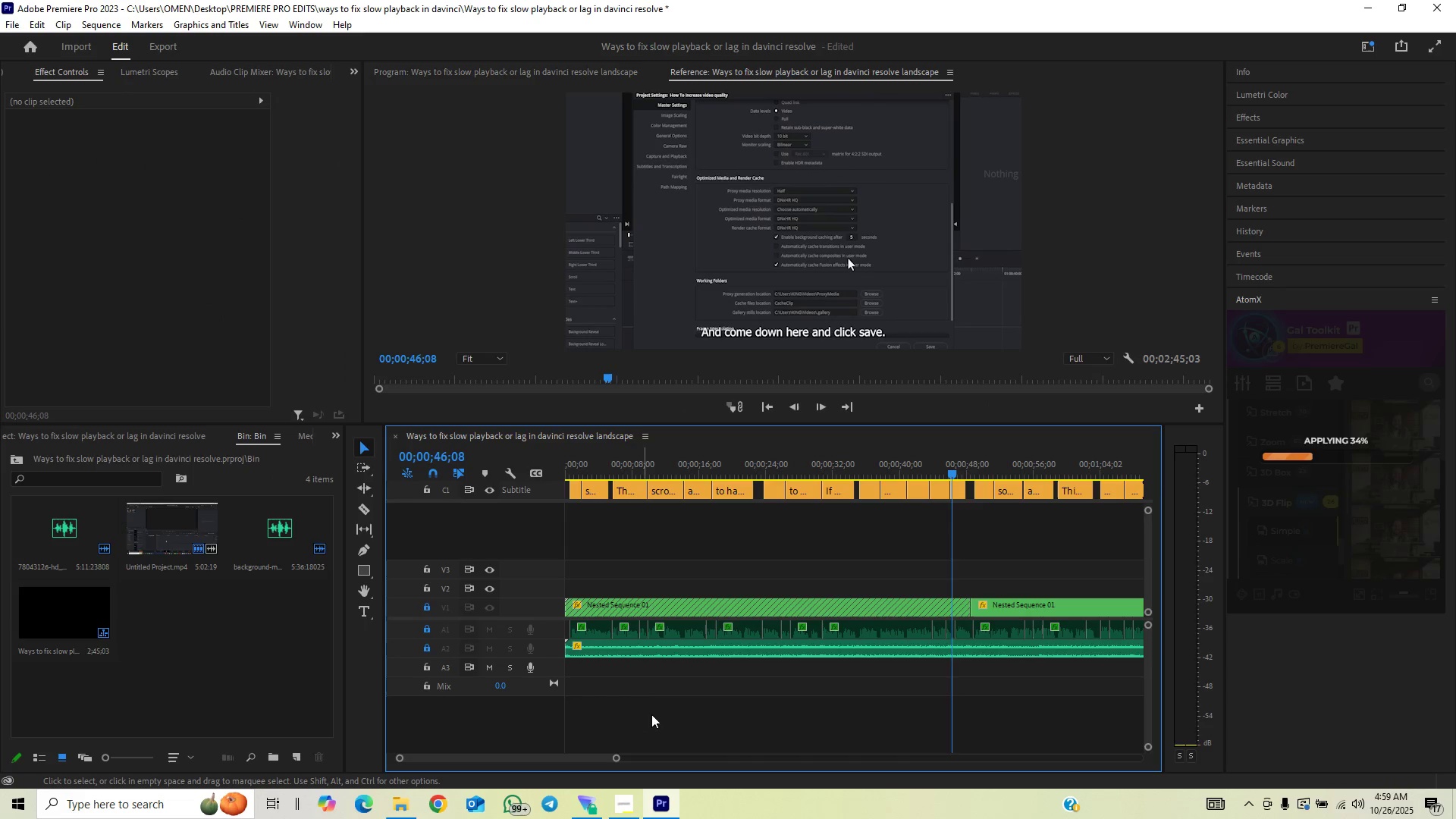 
key(Control+ControlLeft)
 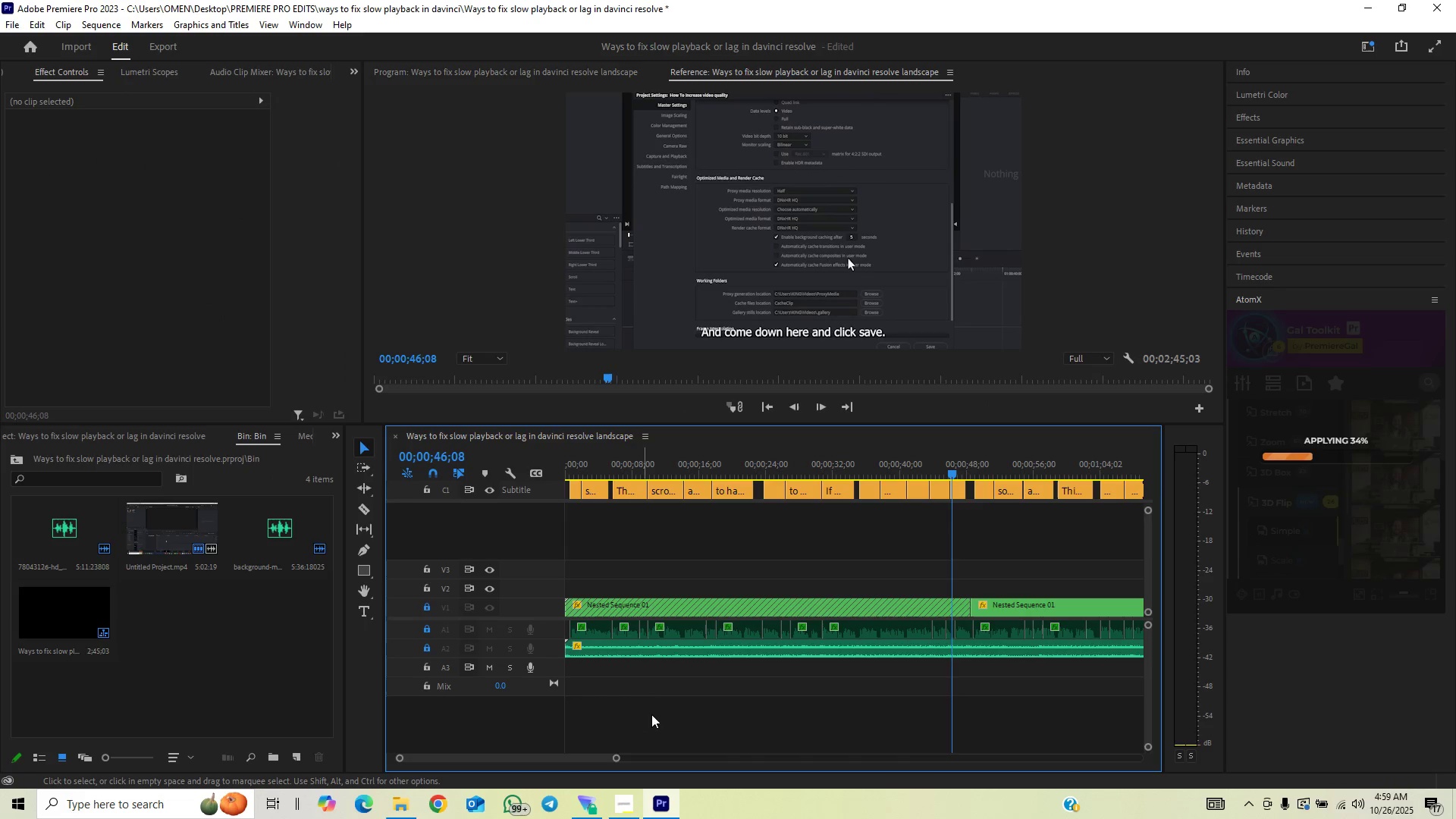 
key(Control+G)
 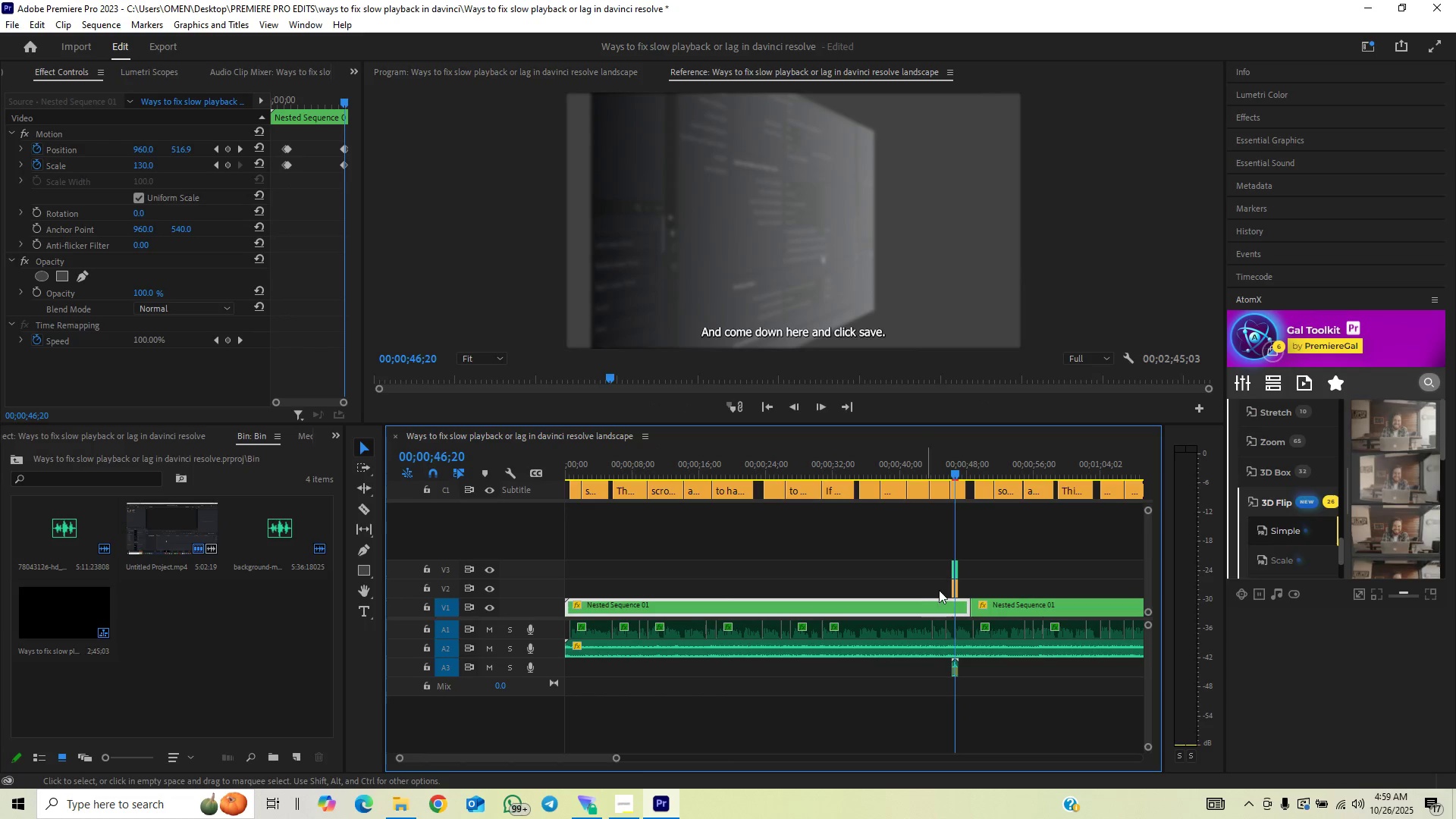 
wait(5.21)
 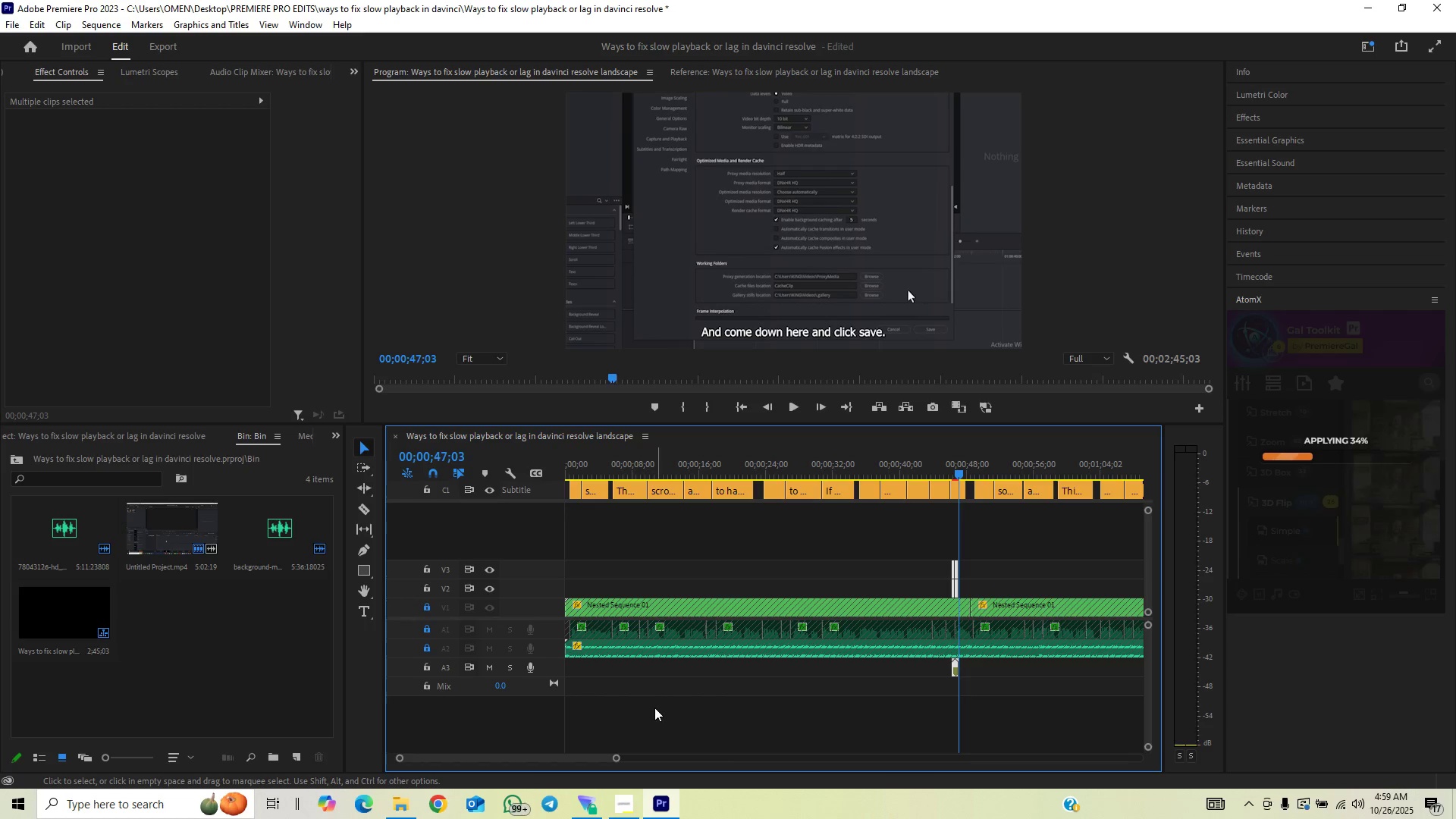 
left_click_drag(start_coordinate=[956, 567], to_coordinate=[972, 567])
 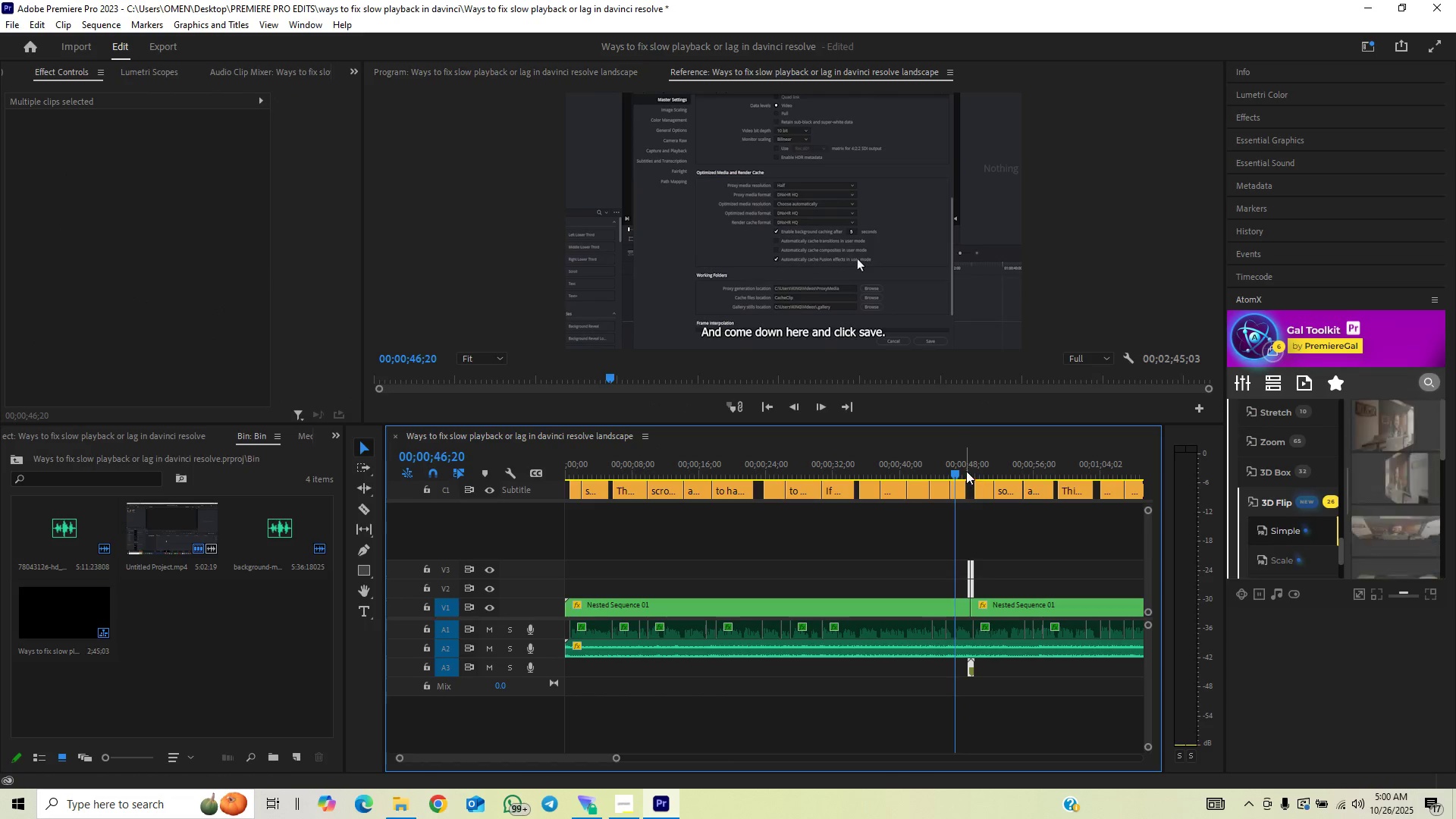 
key(Space)
 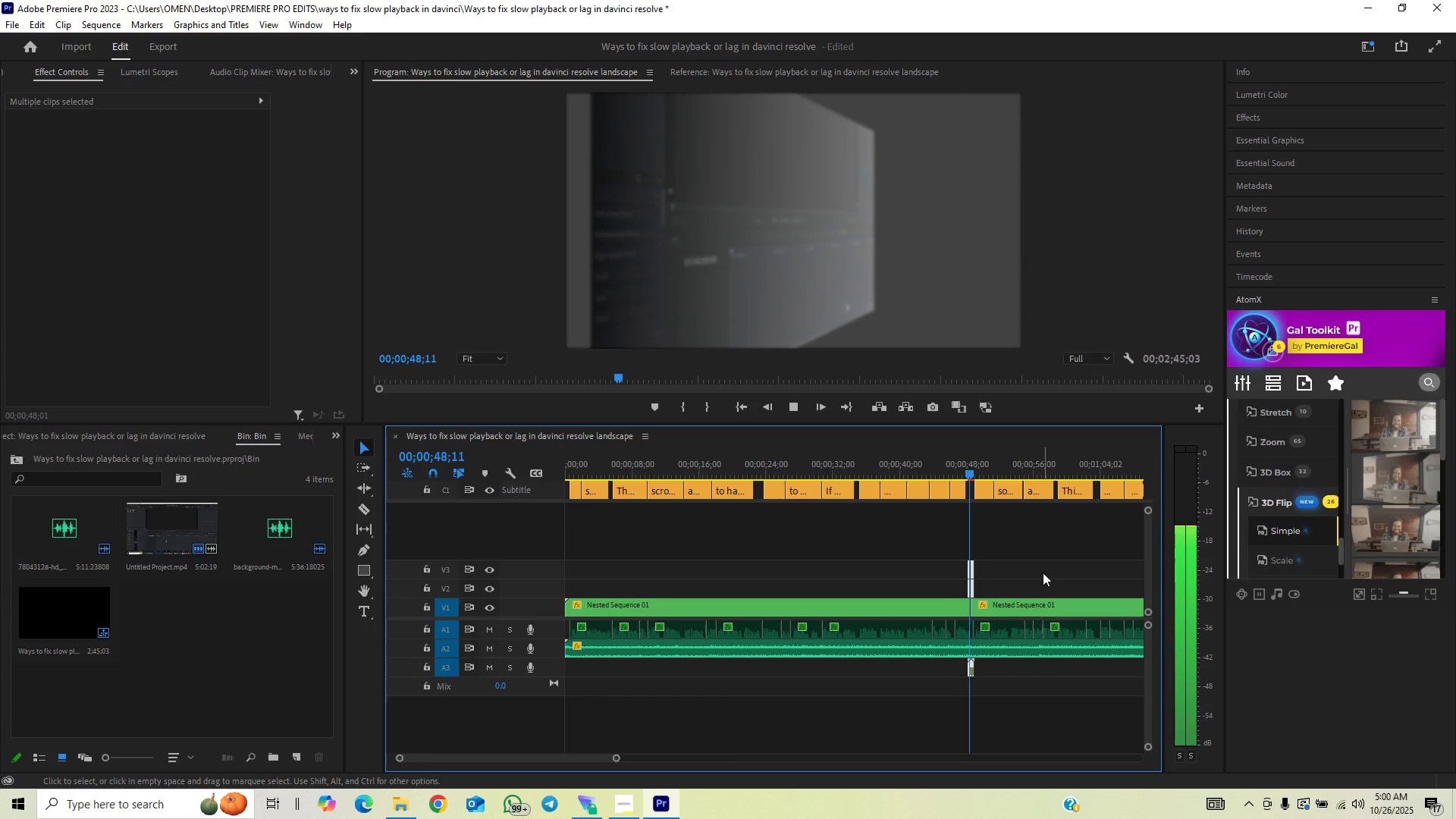 
key(Space)
 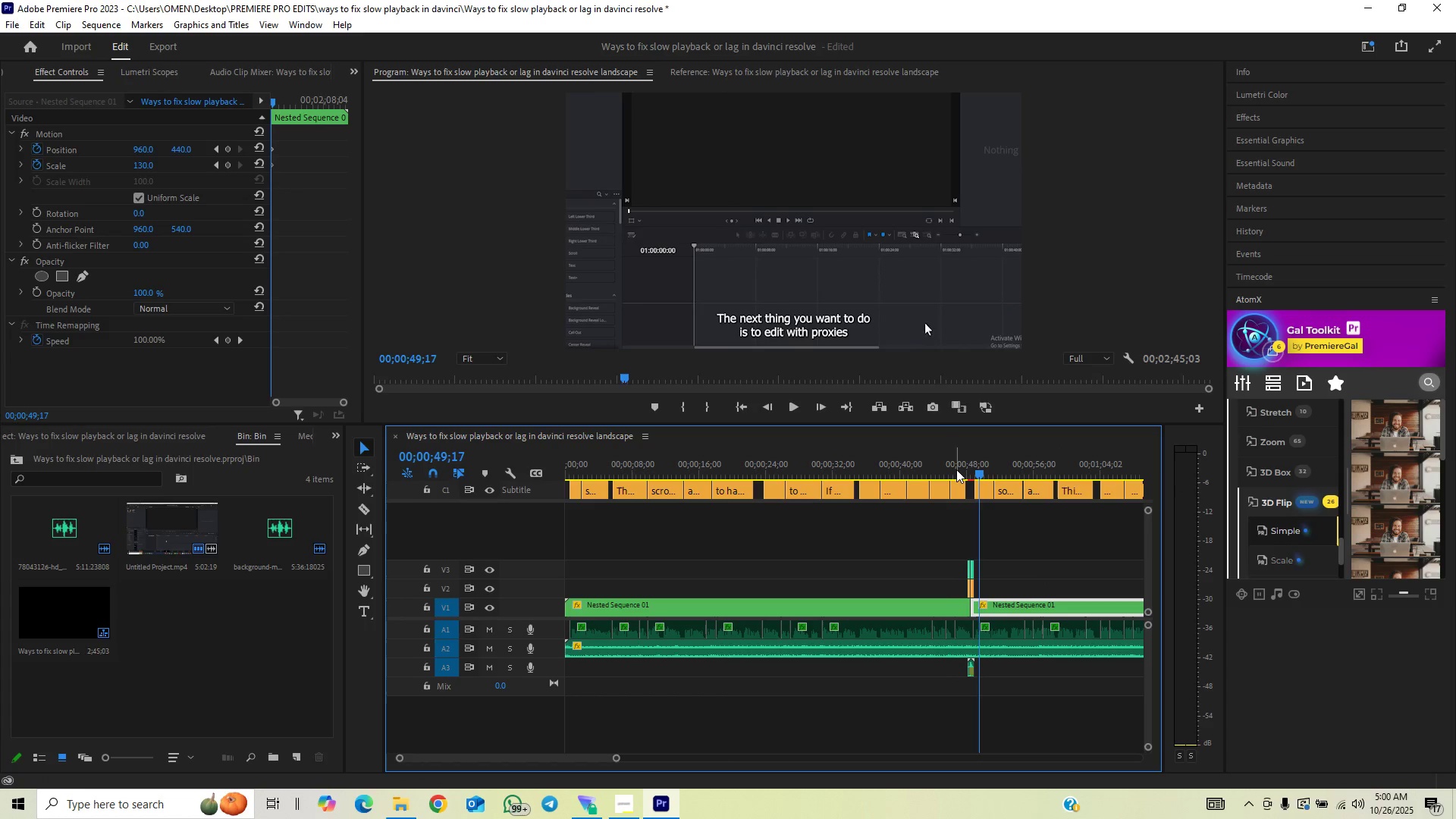 
left_click([956, 469])
 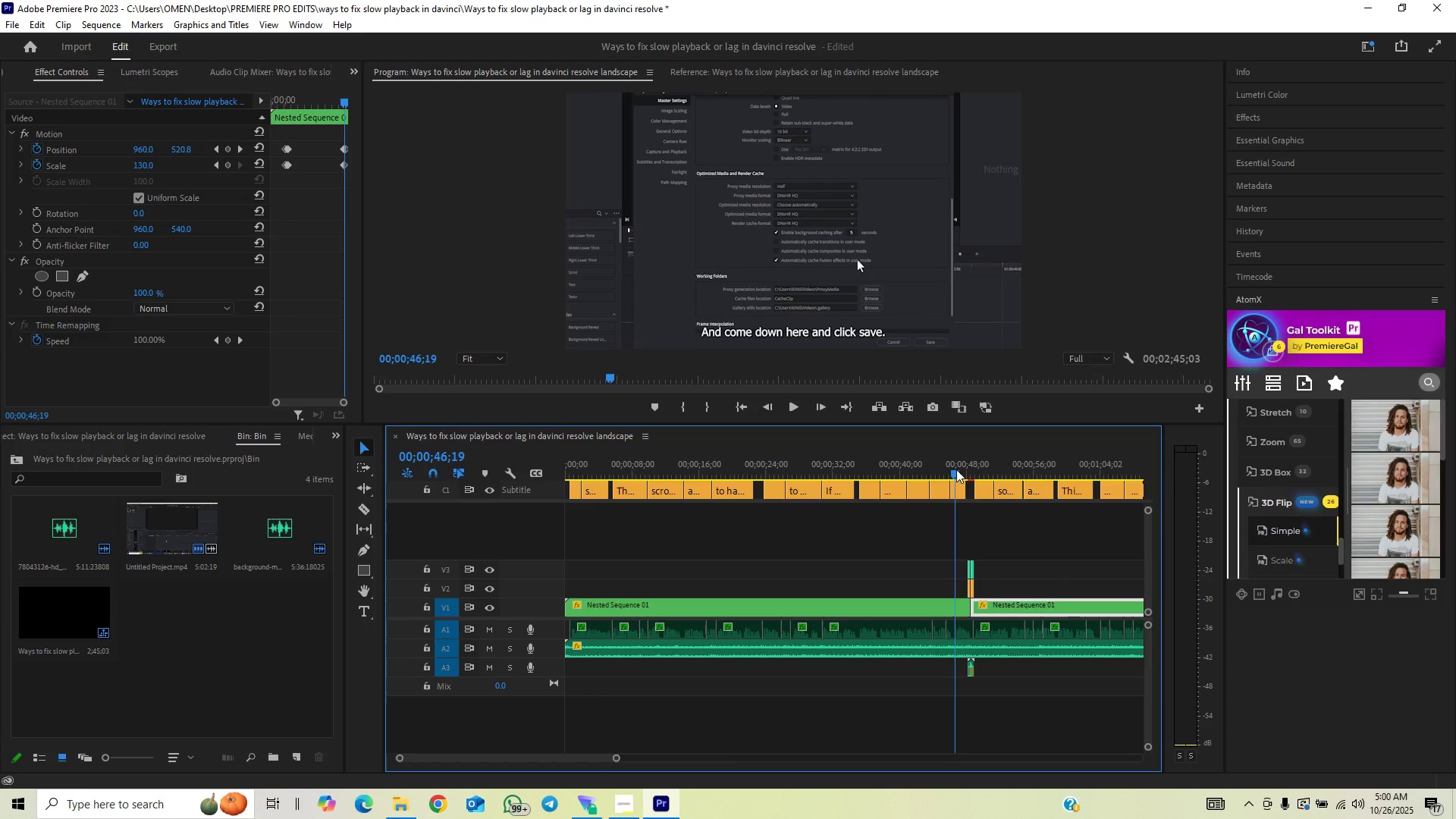 
key(Space)
 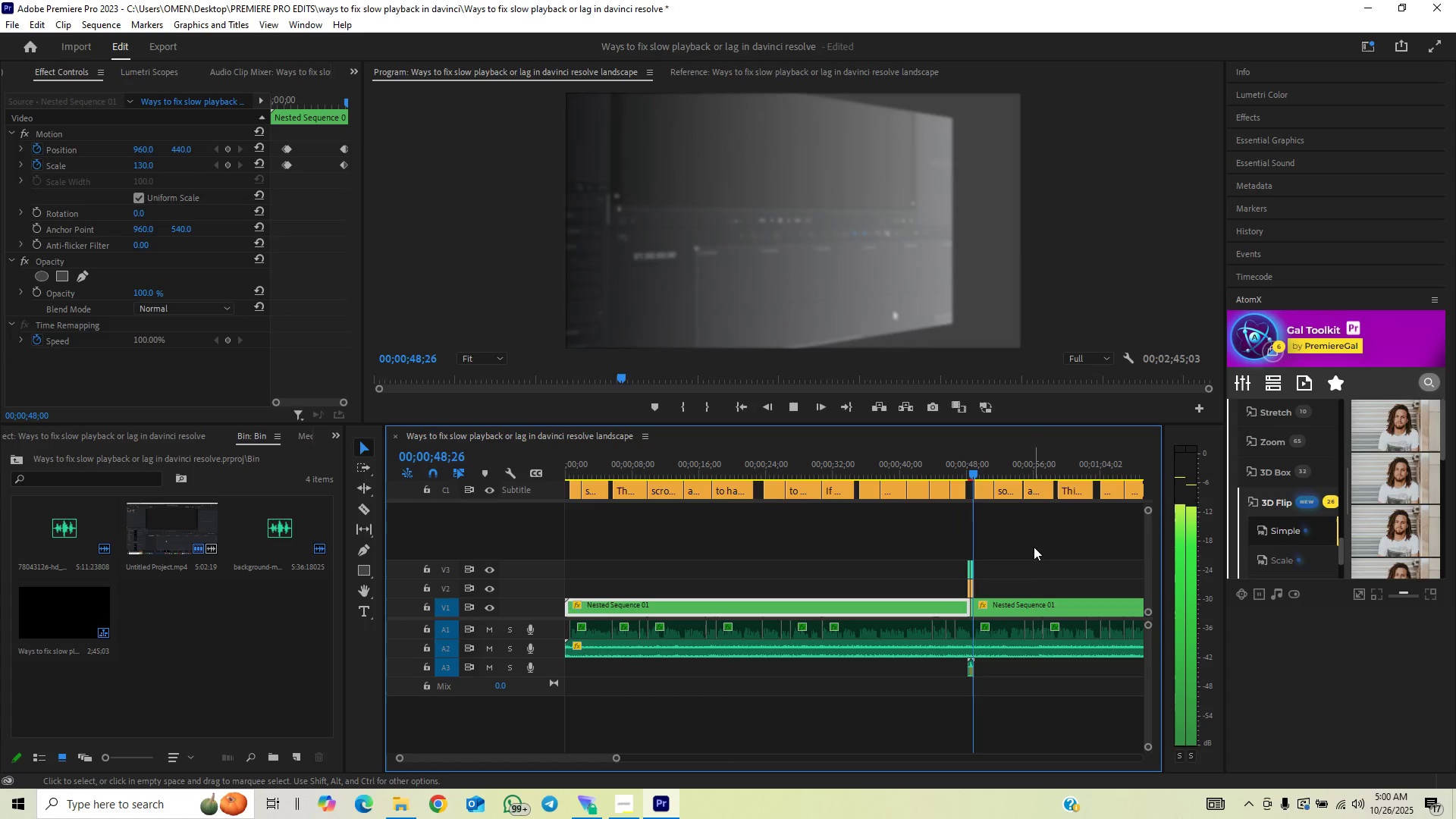 
key(Space)
 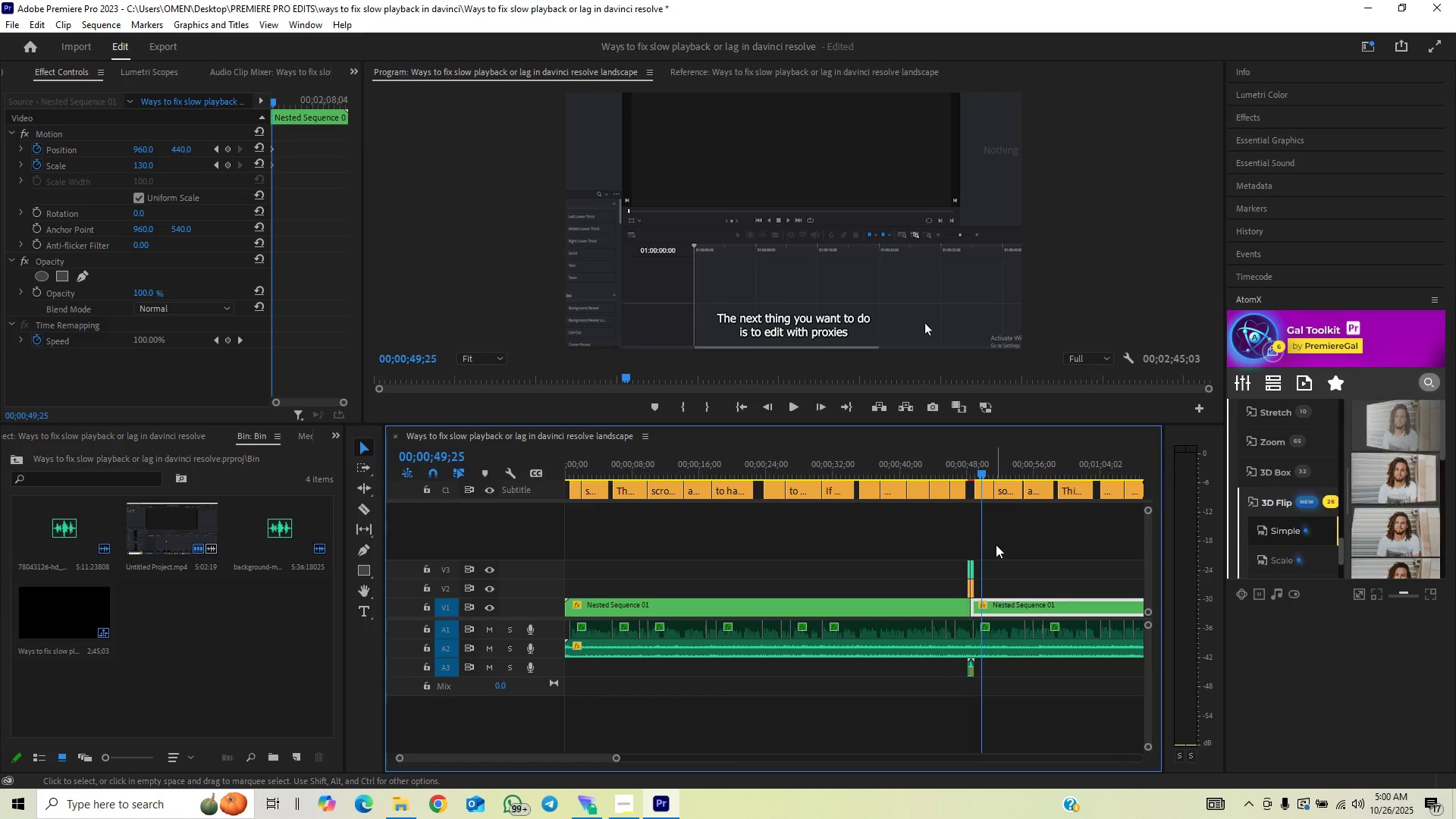 
key(Enter)
 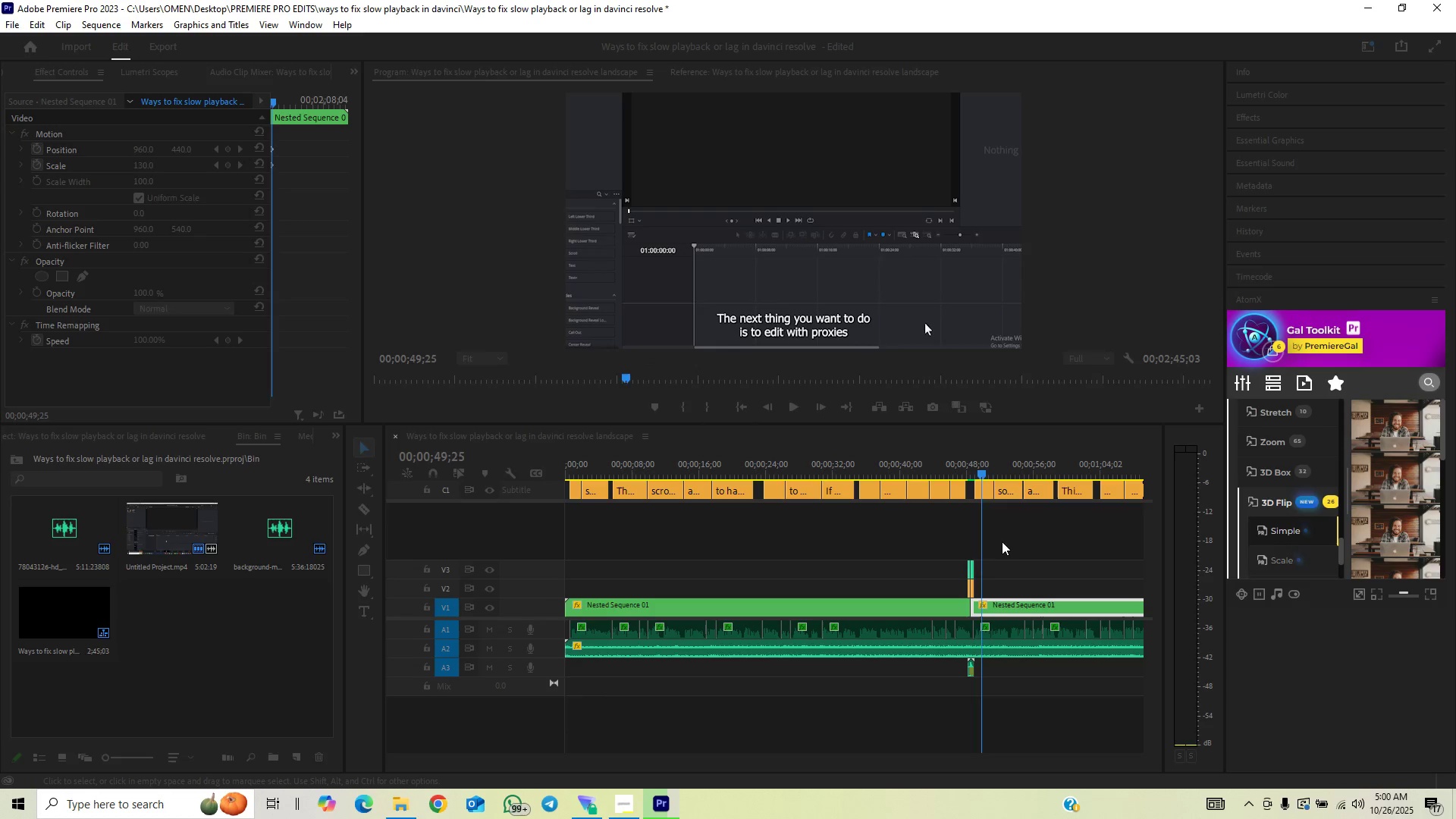 
wait(7.73)
 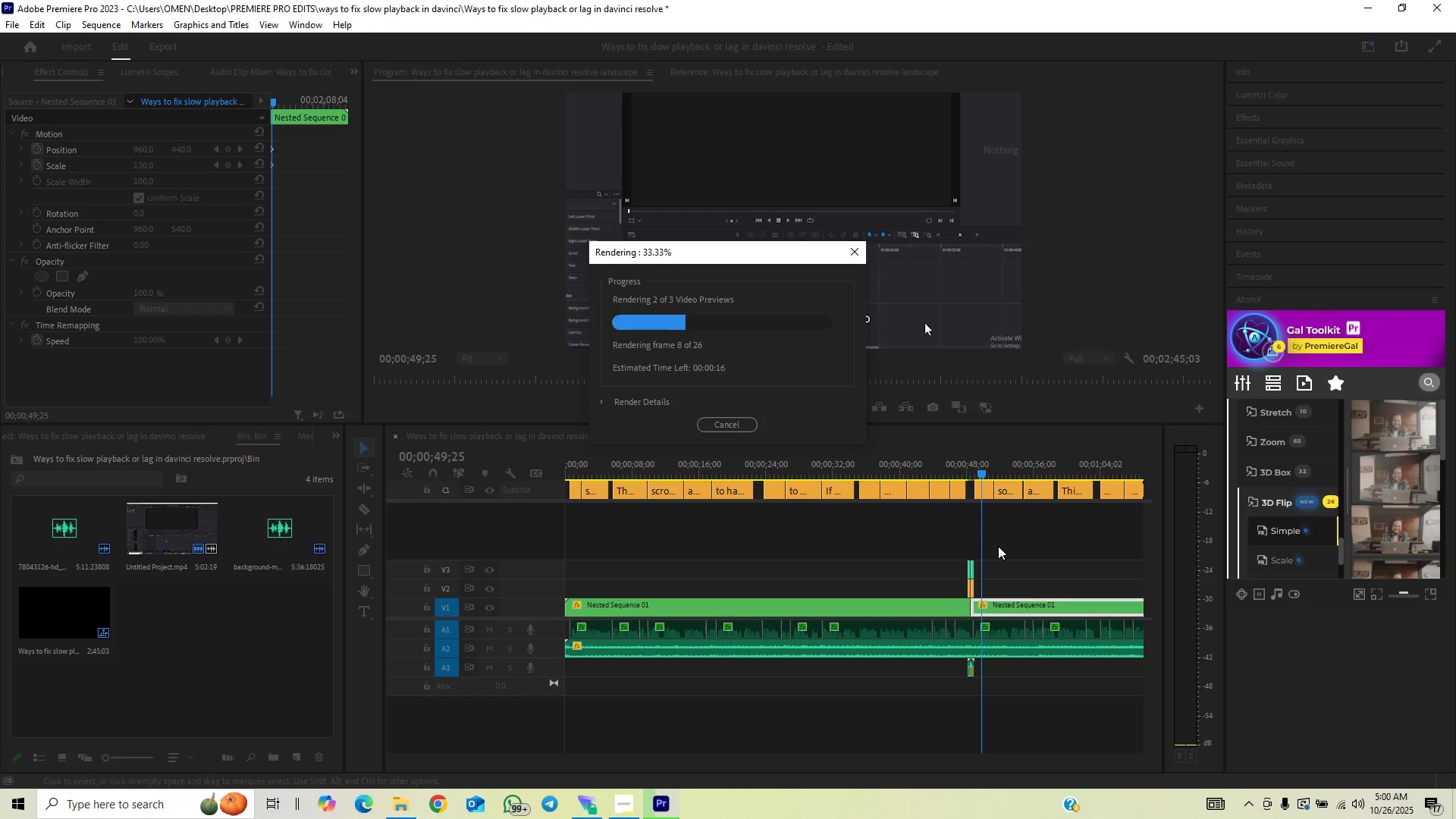 
left_click([957, 469])
 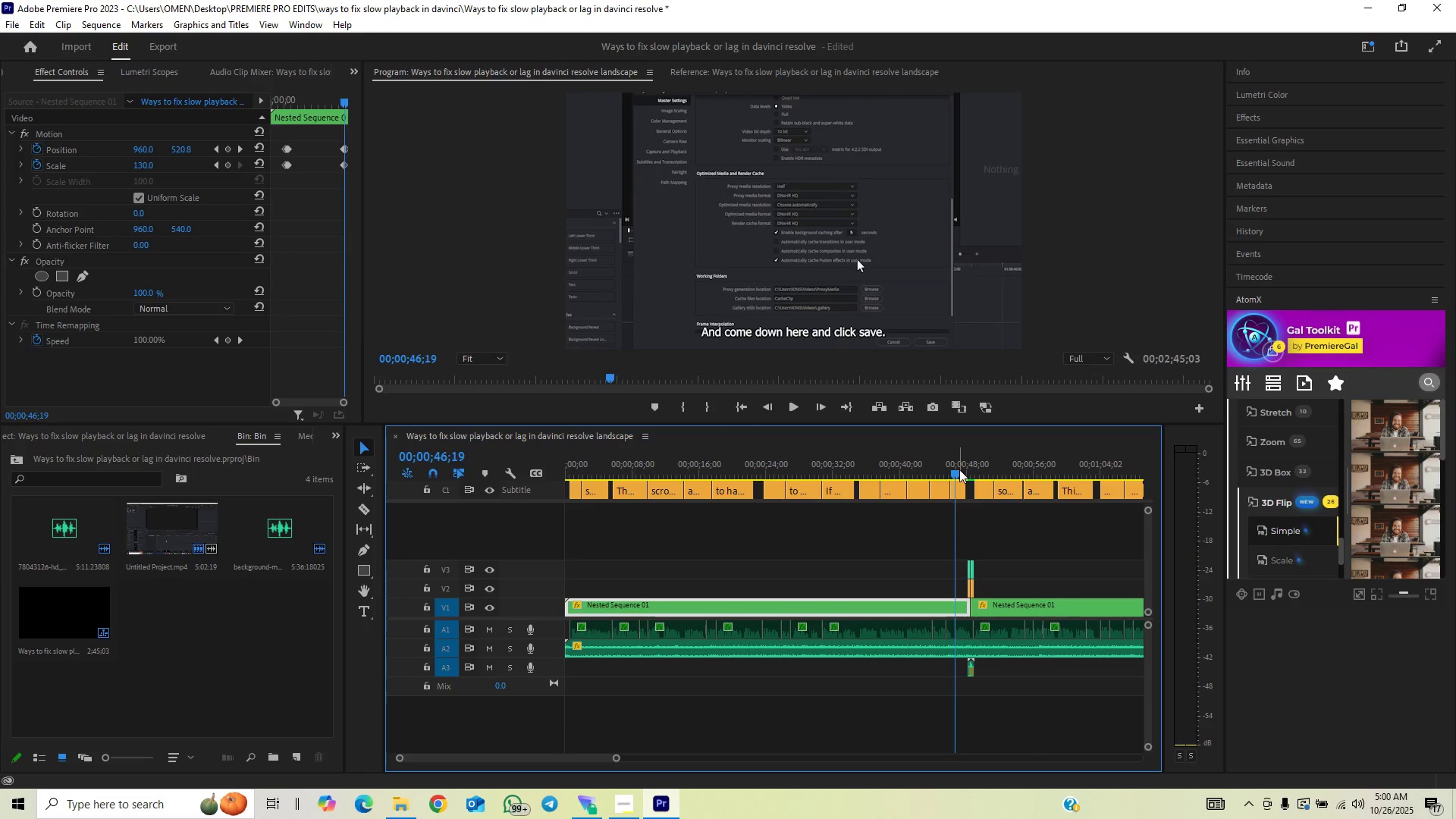 
key(Space)
 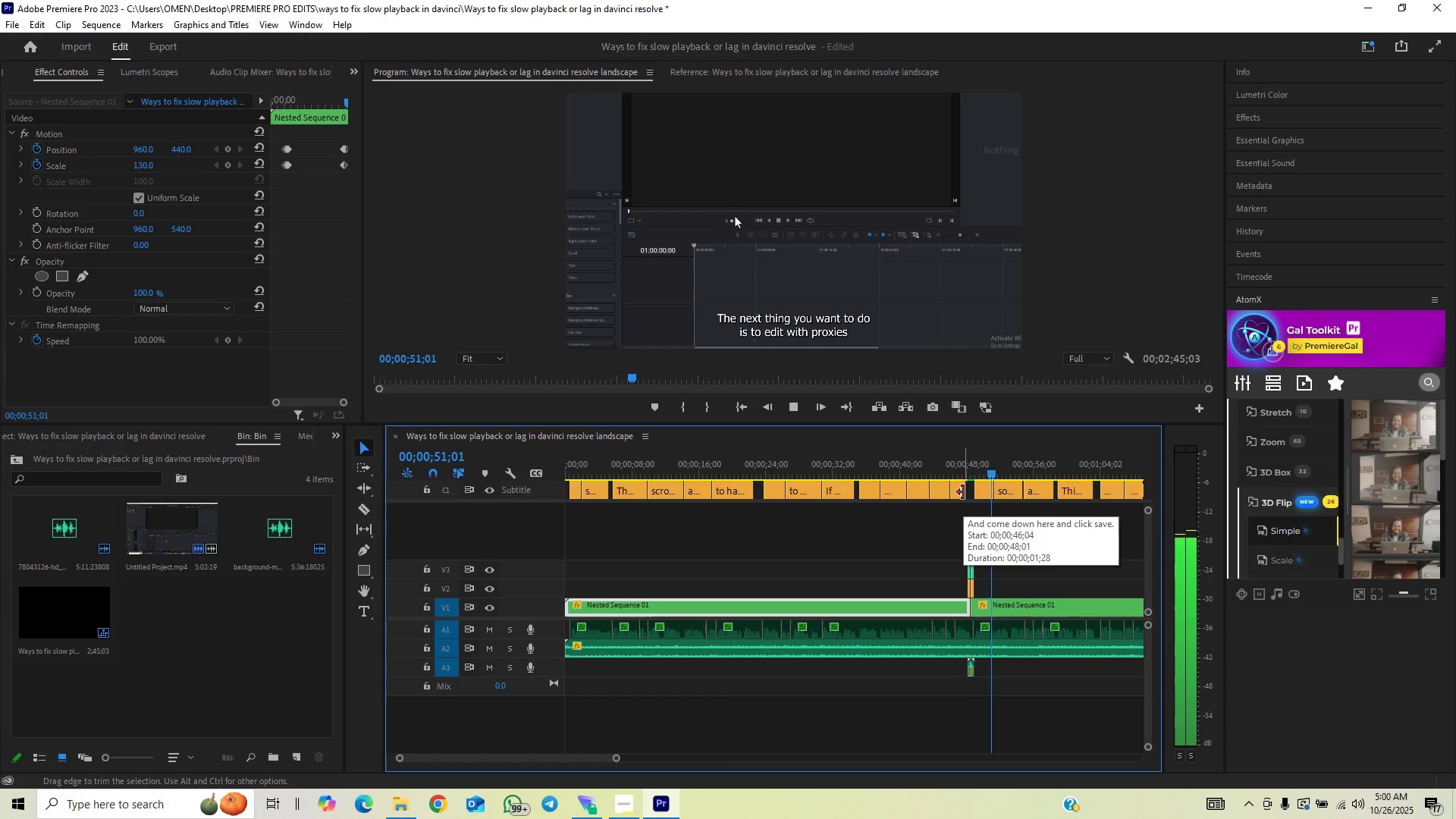 
wait(6.22)
 